 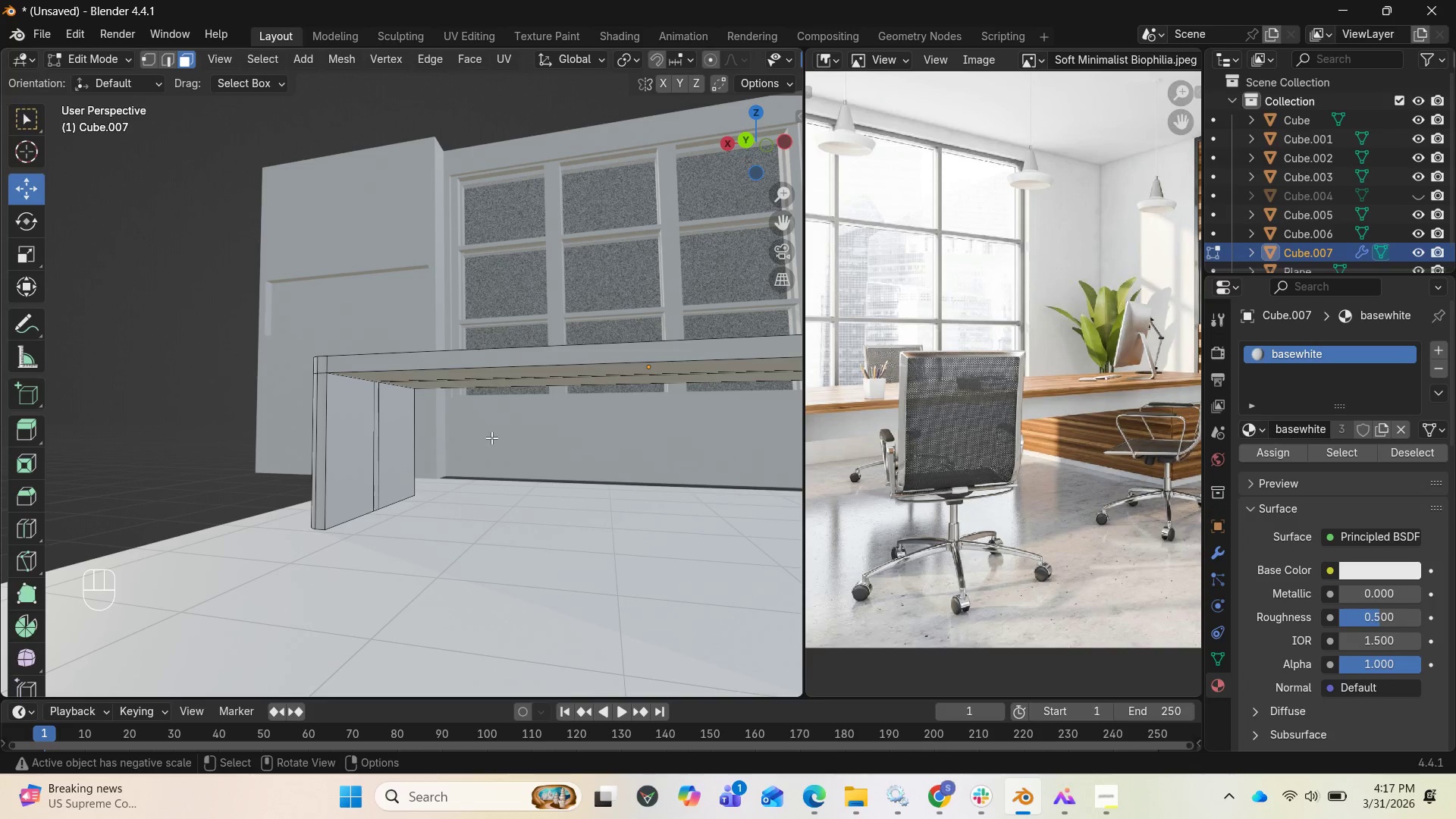 
left_click_drag(start_coordinate=[741, 148], to_coordinate=[705, 128])
 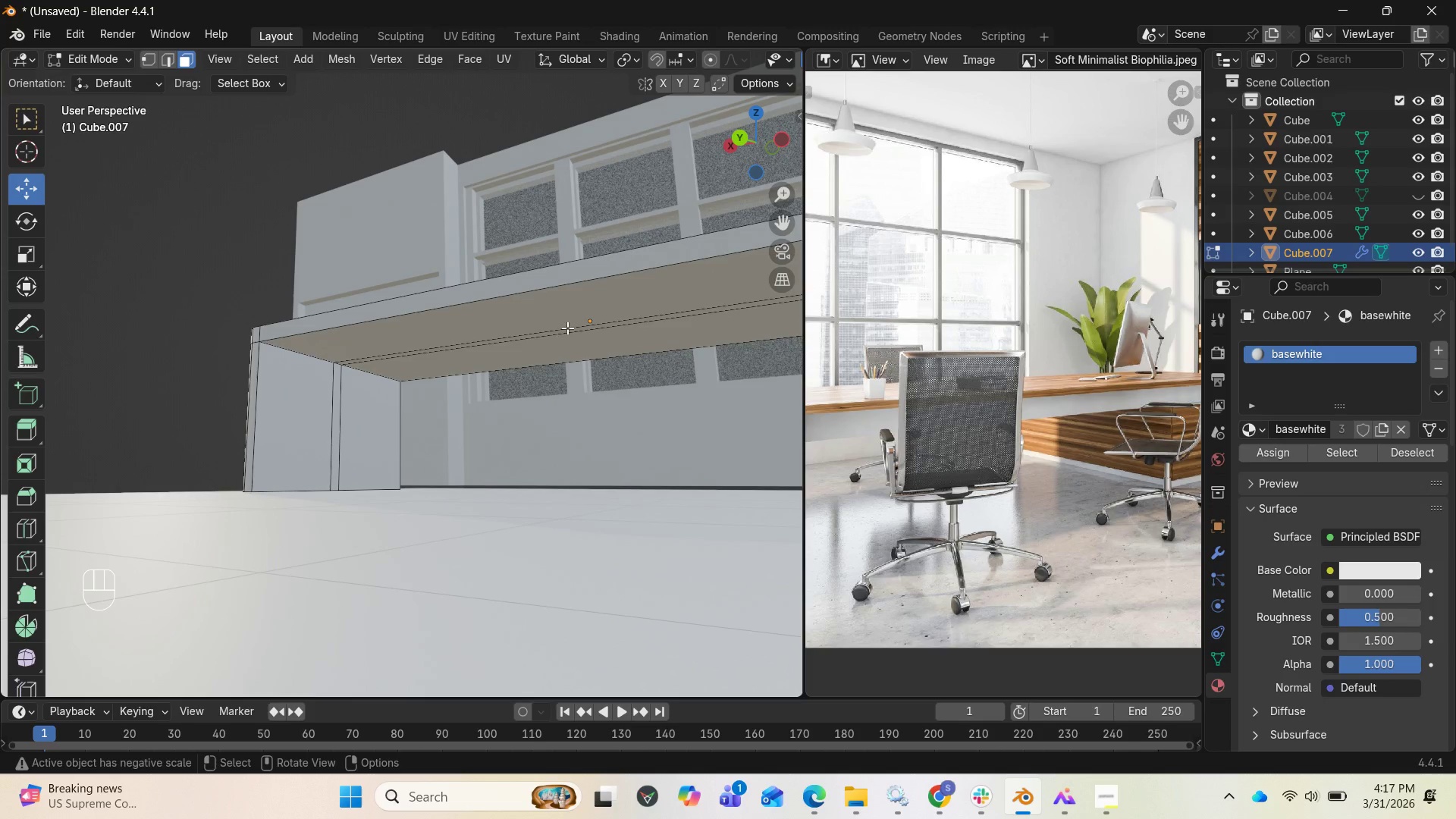 
left_click([568, 328])
 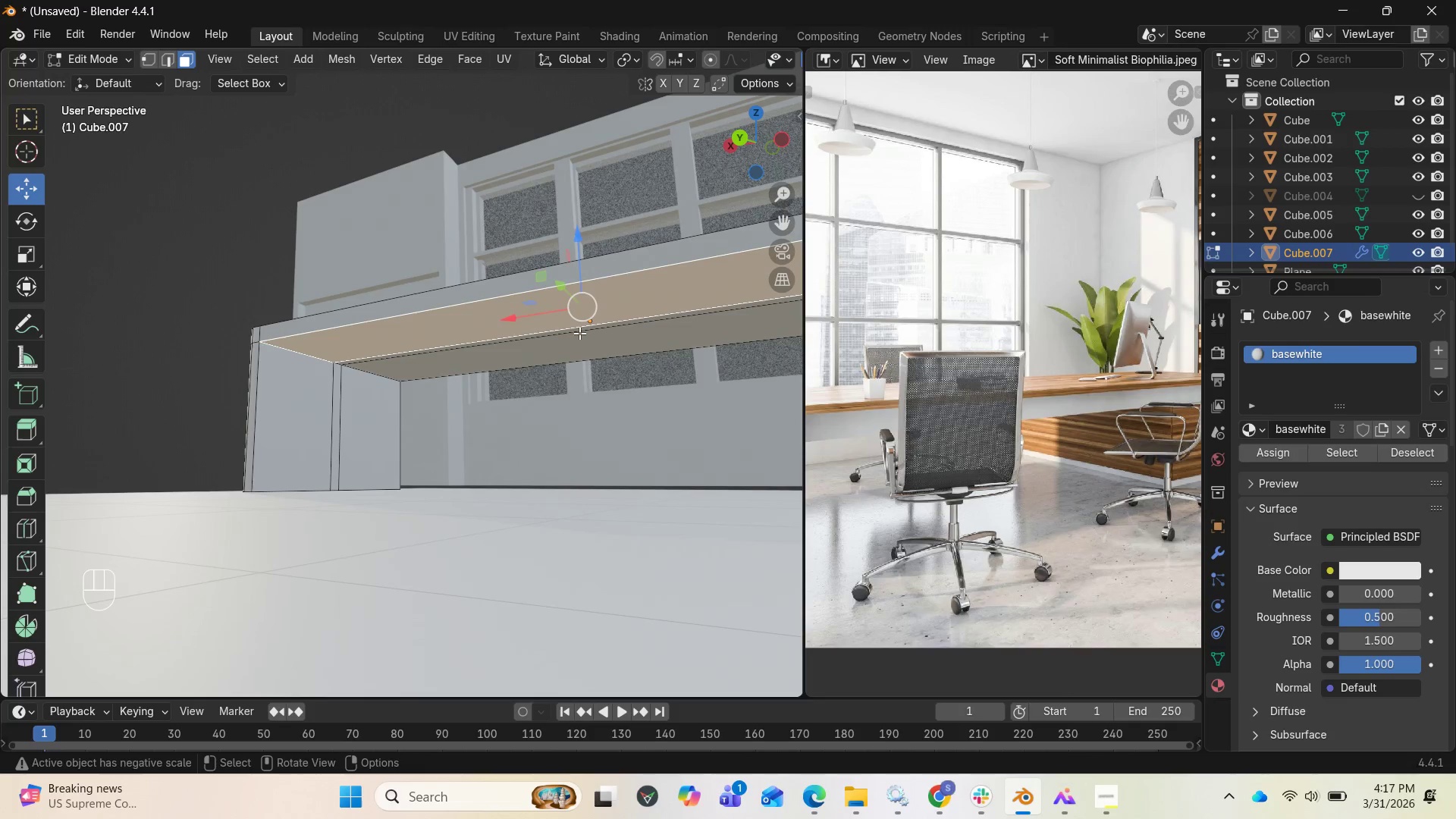 
left_click([579, 333])
 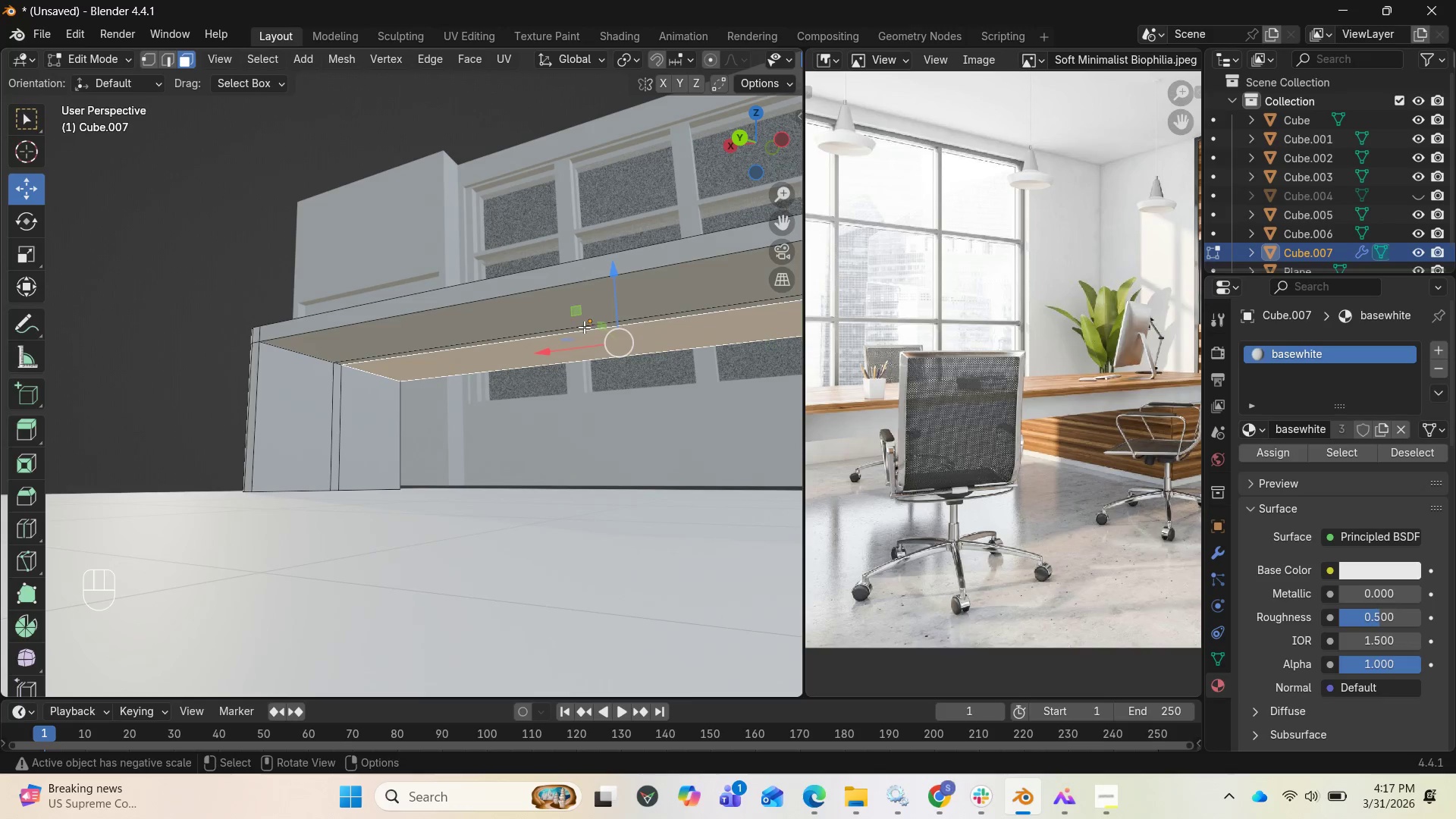 
left_click([584, 327])
 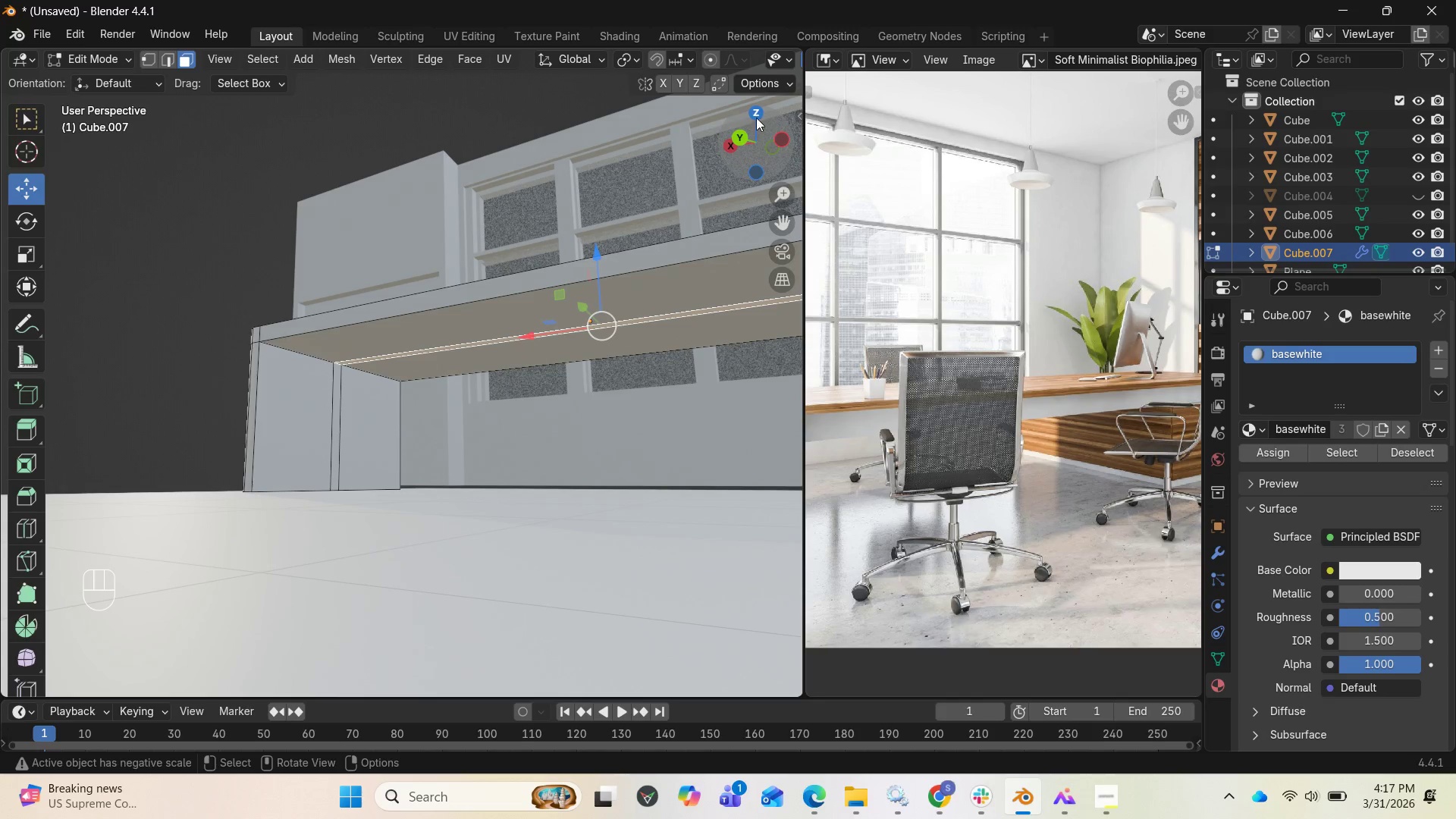 
left_click_drag(start_coordinate=[765, 136], to_coordinate=[81, 192])
 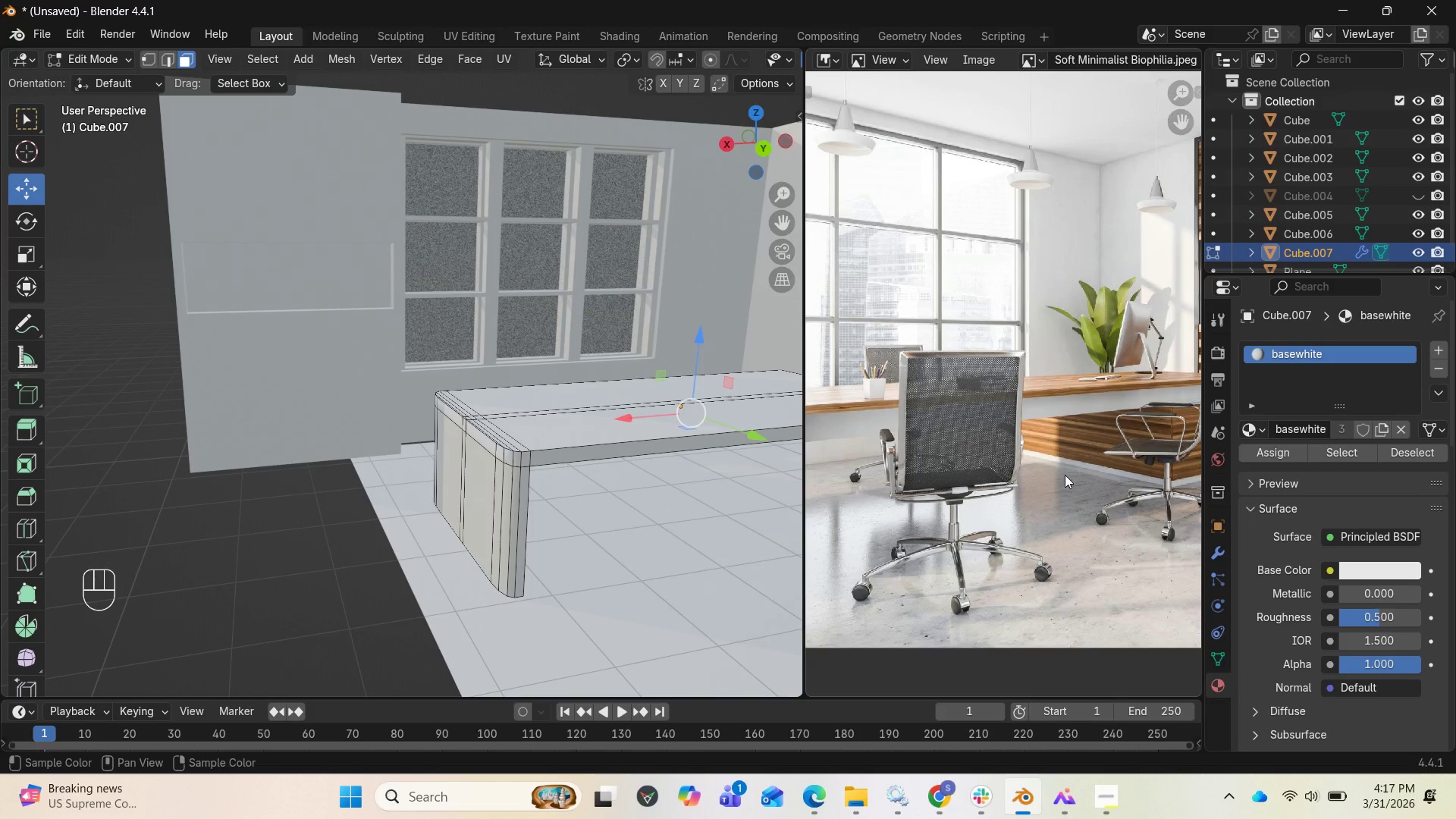 
scroll: coordinate [1059, 475], scroll_direction: down, amount: 1.0
 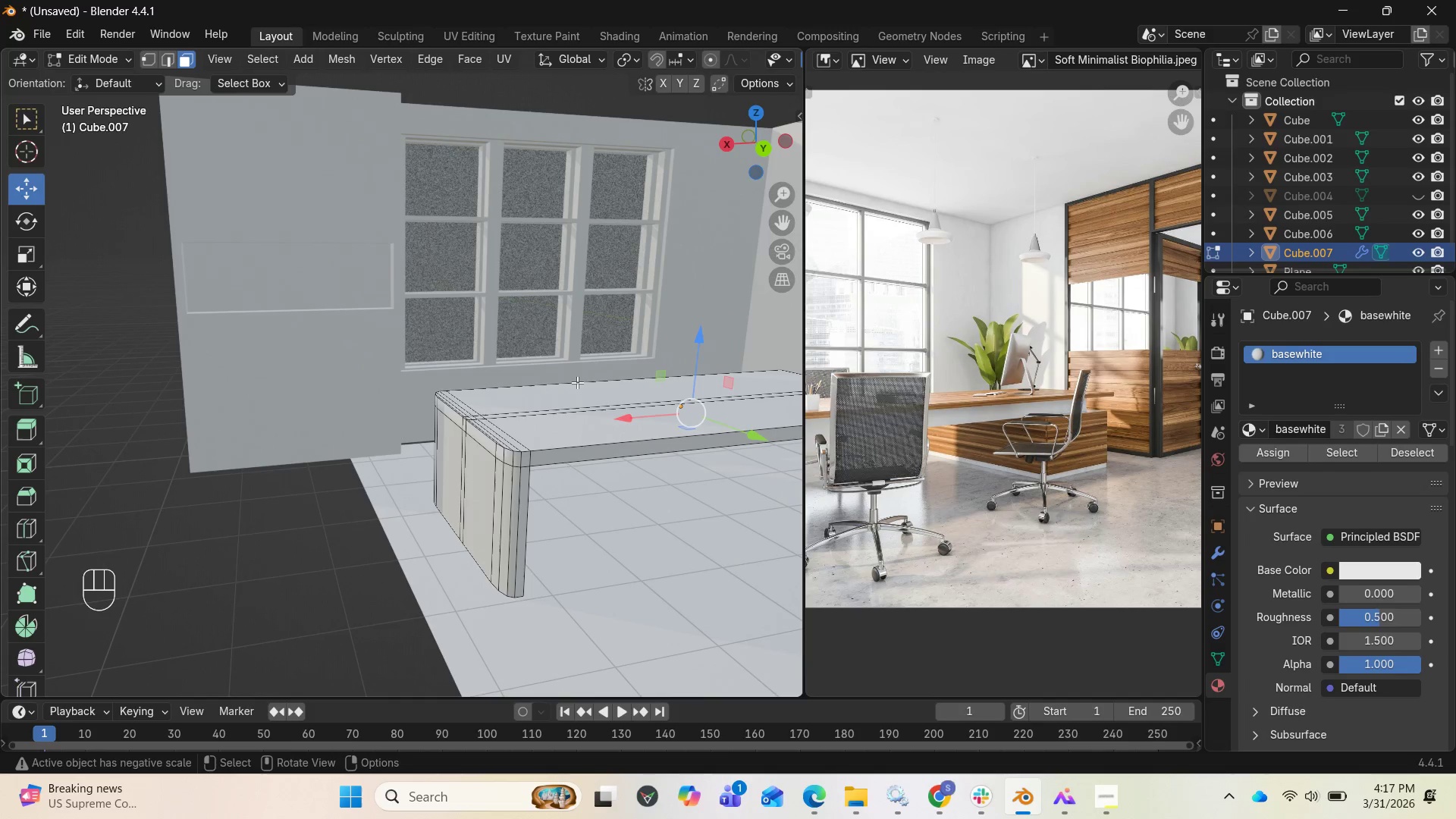 
left_click_drag(start_coordinate=[758, 158], to_coordinate=[567, 114])
 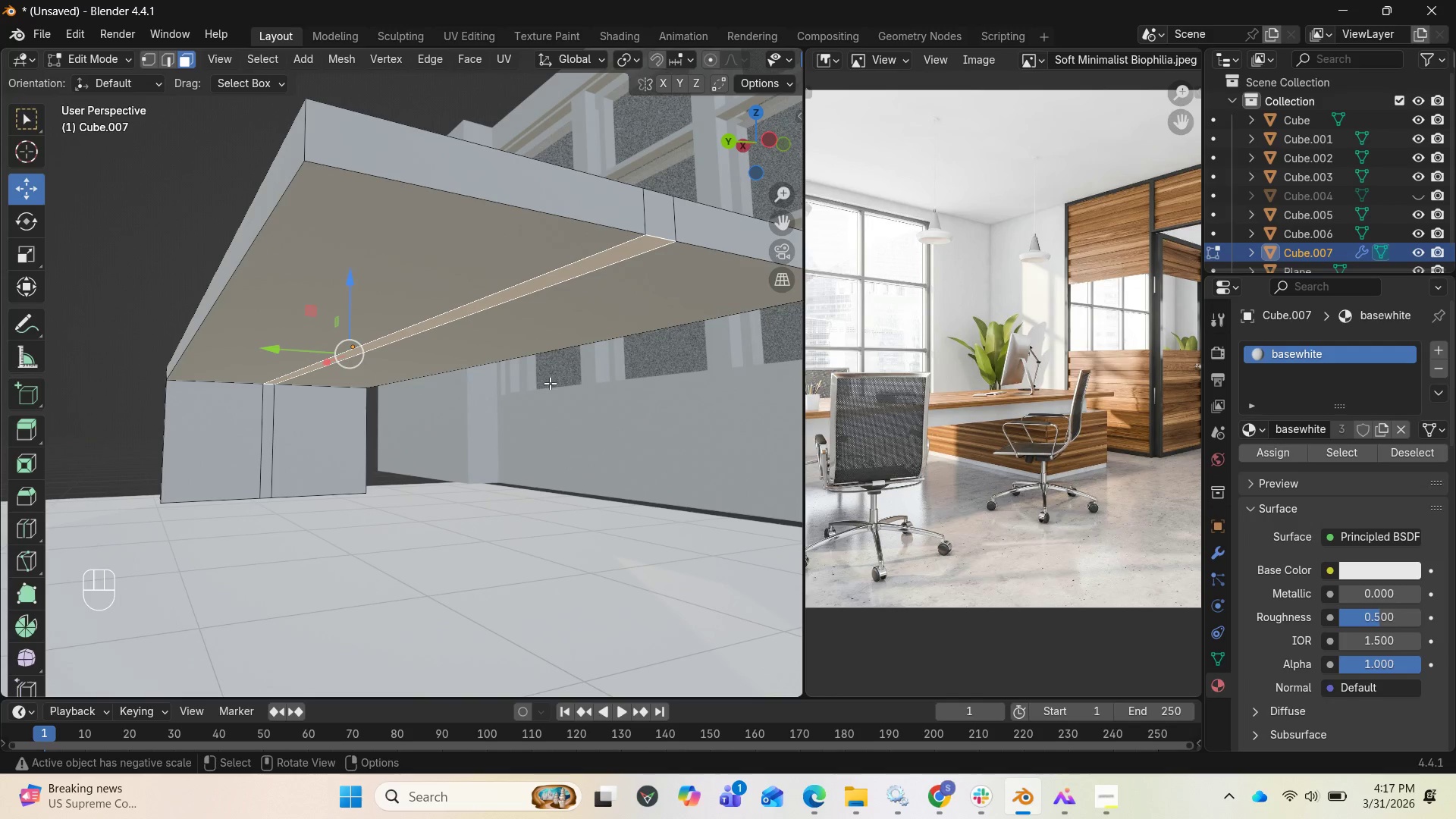 
scroll: coordinate [527, 362], scroll_direction: down, amount: 4.0
 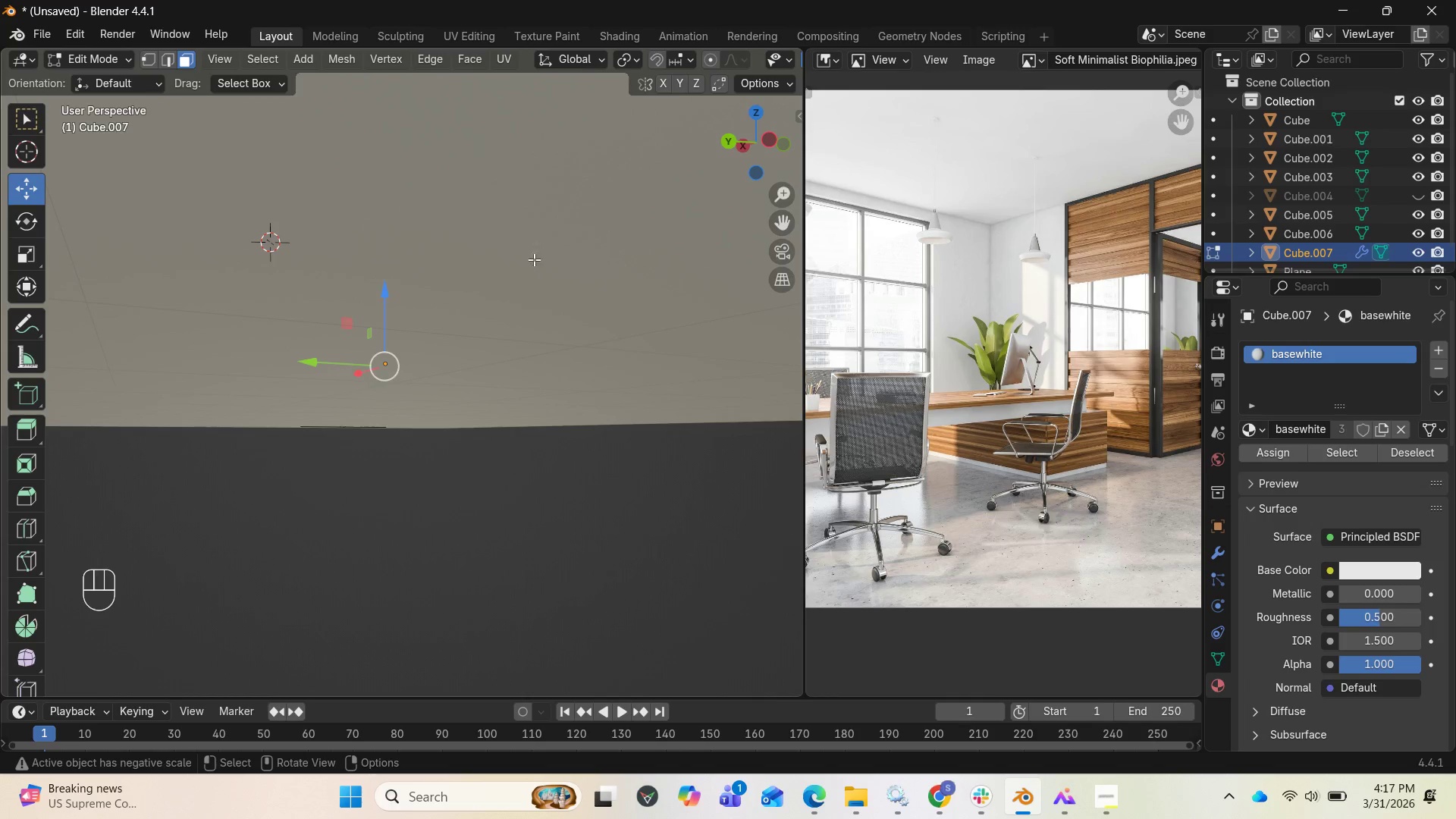 
scroll: coordinate [542, 285], scroll_direction: up, amount: 4.0
 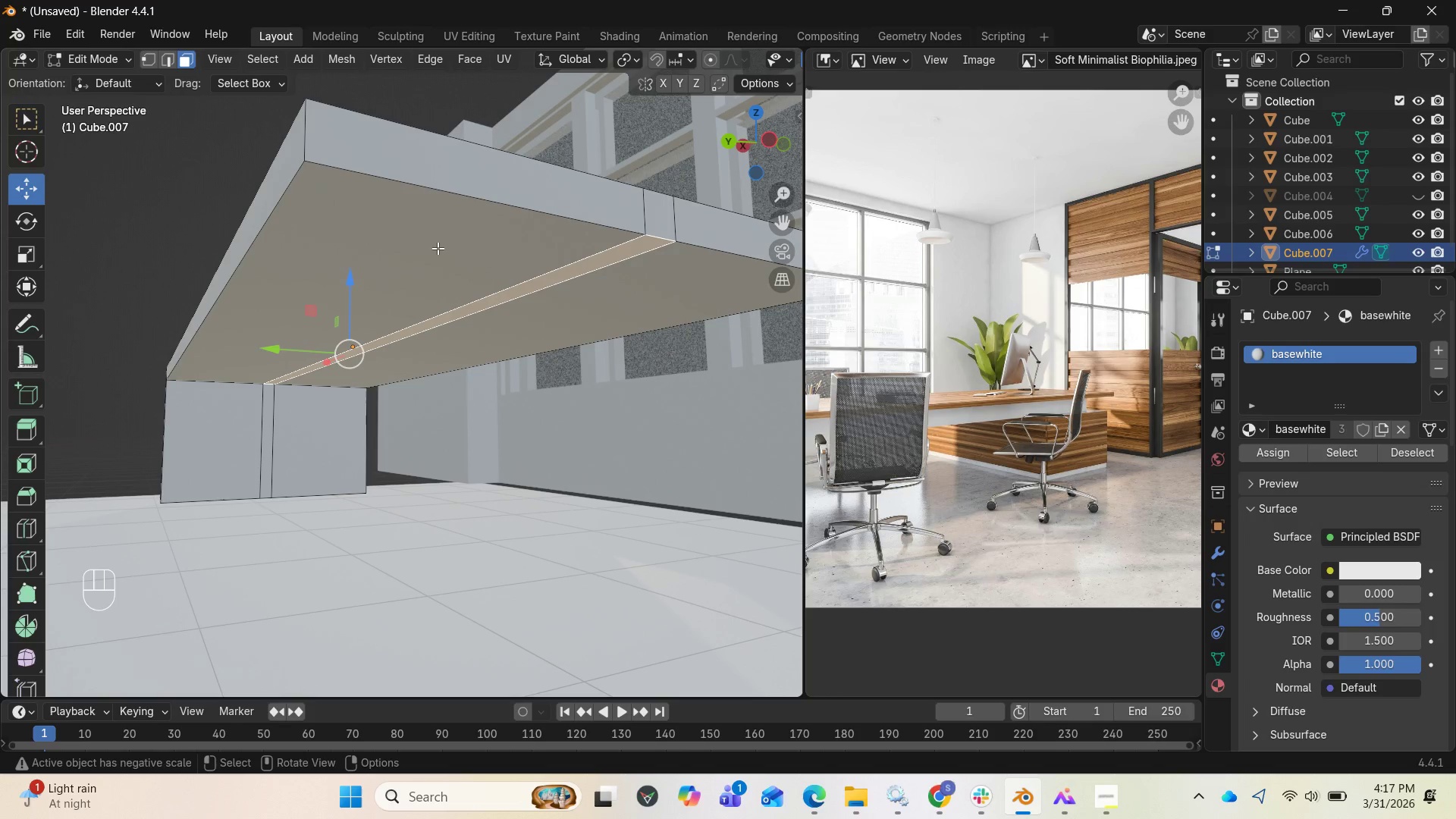 
wait(5.54)
 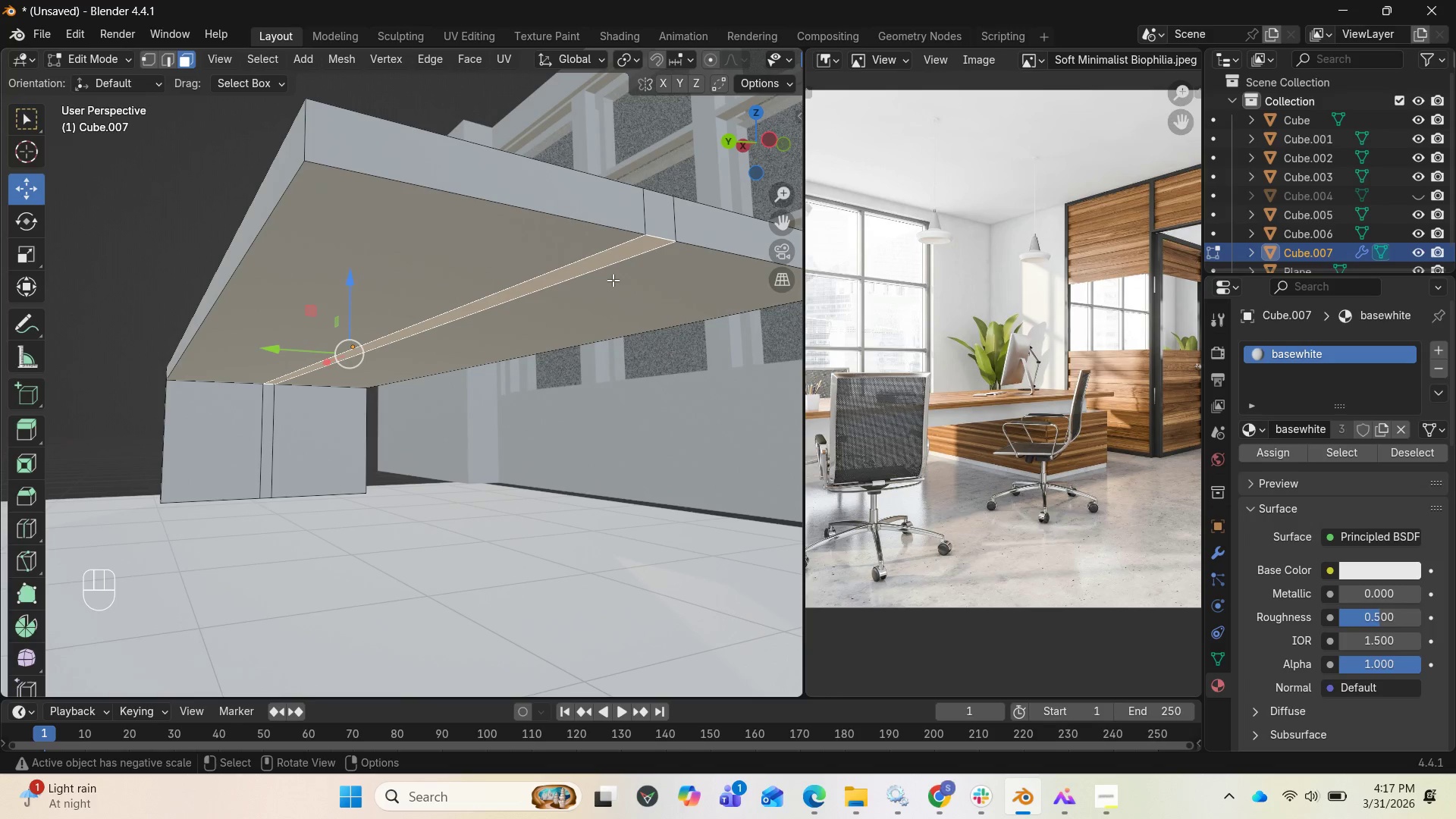 
key(Control+R)
 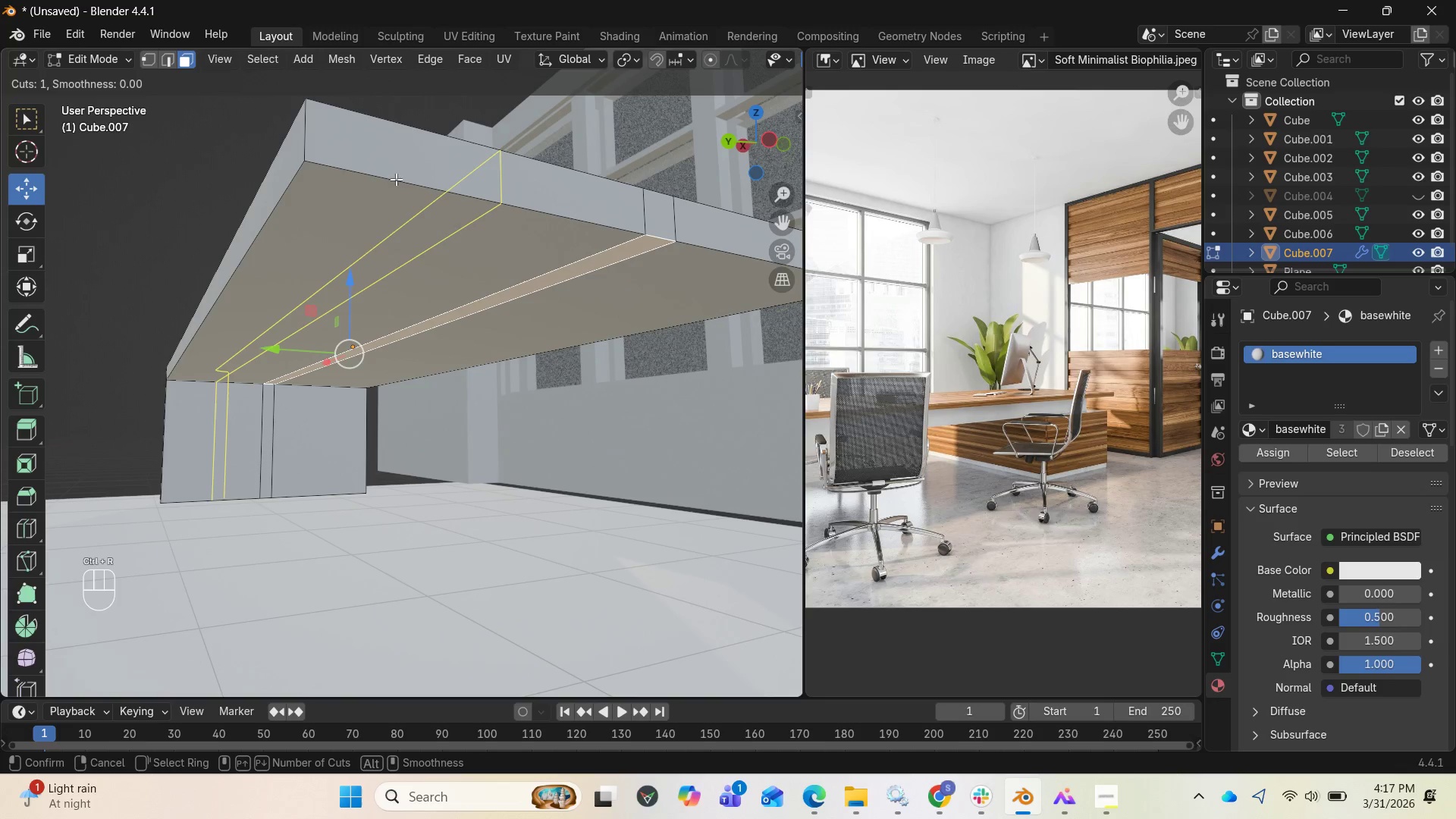 
left_click([395, 178])
 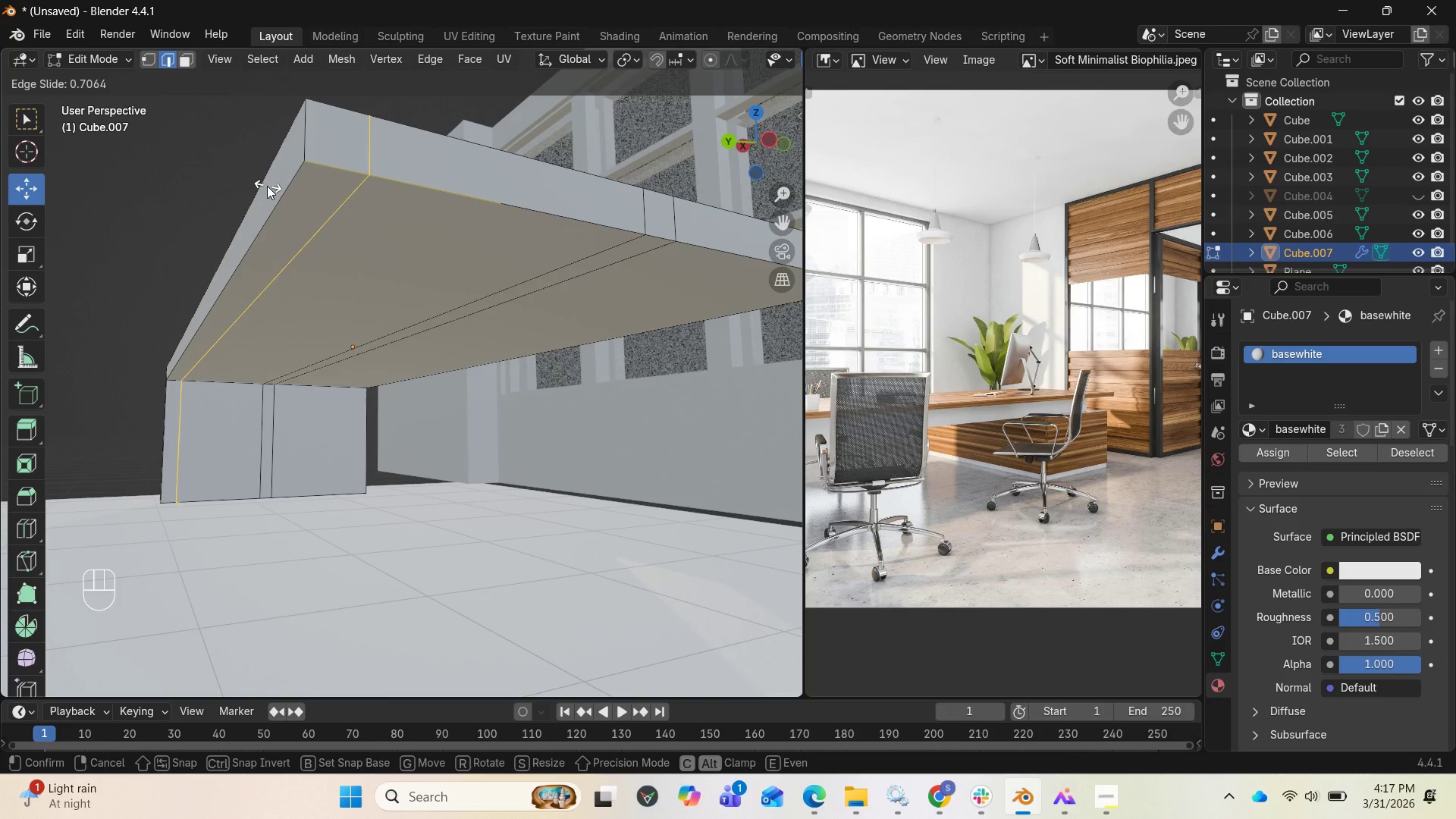 
left_click([255, 186])
 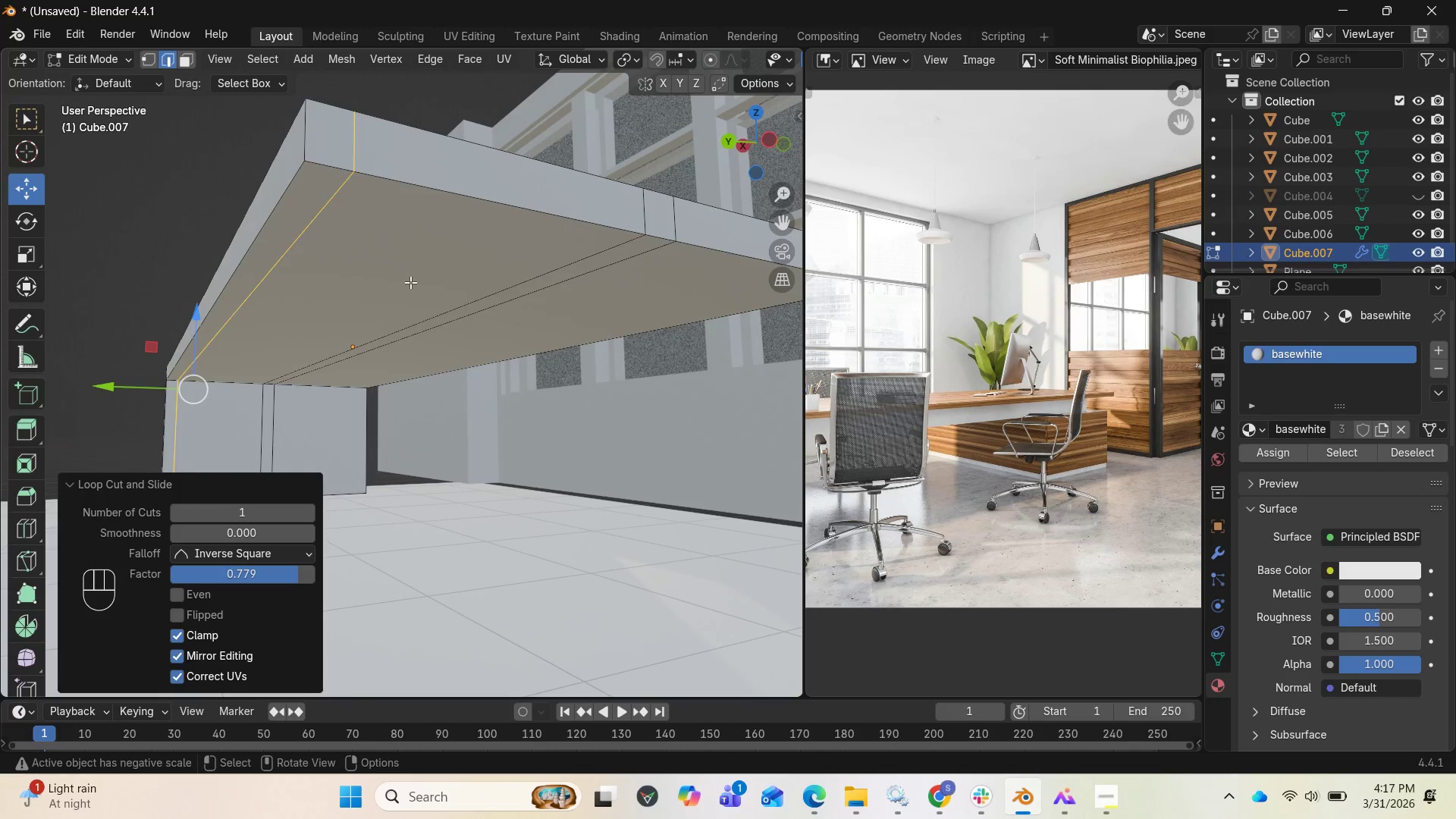 
wait(7.12)
 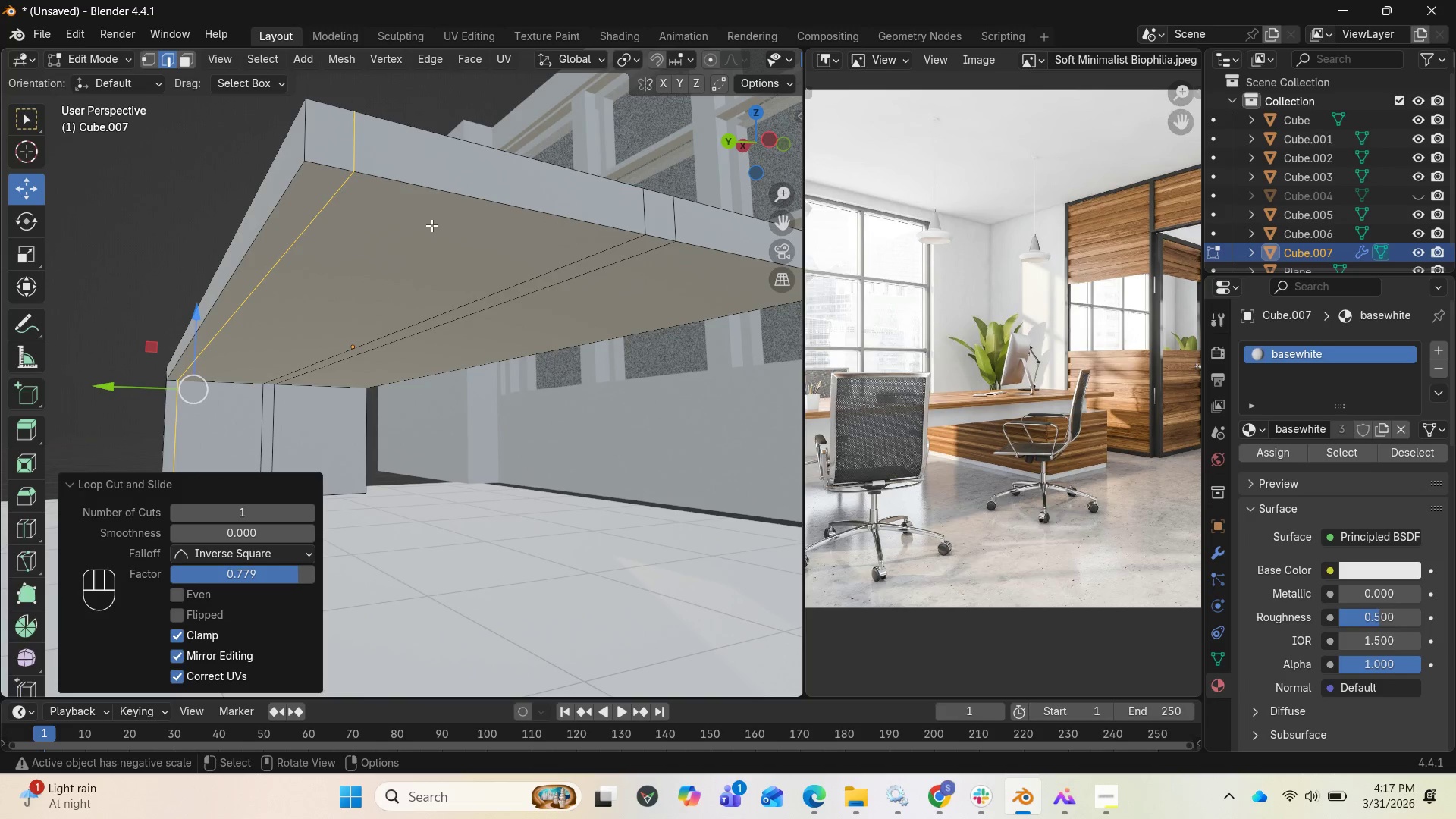 
type(gg)
 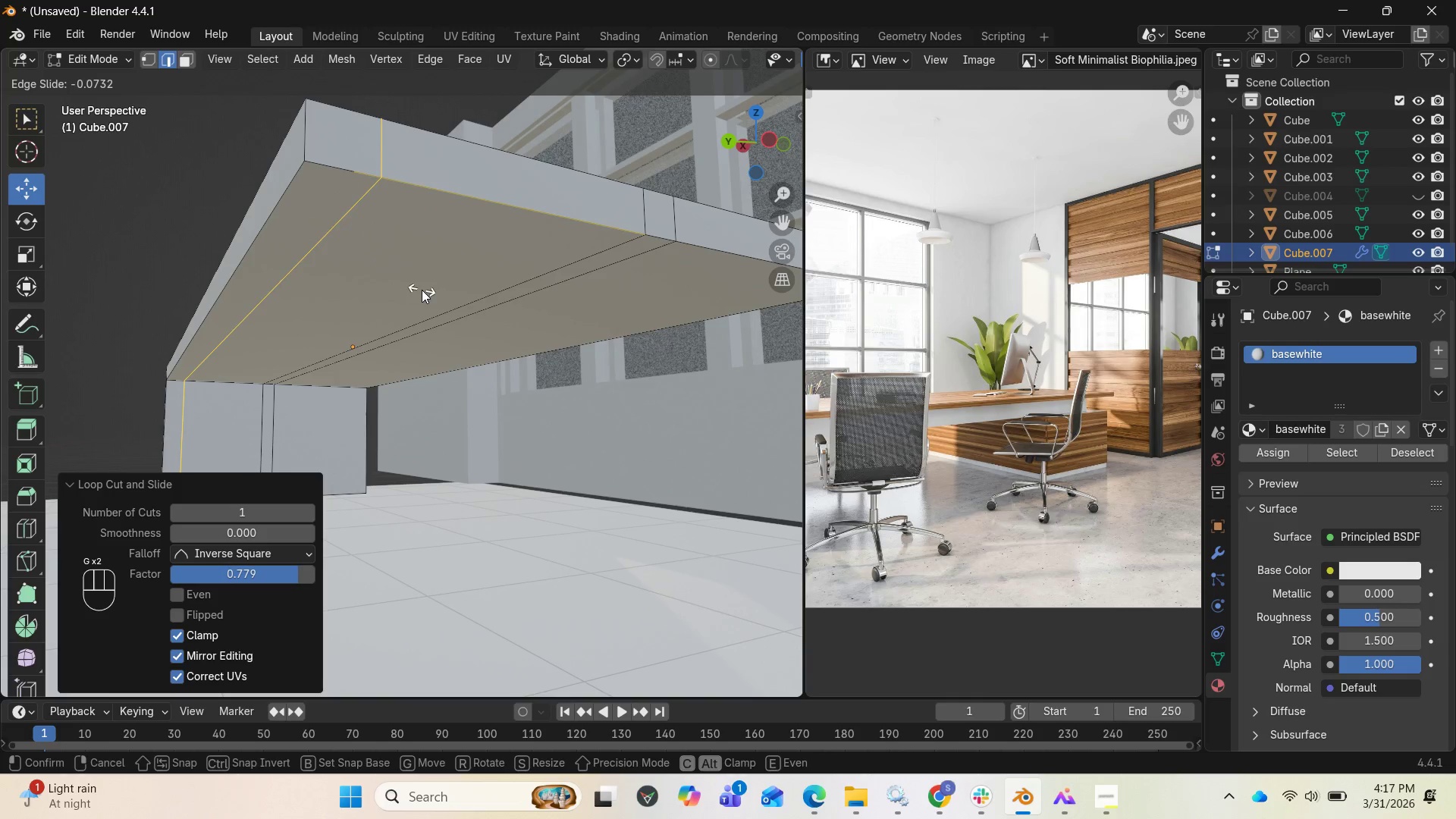 
left_click([422, 290])
 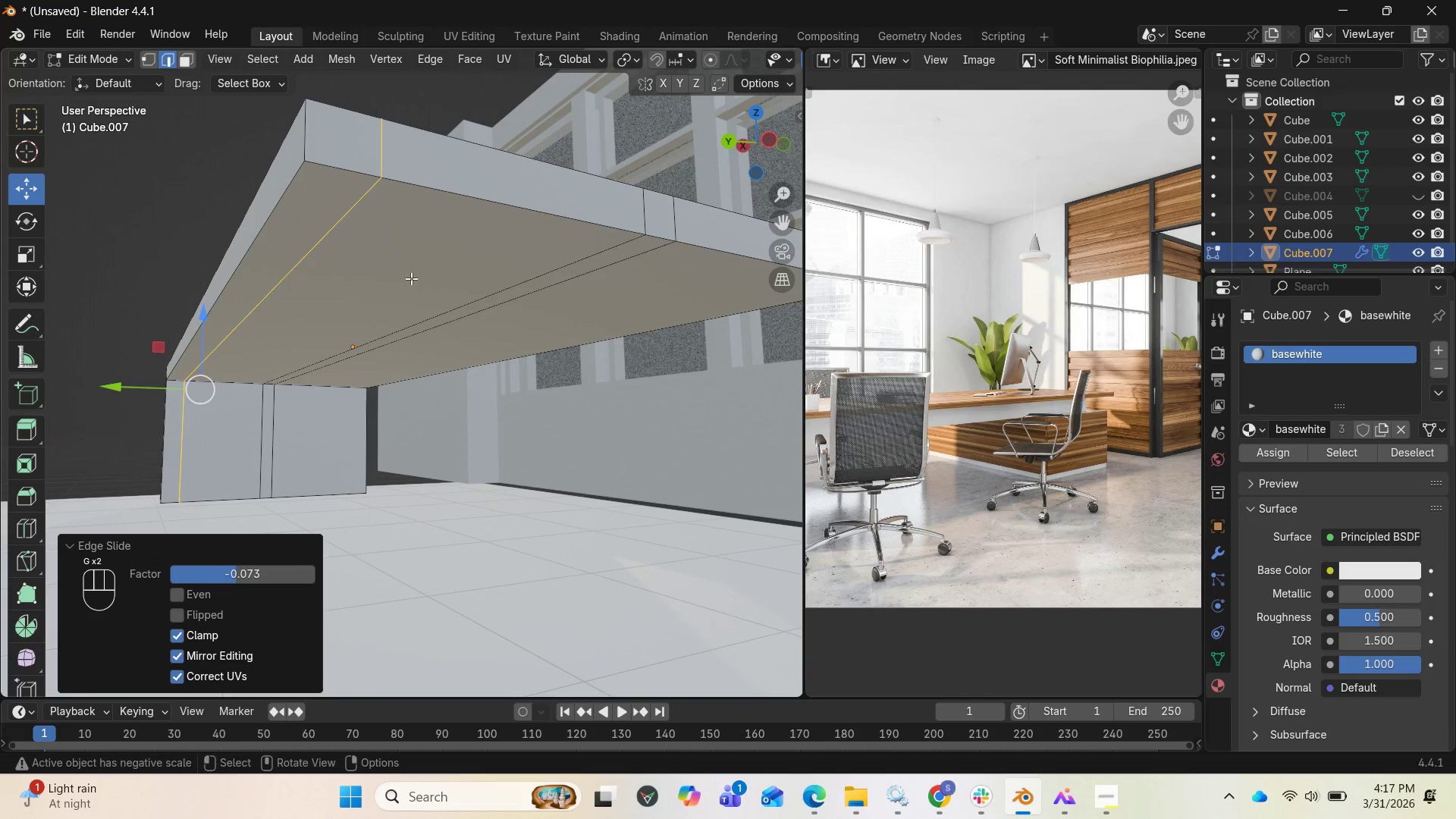 
key(Control+R)
 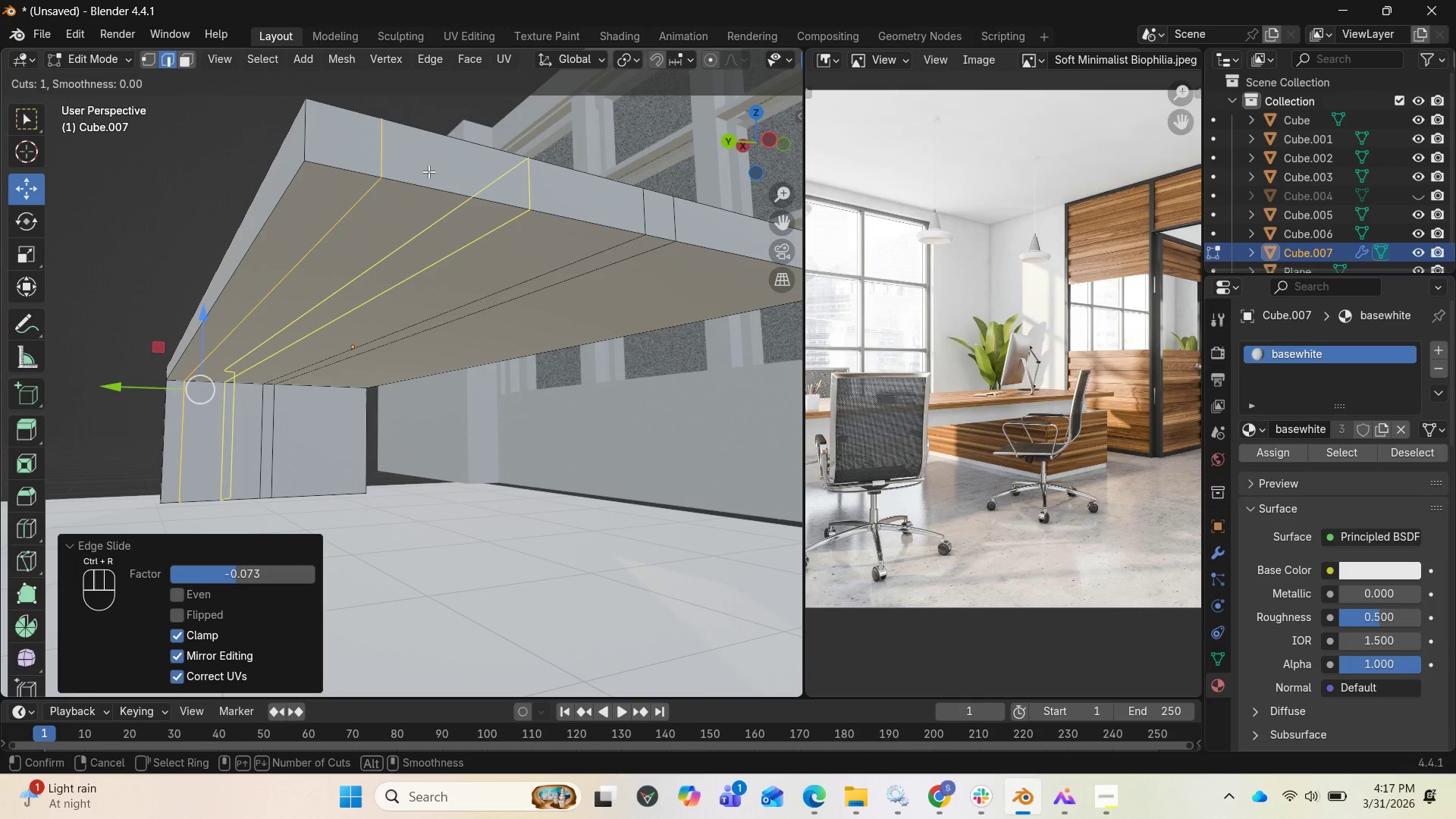 
left_click([428, 171])
 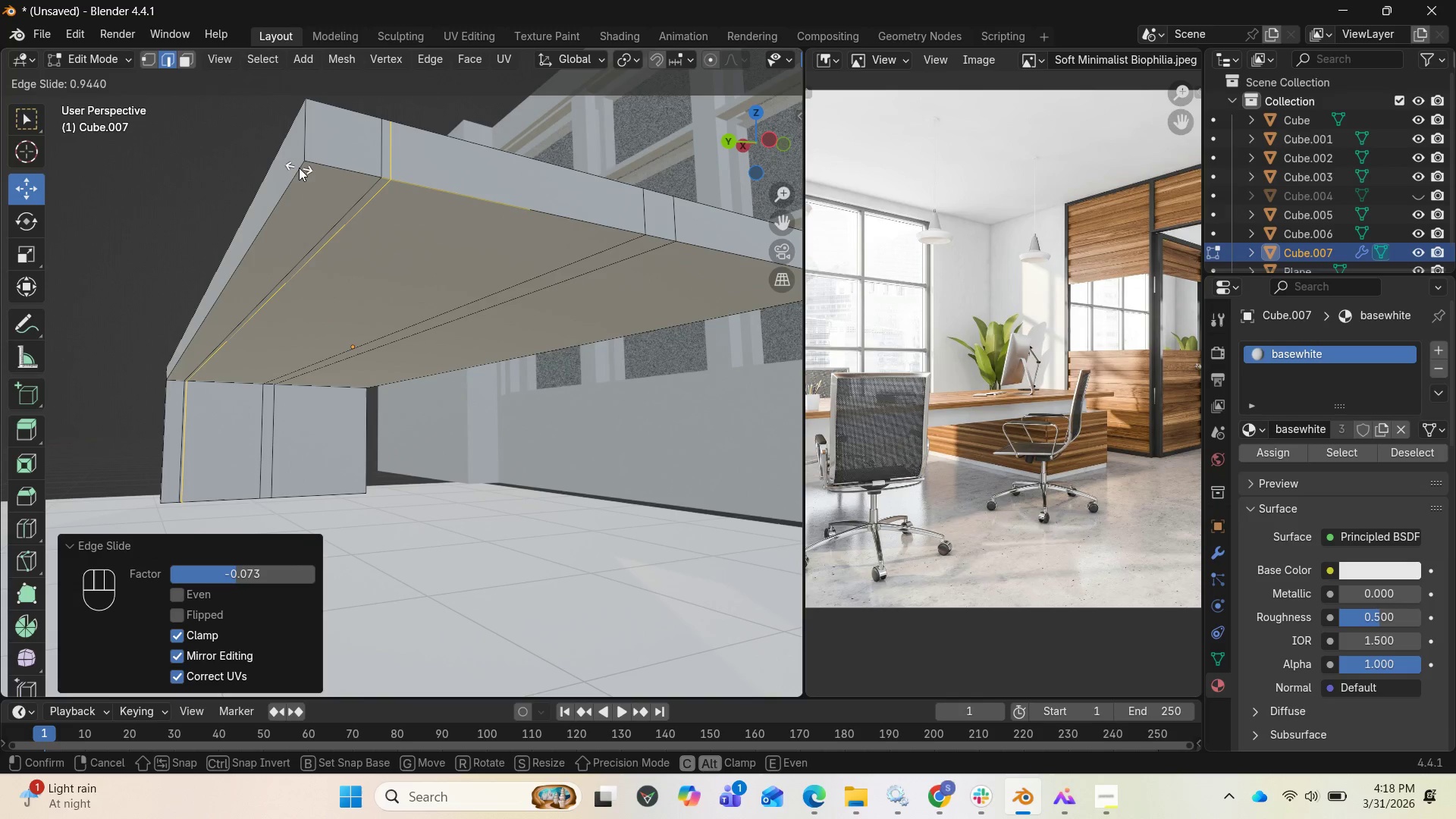 
left_click([305, 168])
 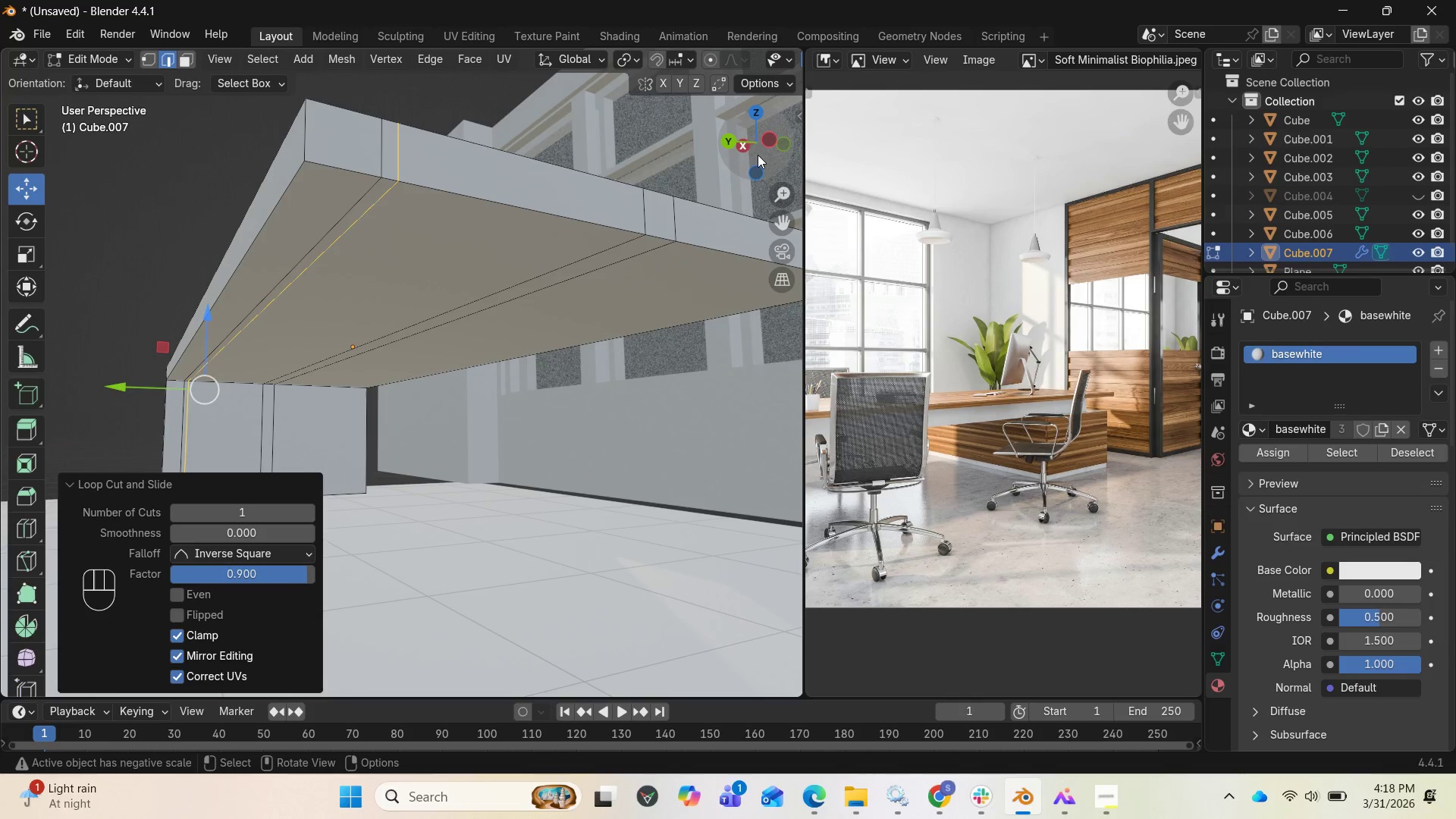 
left_click_drag(start_coordinate=[758, 154], to_coordinate=[739, 148])
 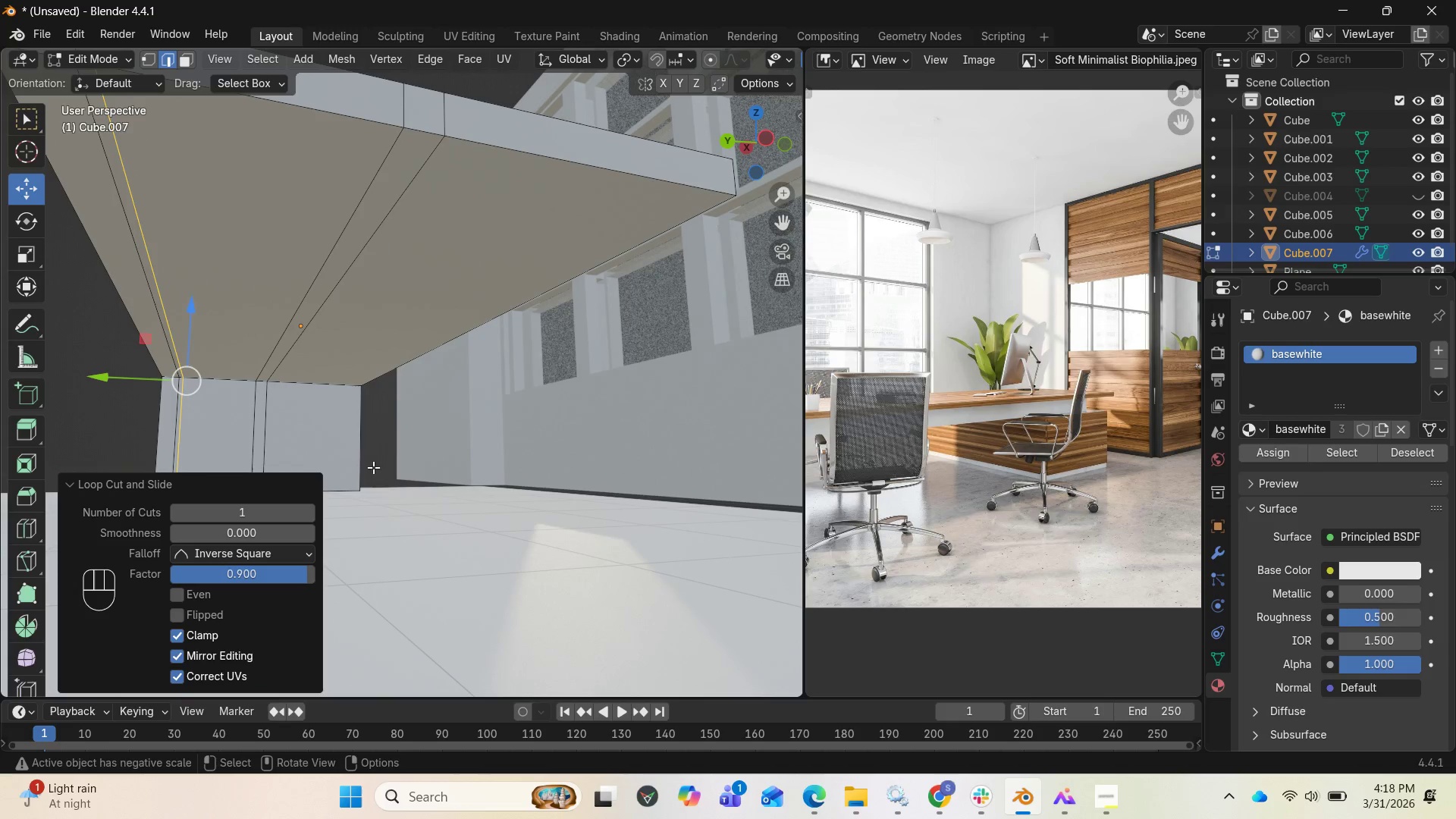 
key(Control+R)
 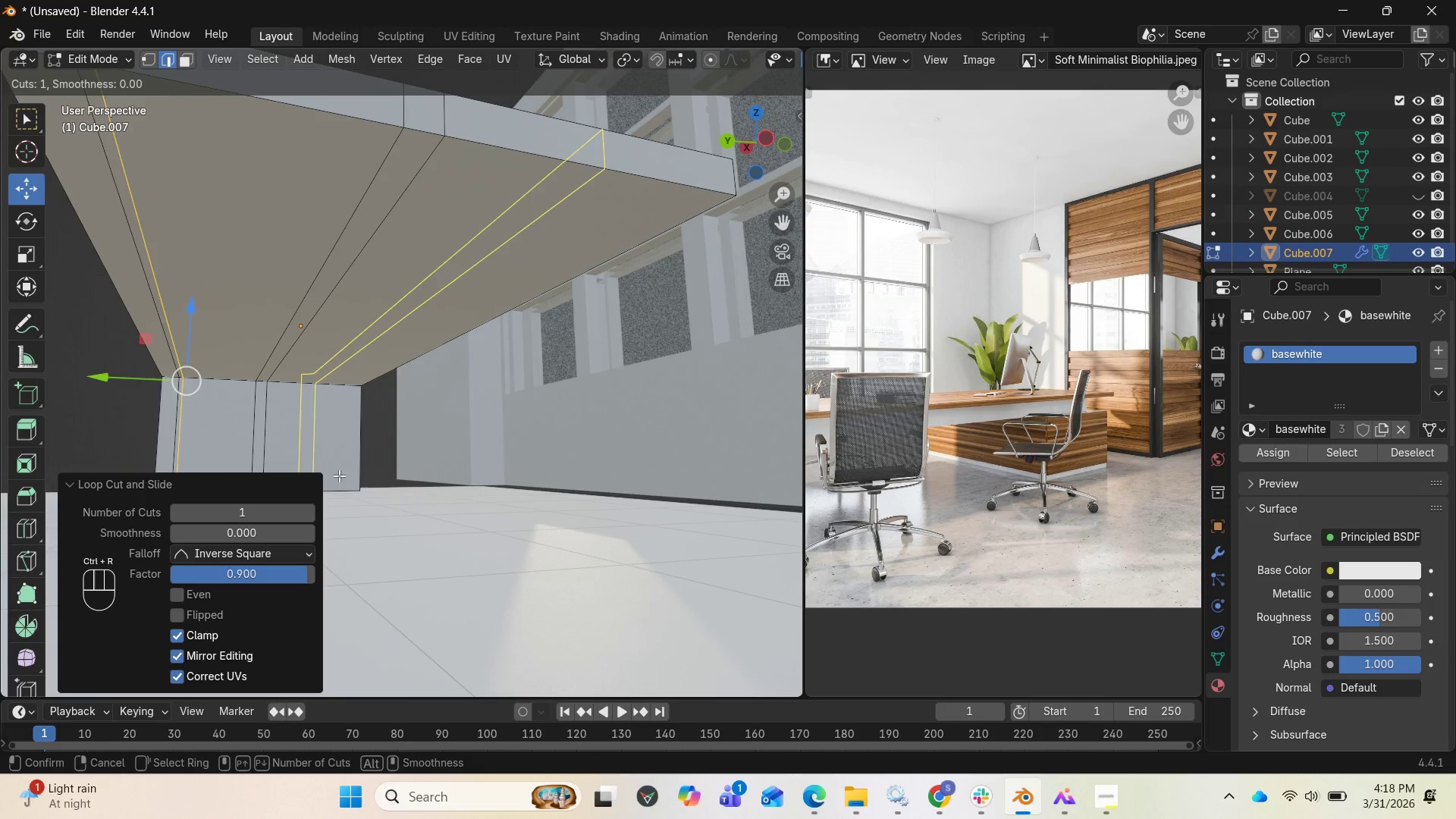 
left_click([339, 475])
 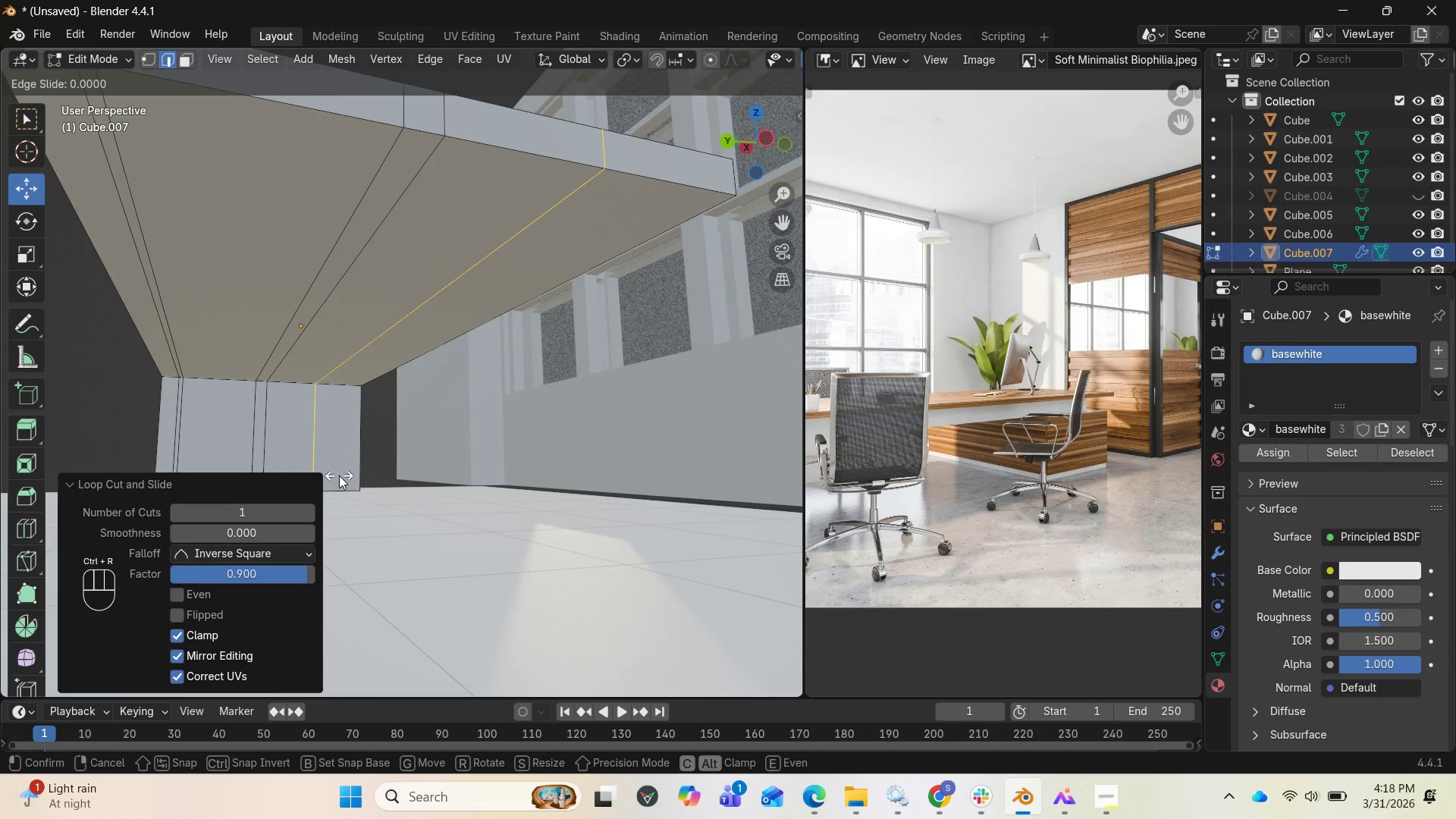 
left_click([339, 475])
 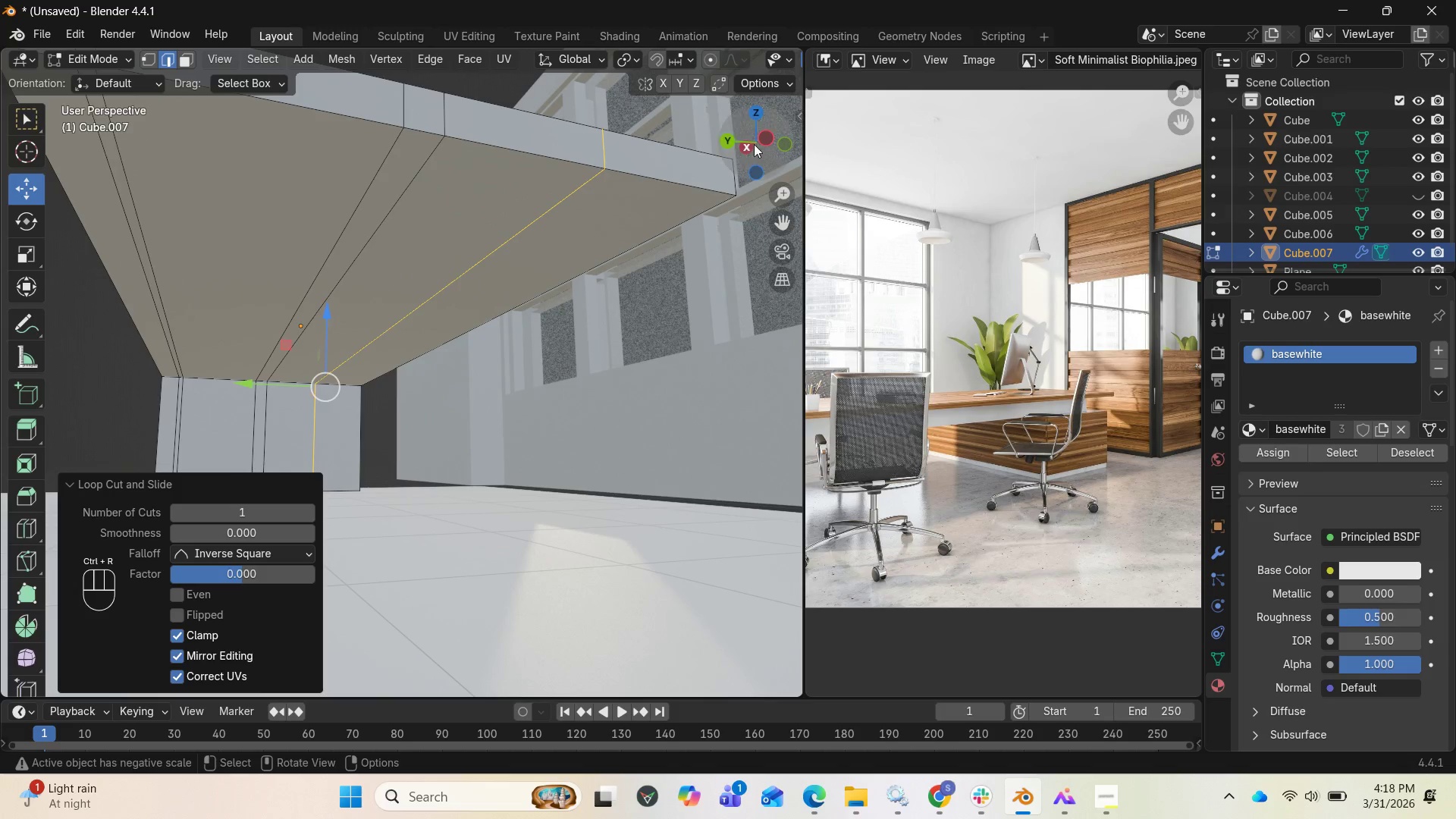 
left_click_drag(start_coordinate=[756, 136], to_coordinate=[748, 138])
 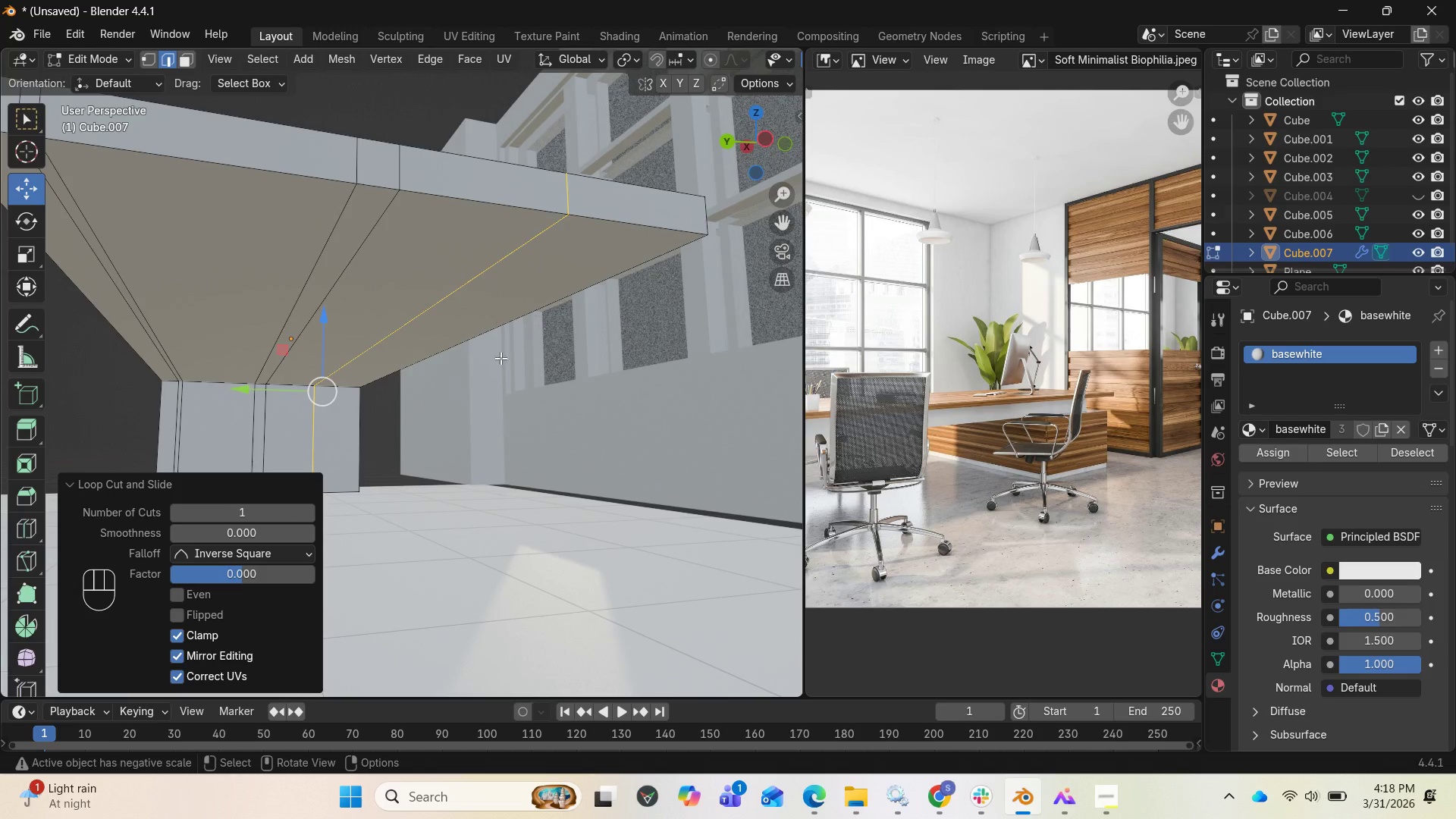 
hold_key(key=ControlLeft, duration=0.67)
 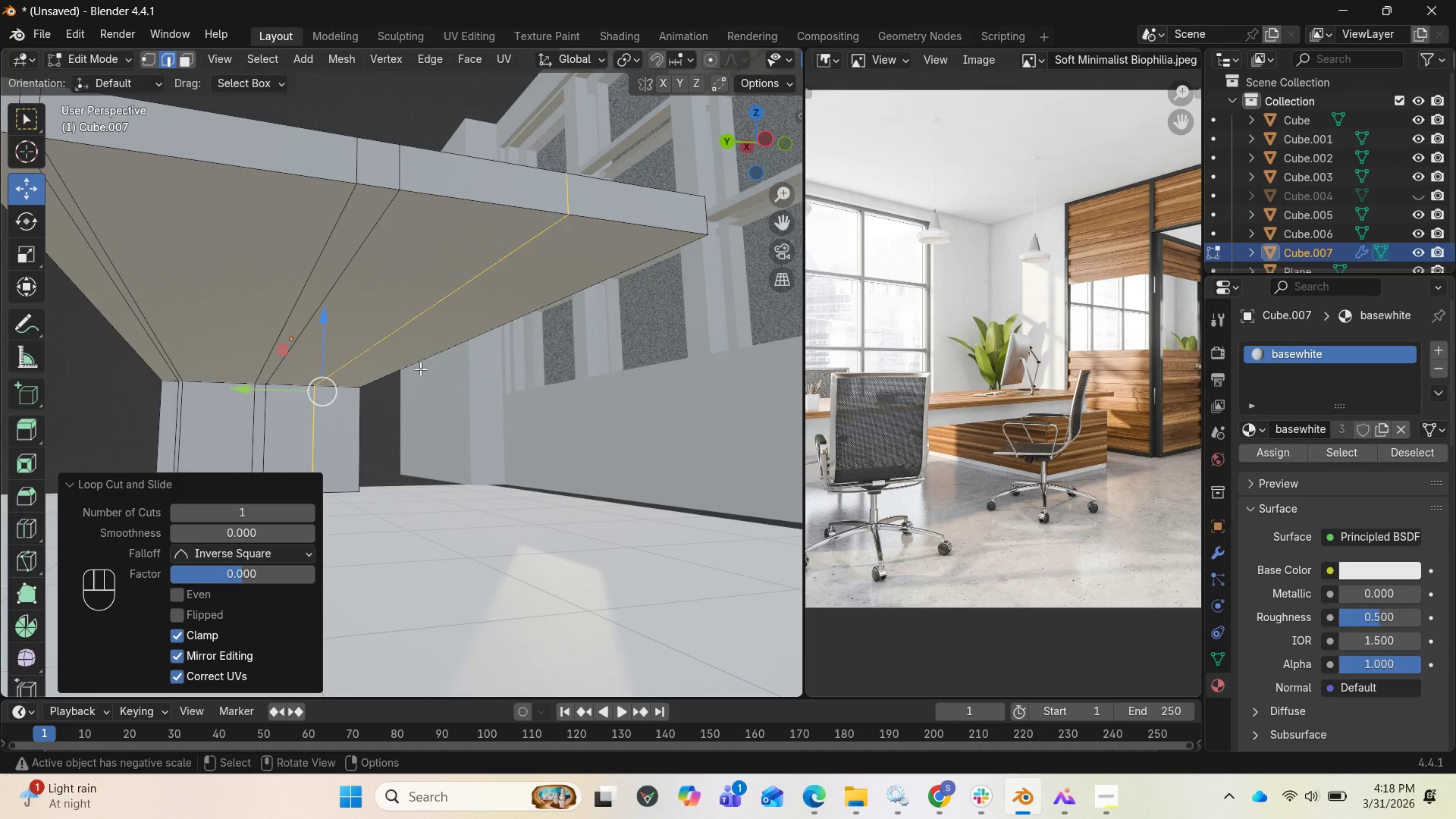 
type(gg)
 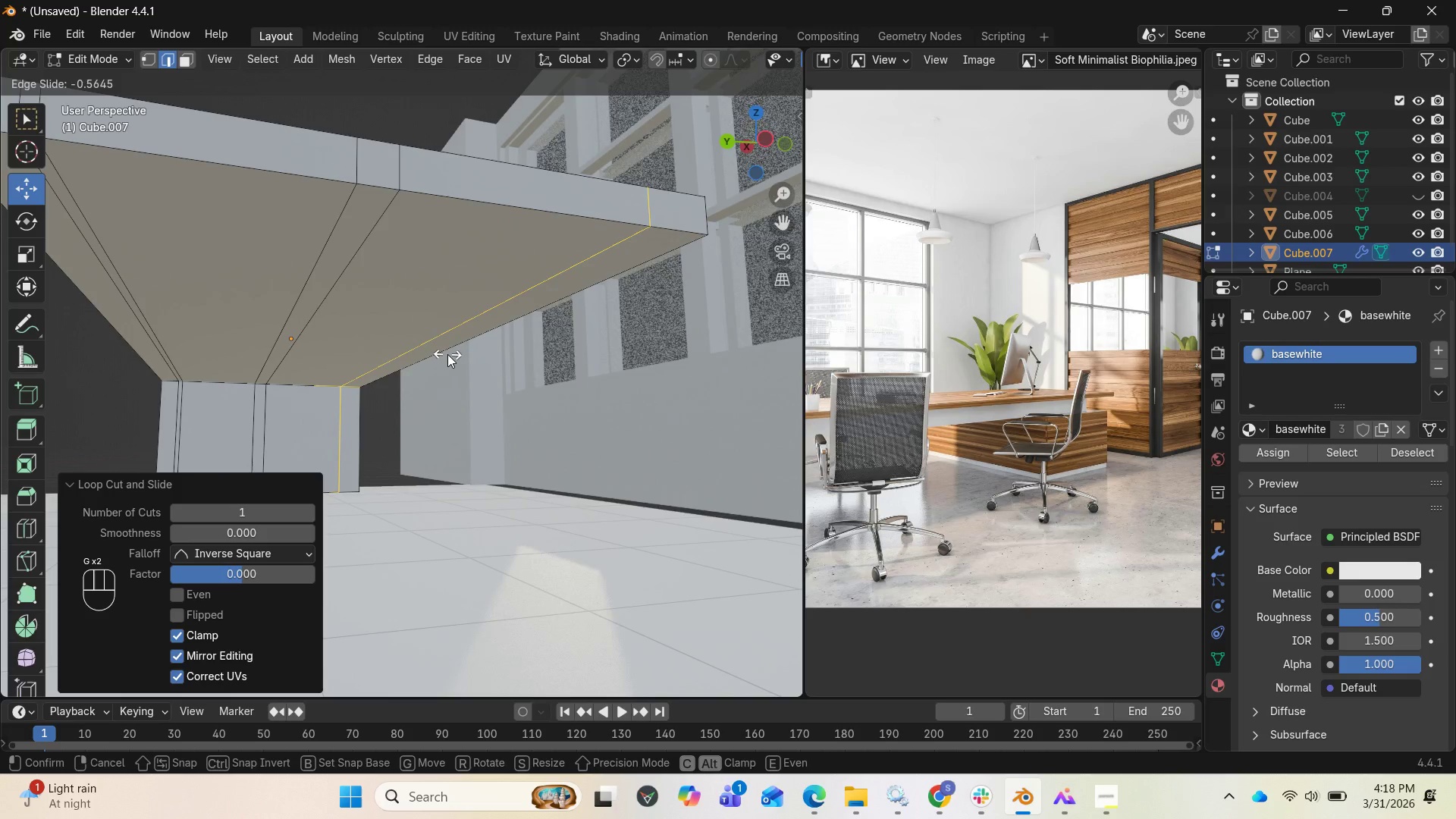 
left_click([447, 353])
 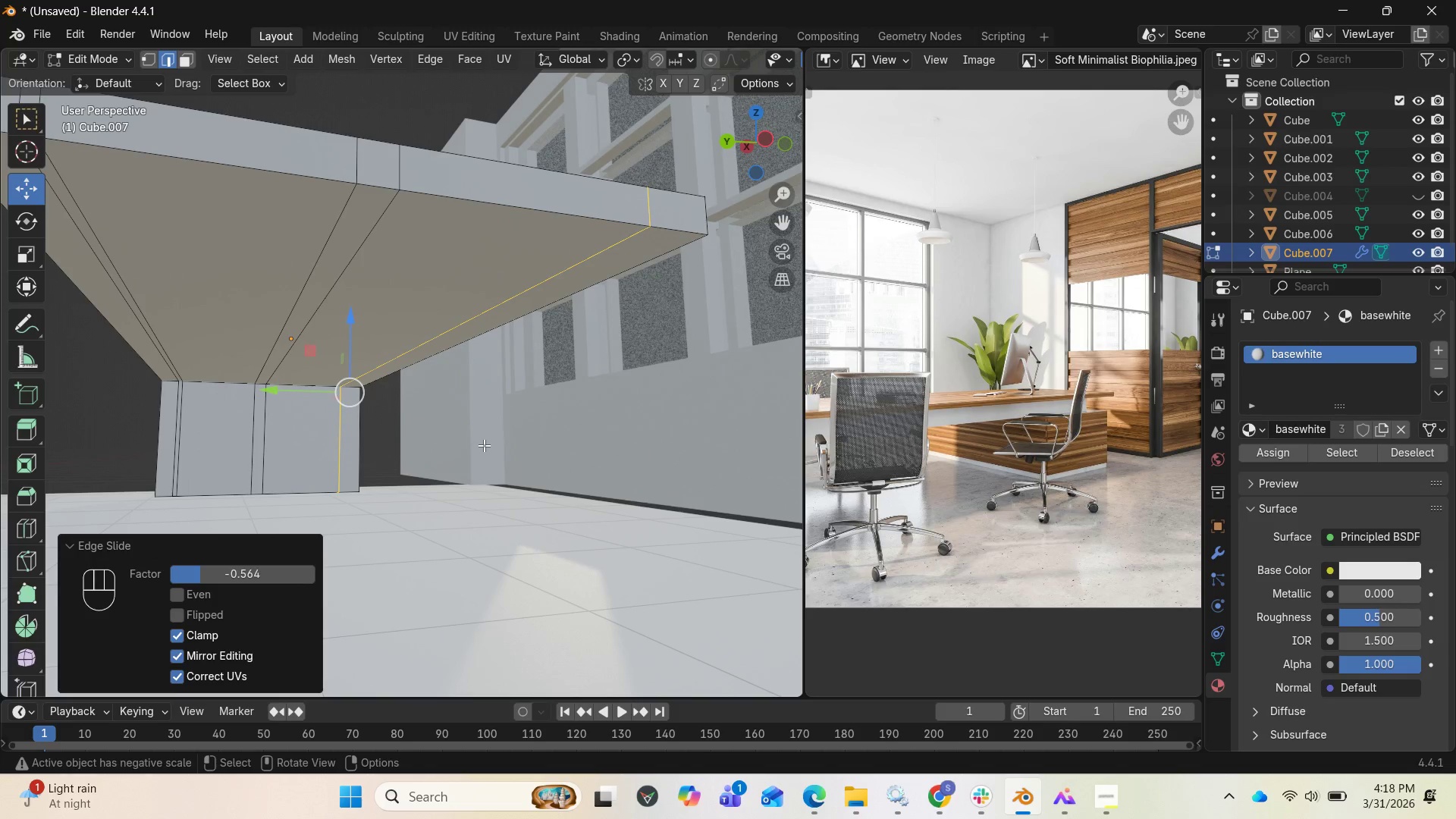 
key(Control+R)
 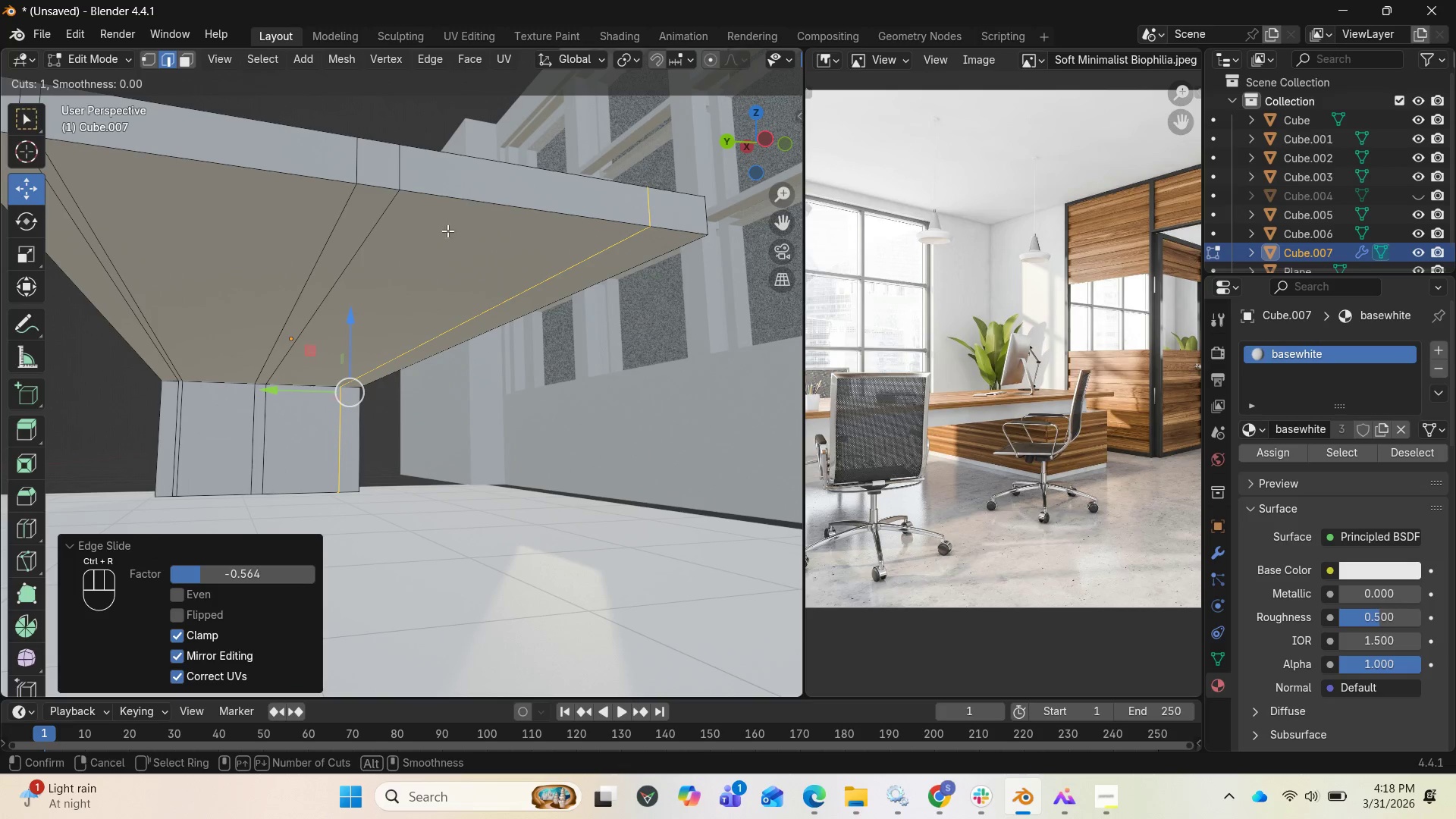 
left_click([467, 206])
 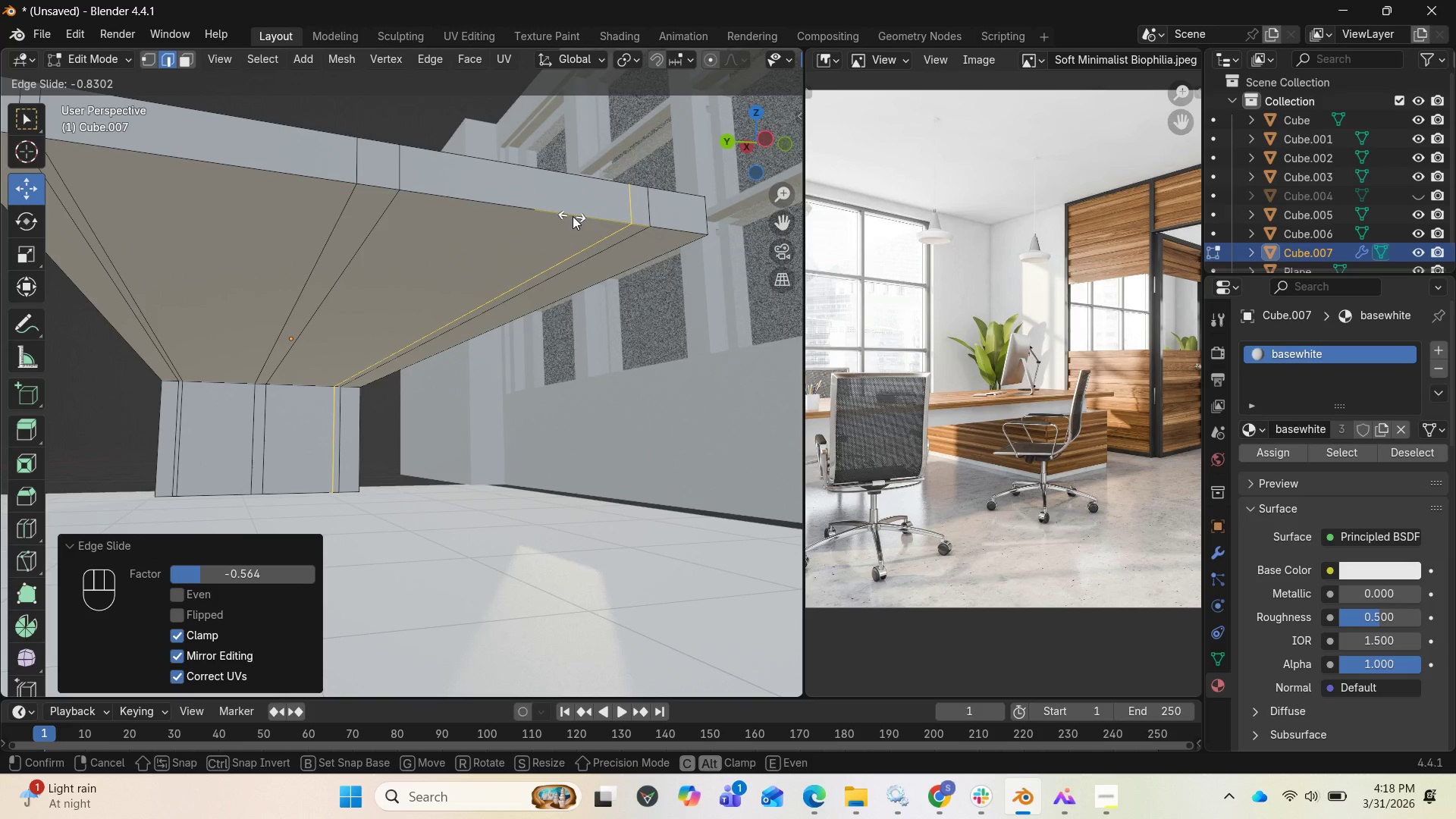 
left_click([575, 216])
 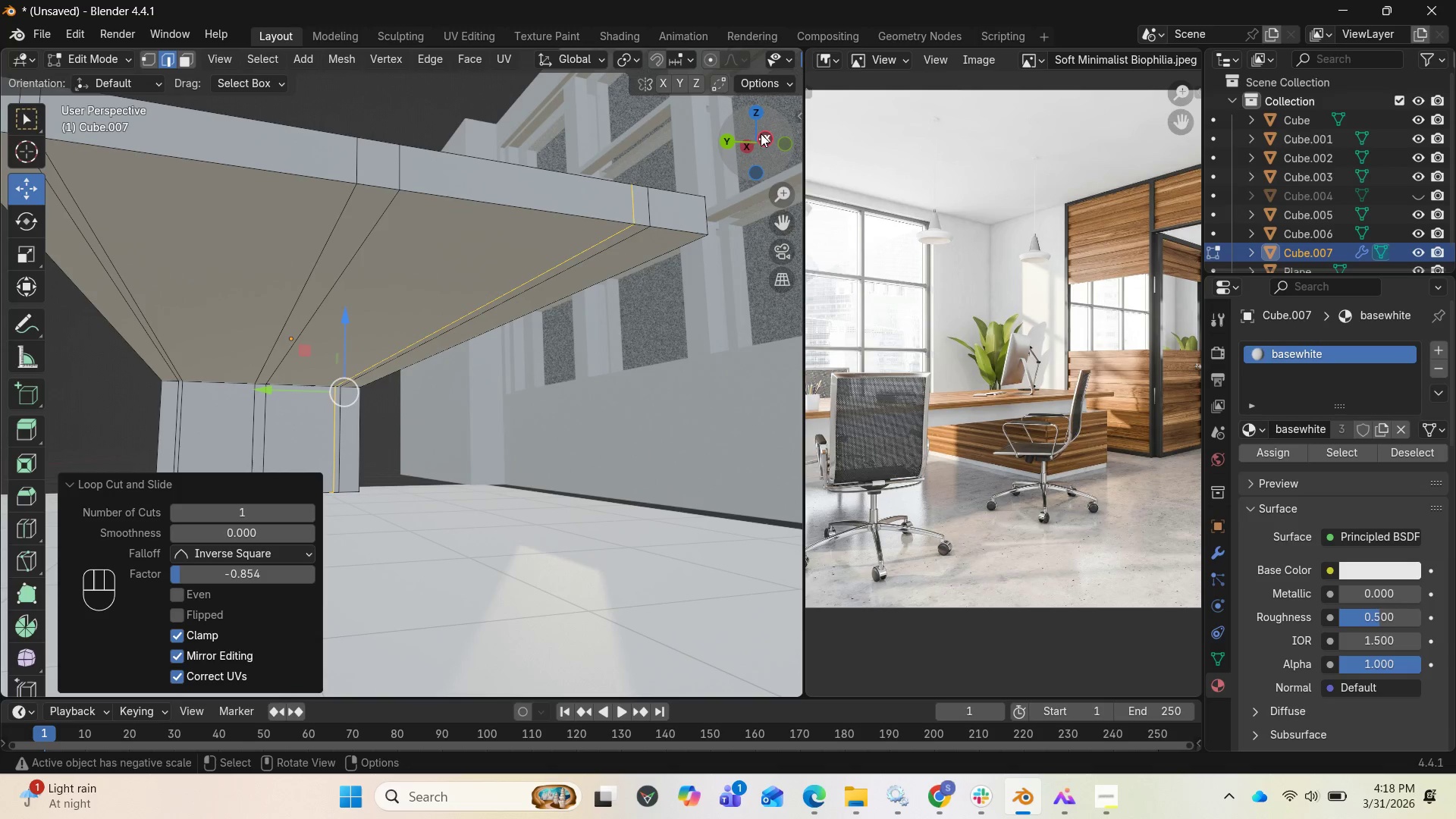 
left_click_drag(start_coordinate=[775, 136], to_coordinate=[792, 132])
 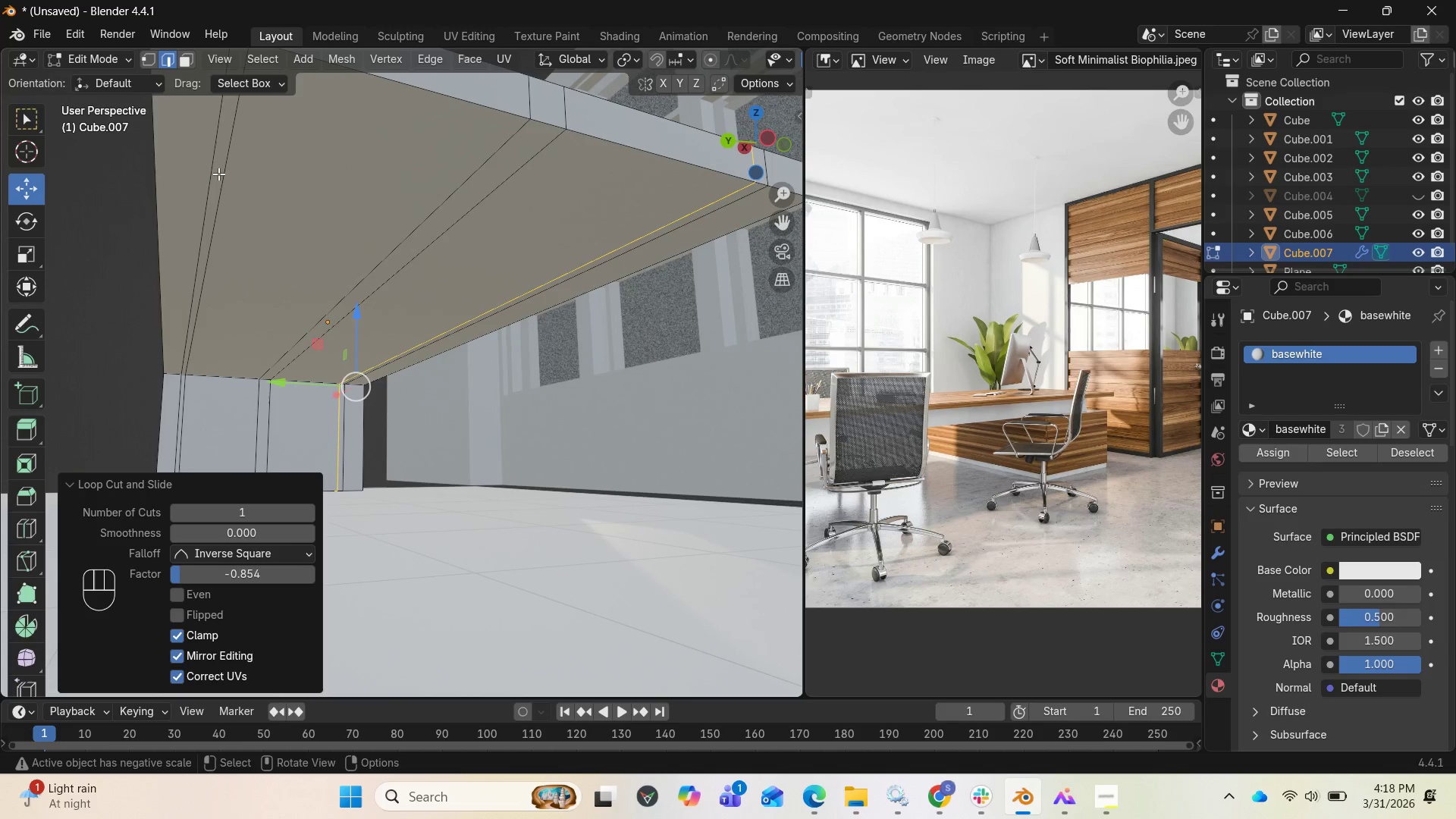 
key(3)
 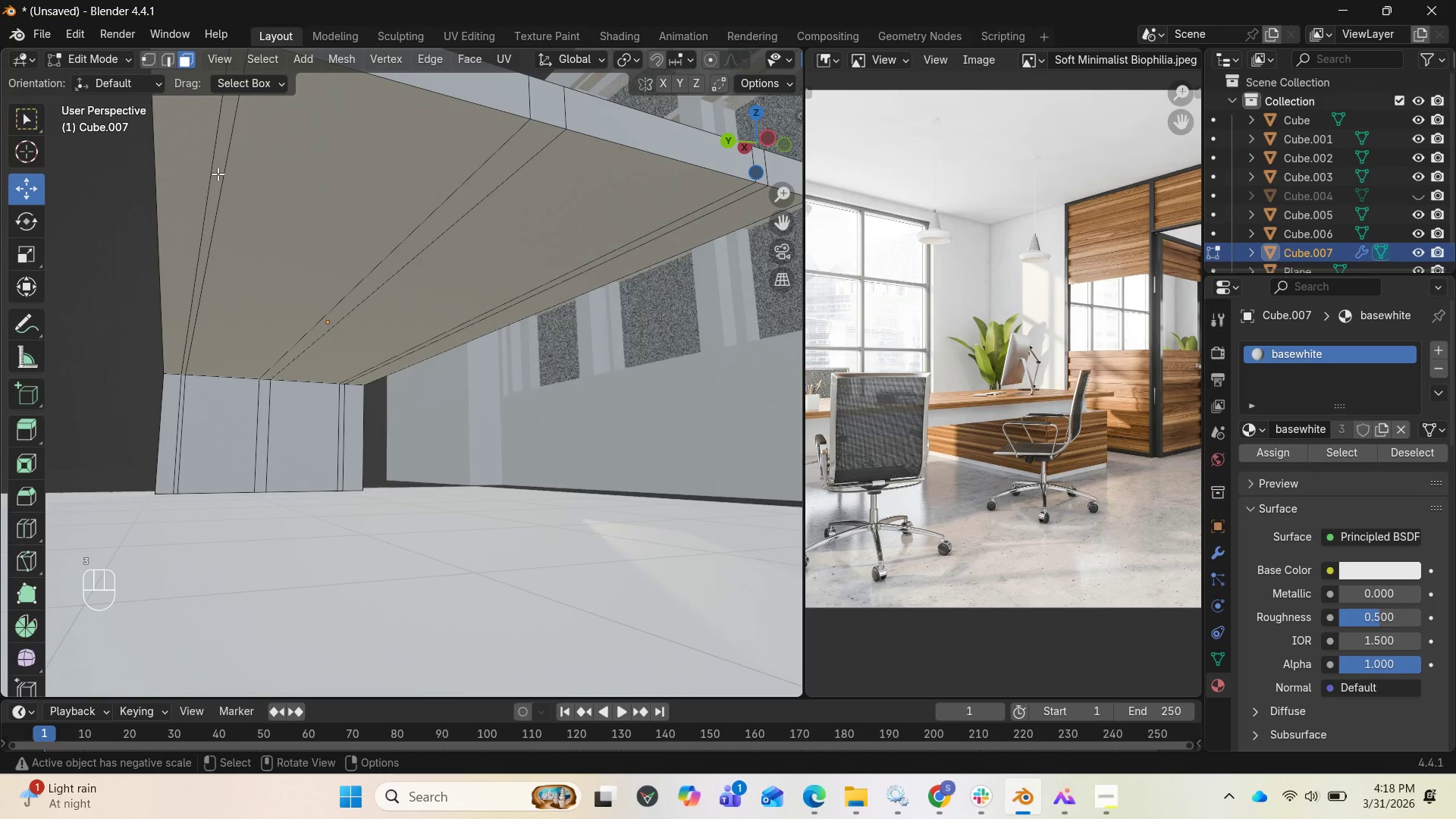 
left_click([218, 174])
 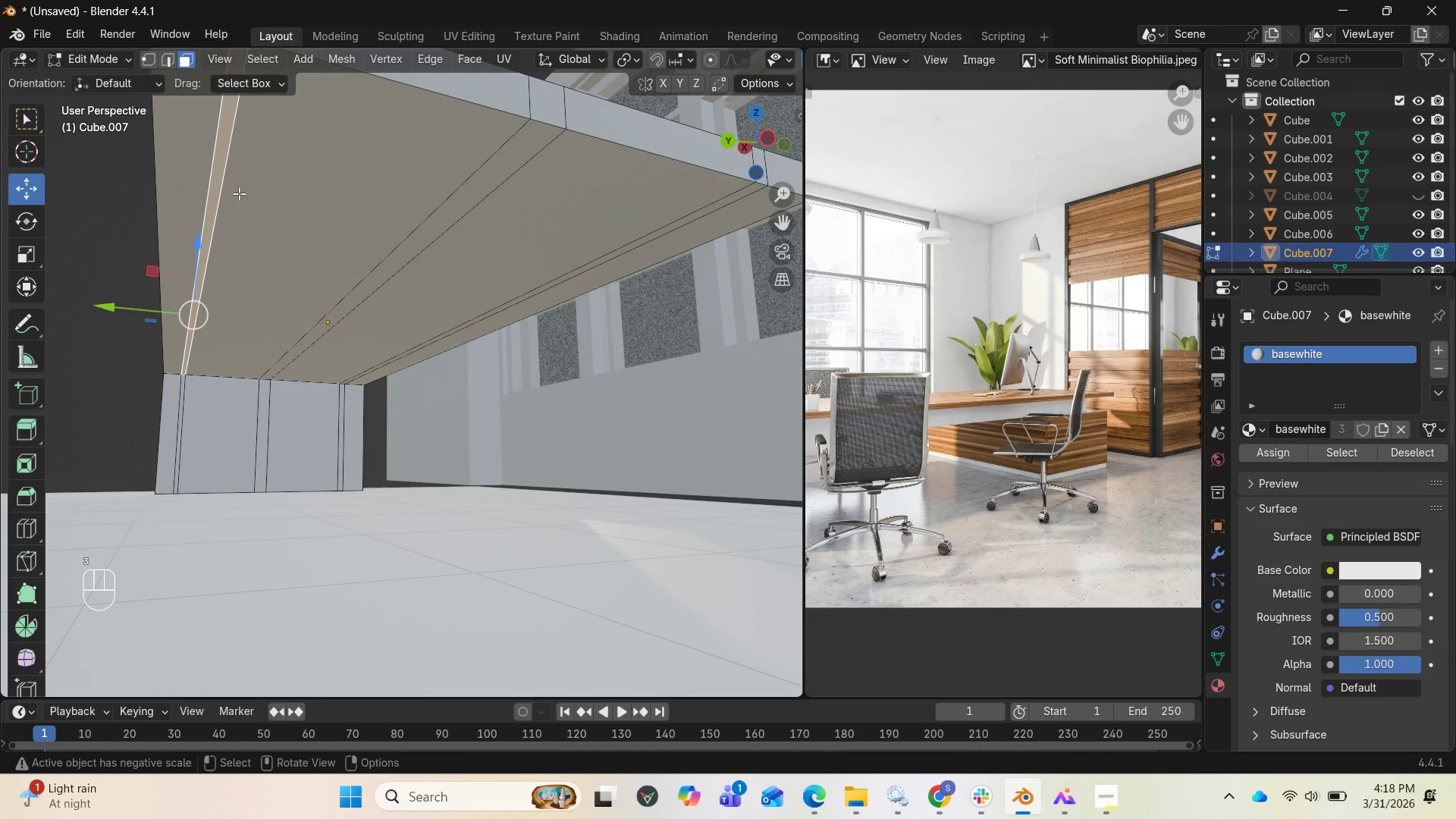 
hold_key(key=ShiftLeft, duration=1.81)
left_click([594, 264])
 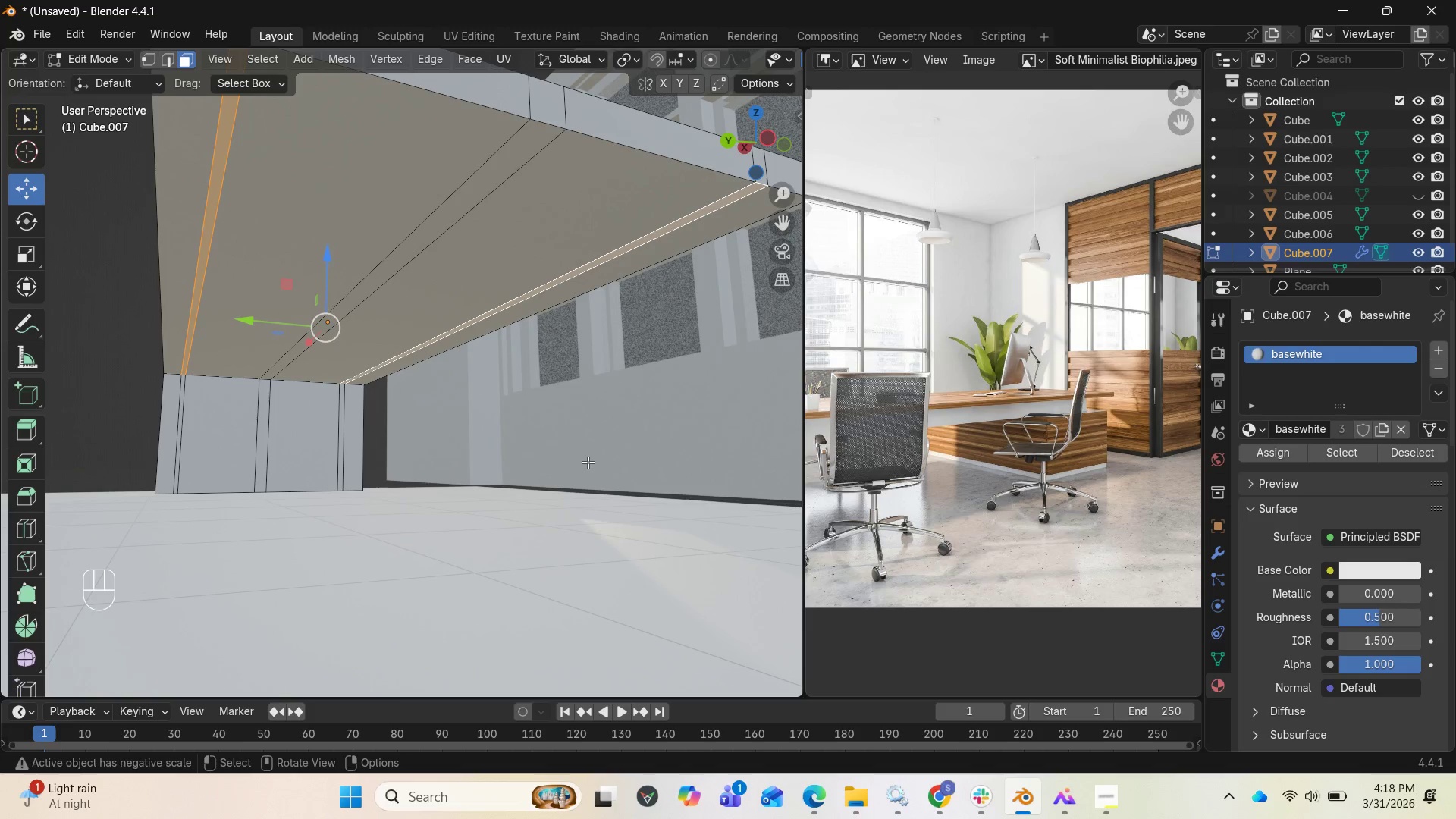 
key(E)
 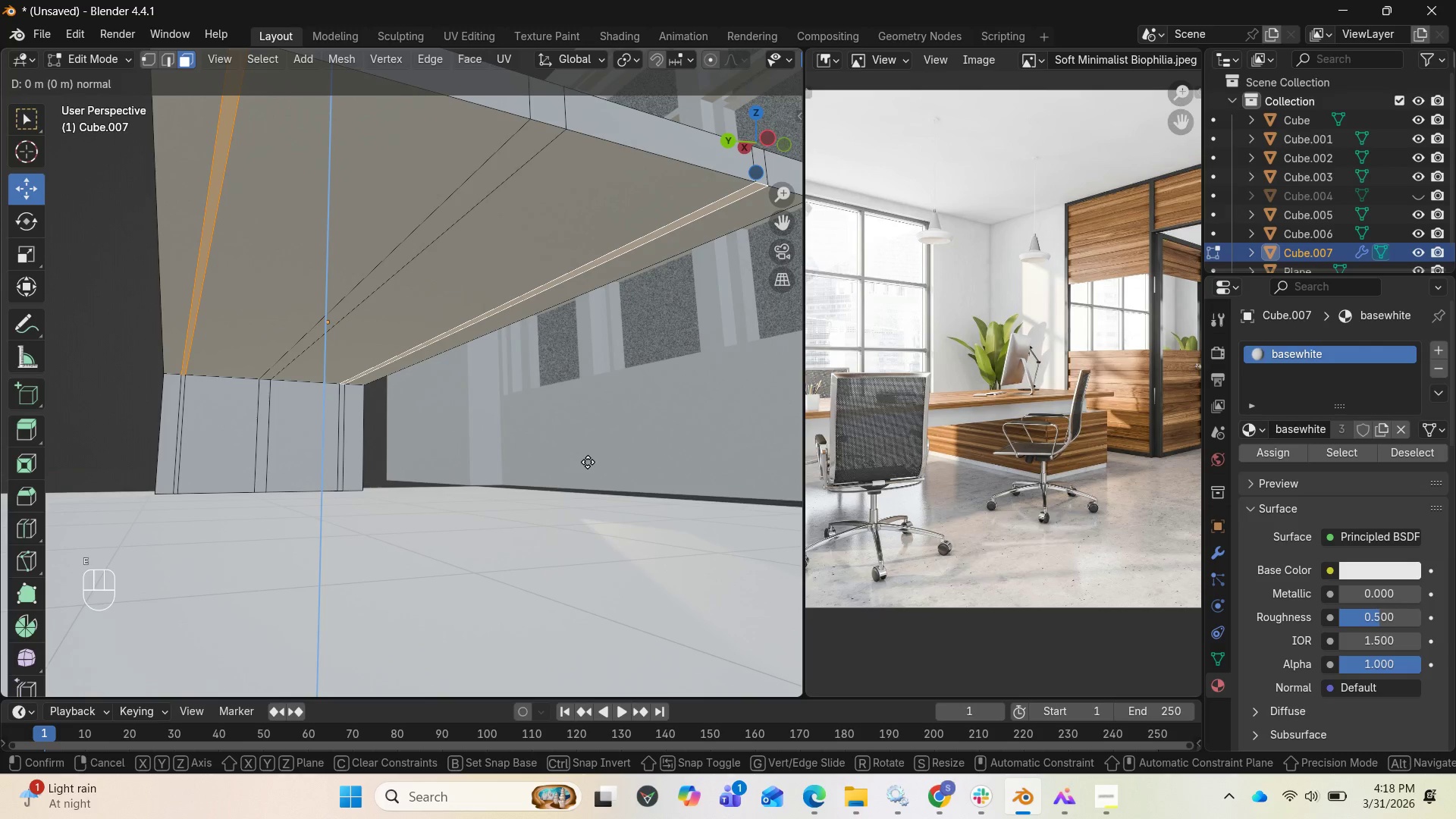 
left_click([588, 462])
 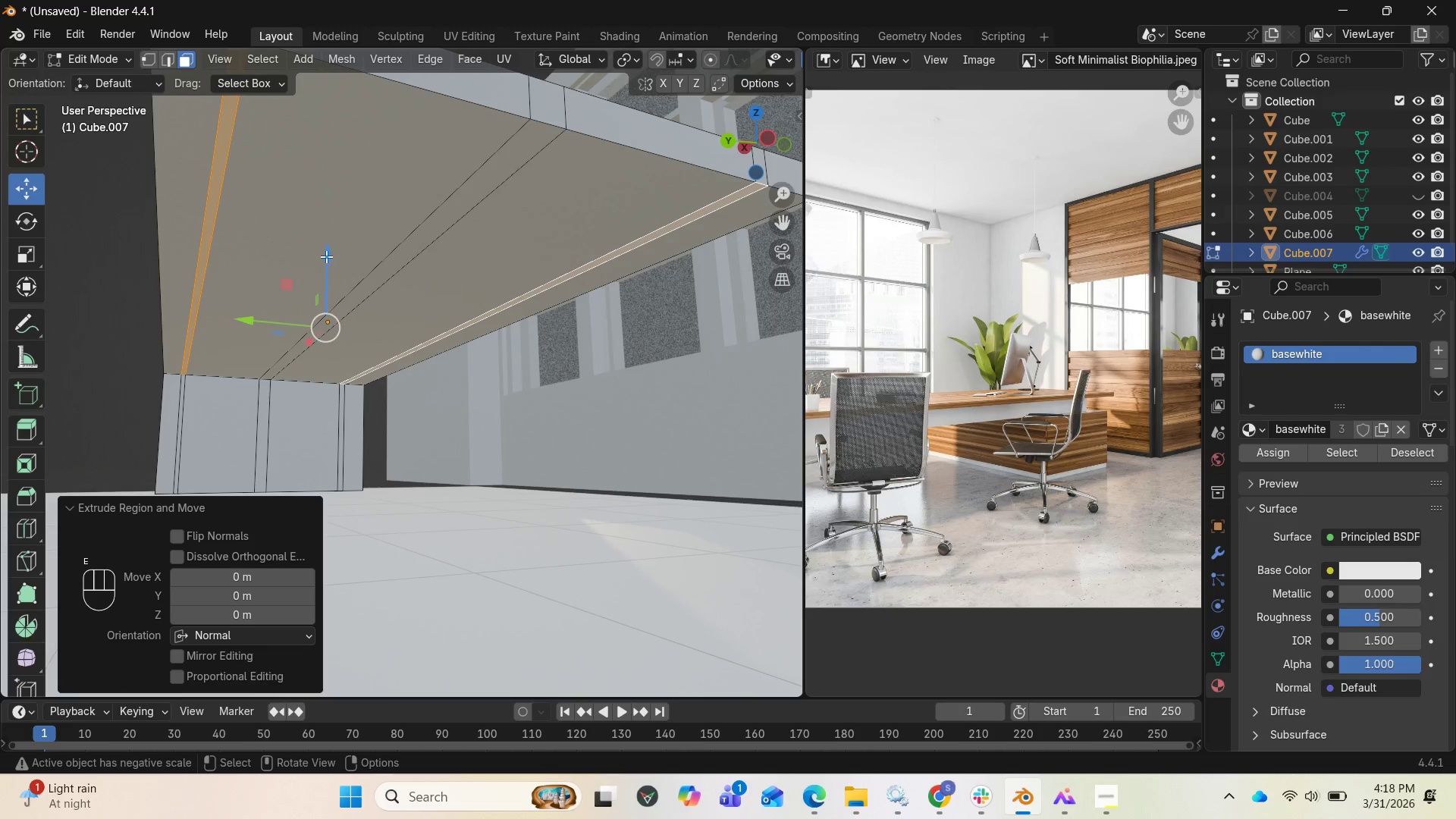 
left_click_drag(start_coordinate=[325, 249], to_coordinate=[318, 297])
 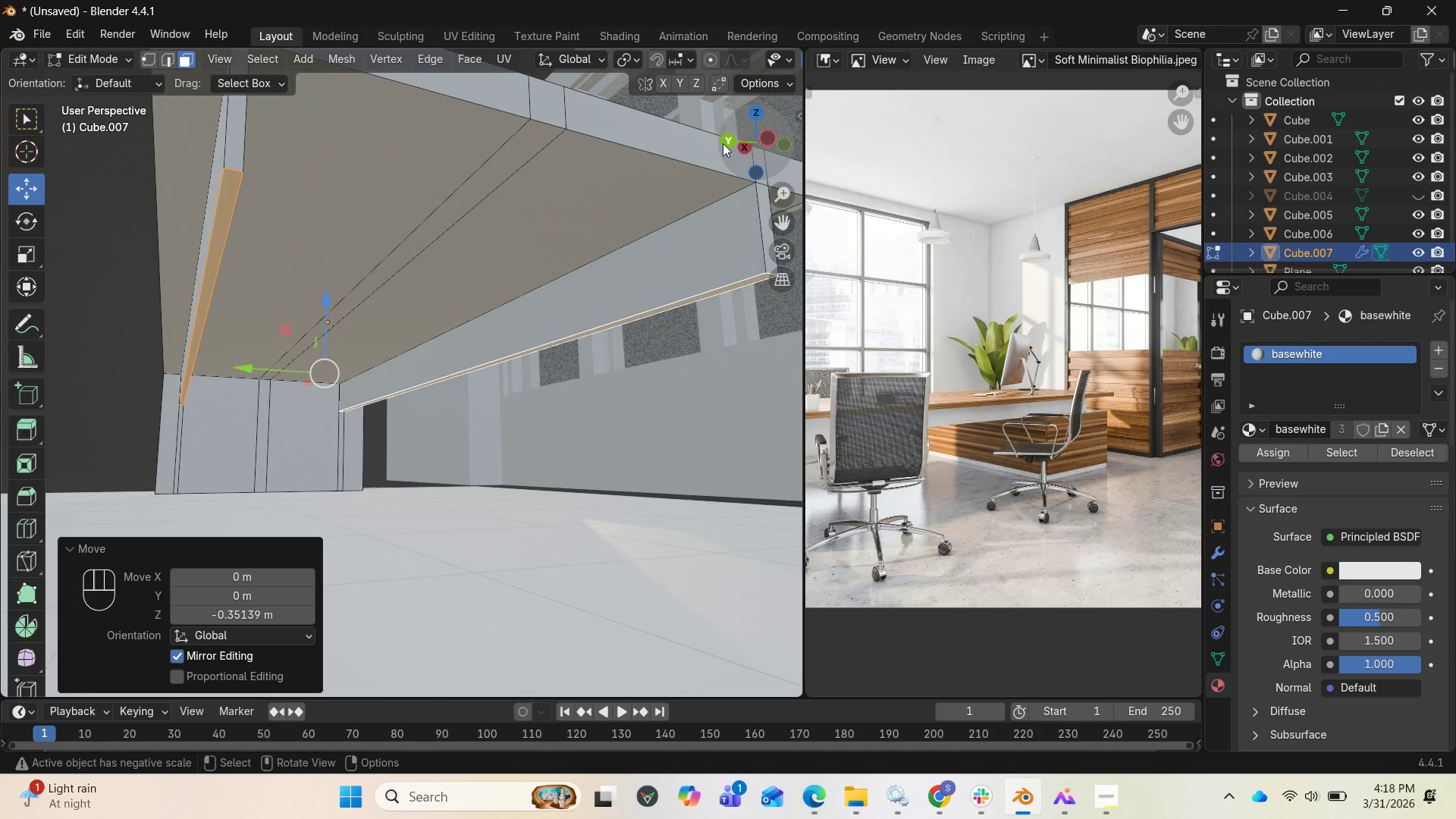 
left_click_drag(start_coordinate=[729, 143], to_coordinate=[118, 166])
 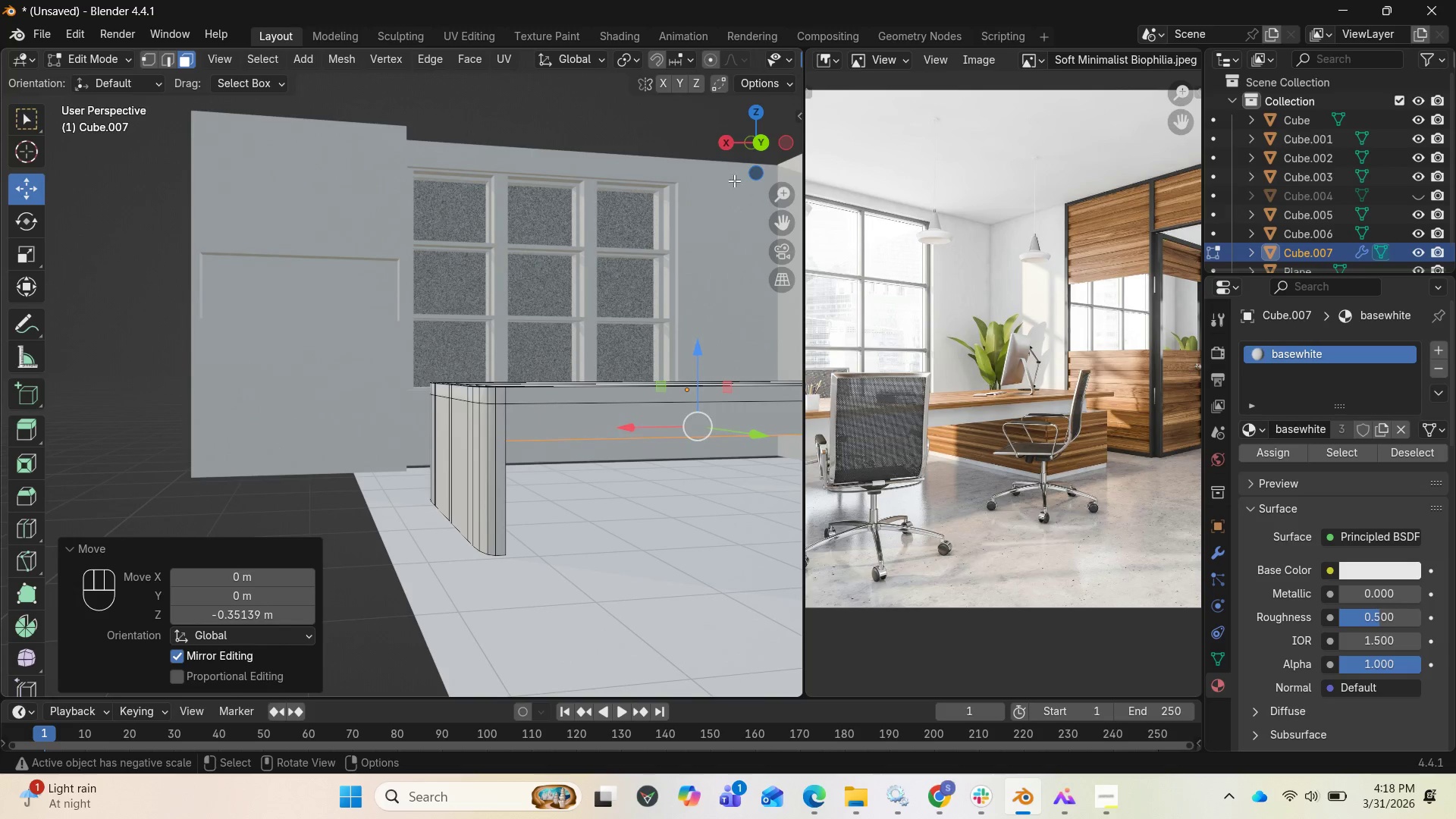 
left_click_drag(start_coordinate=[751, 140], to_coordinate=[606, 113])
 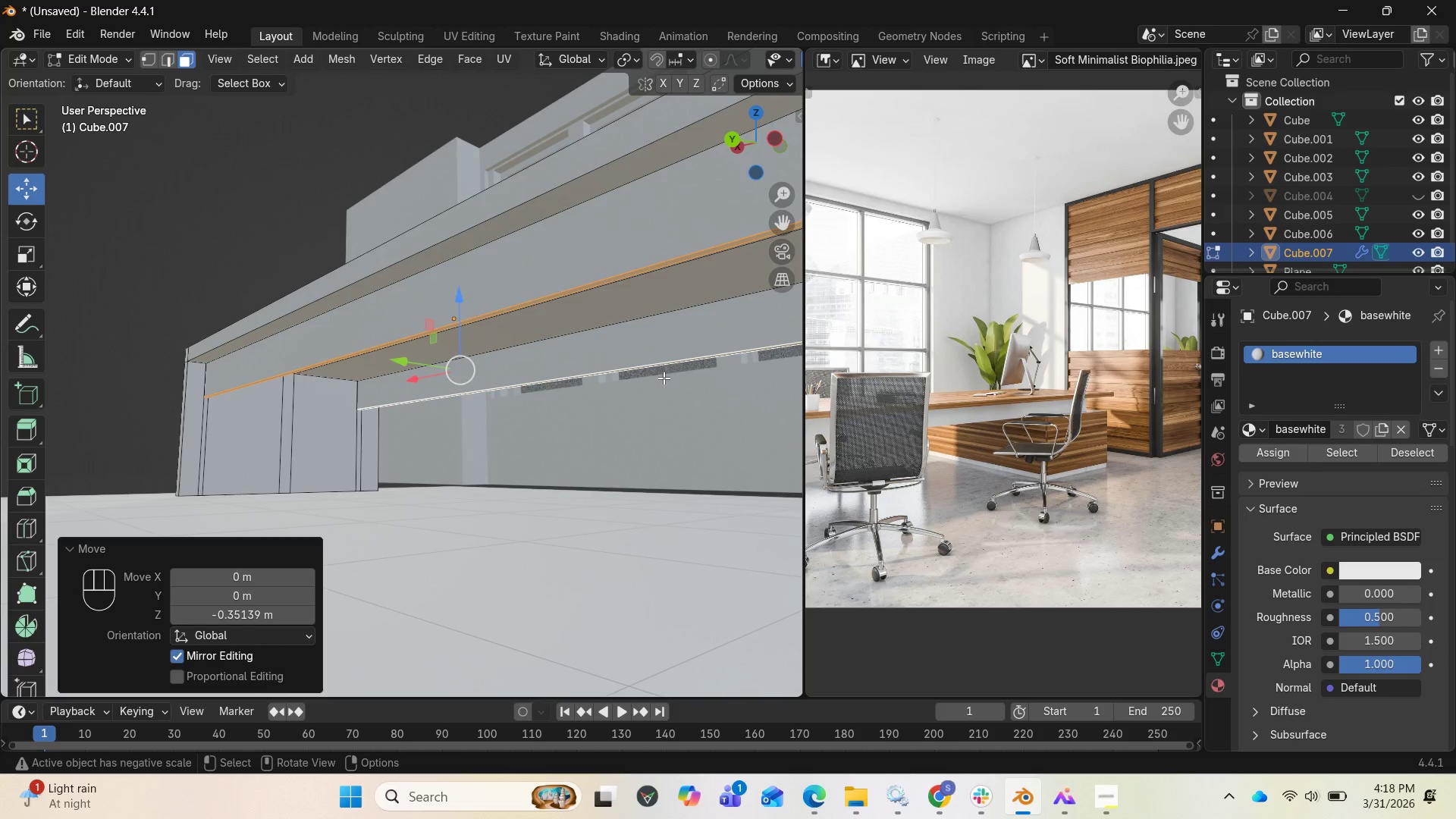 
scroll: coordinate [650, 382], scroll_direction: down, amount: 1.0
 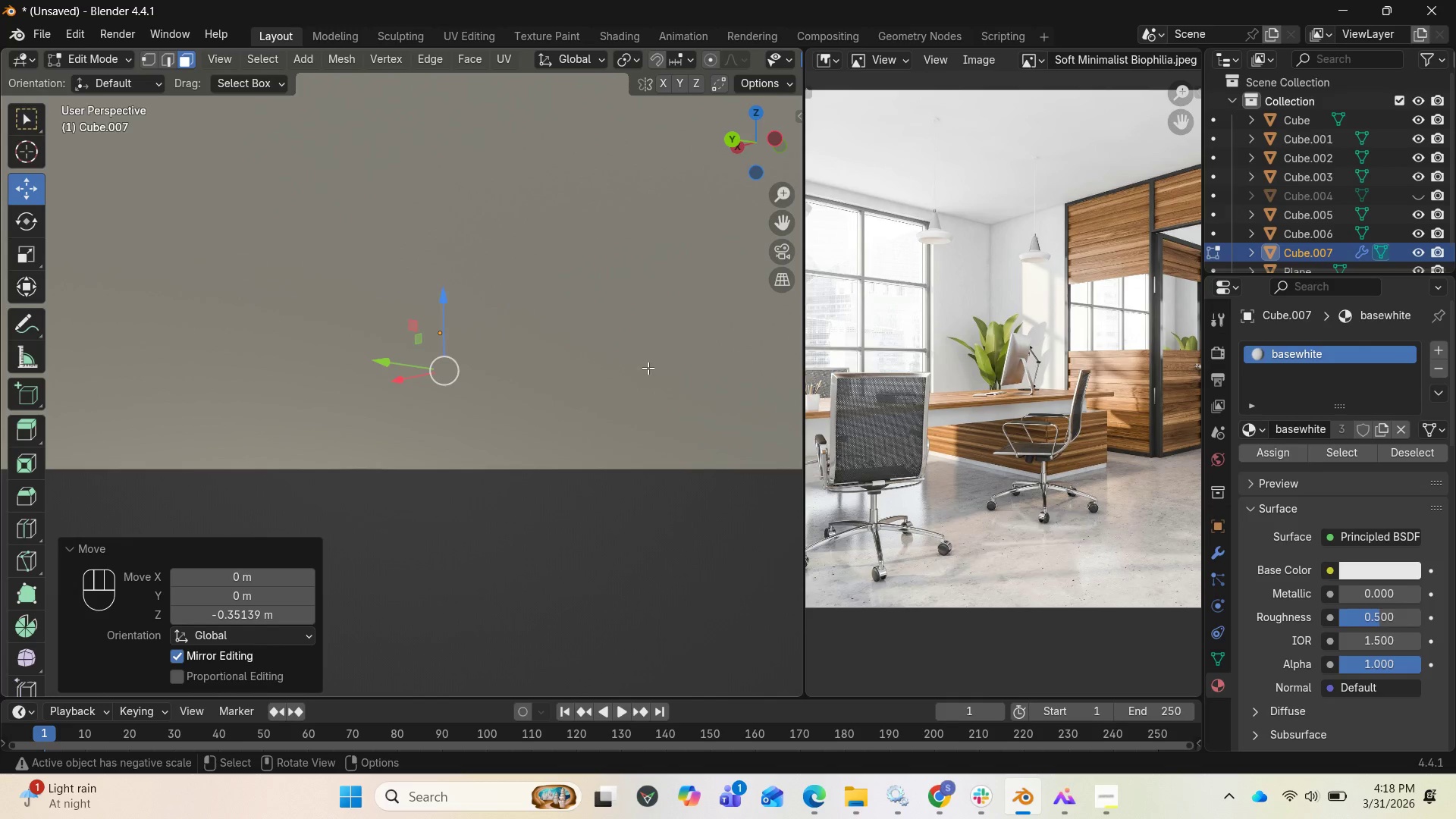 
scroll: coordinate [650, 364], scroll_direction: up, amount: 1.0
 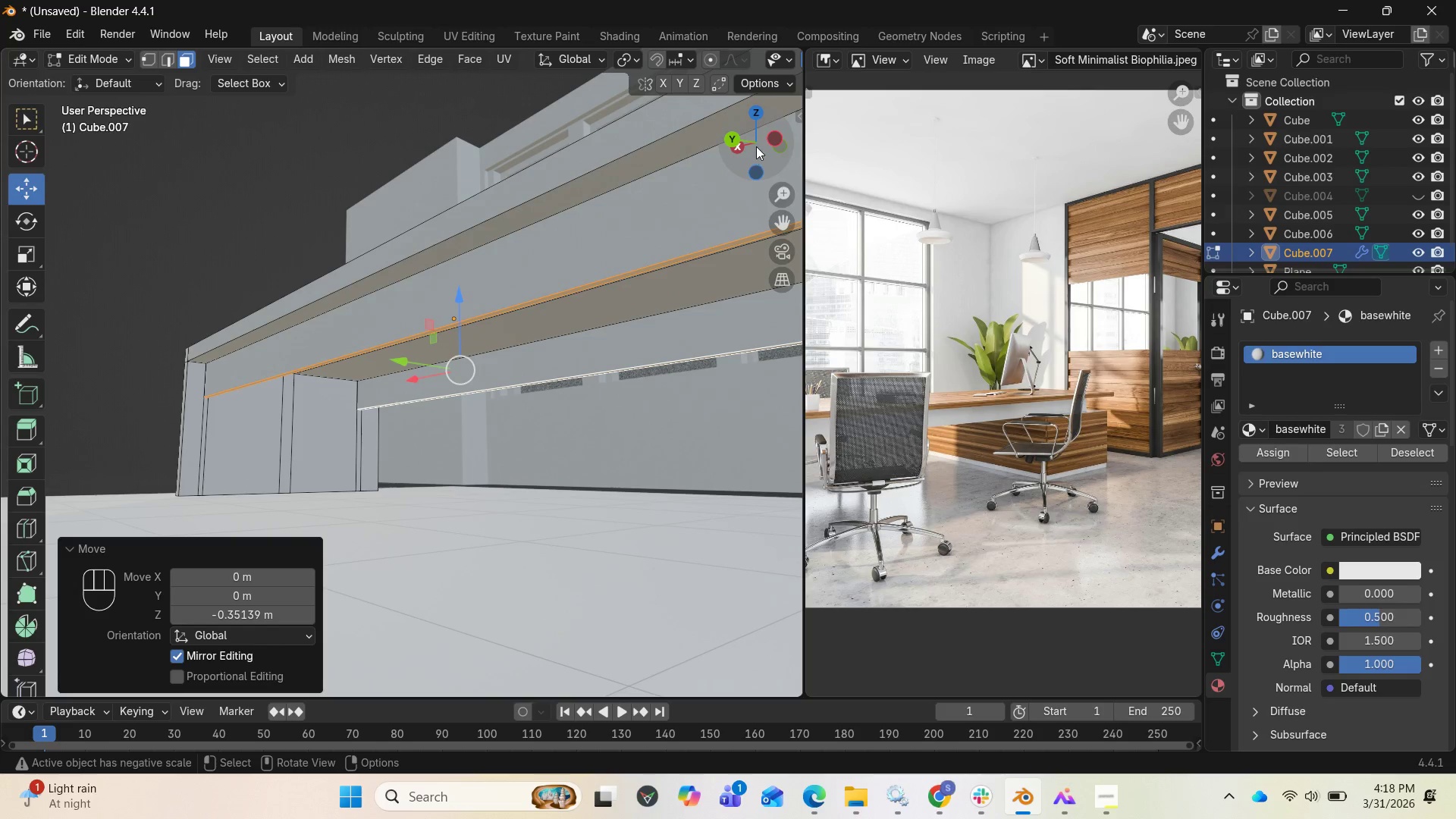 
left_click_drag(start_coordinate=[772, 146], to_coordinate=[27, 197])
 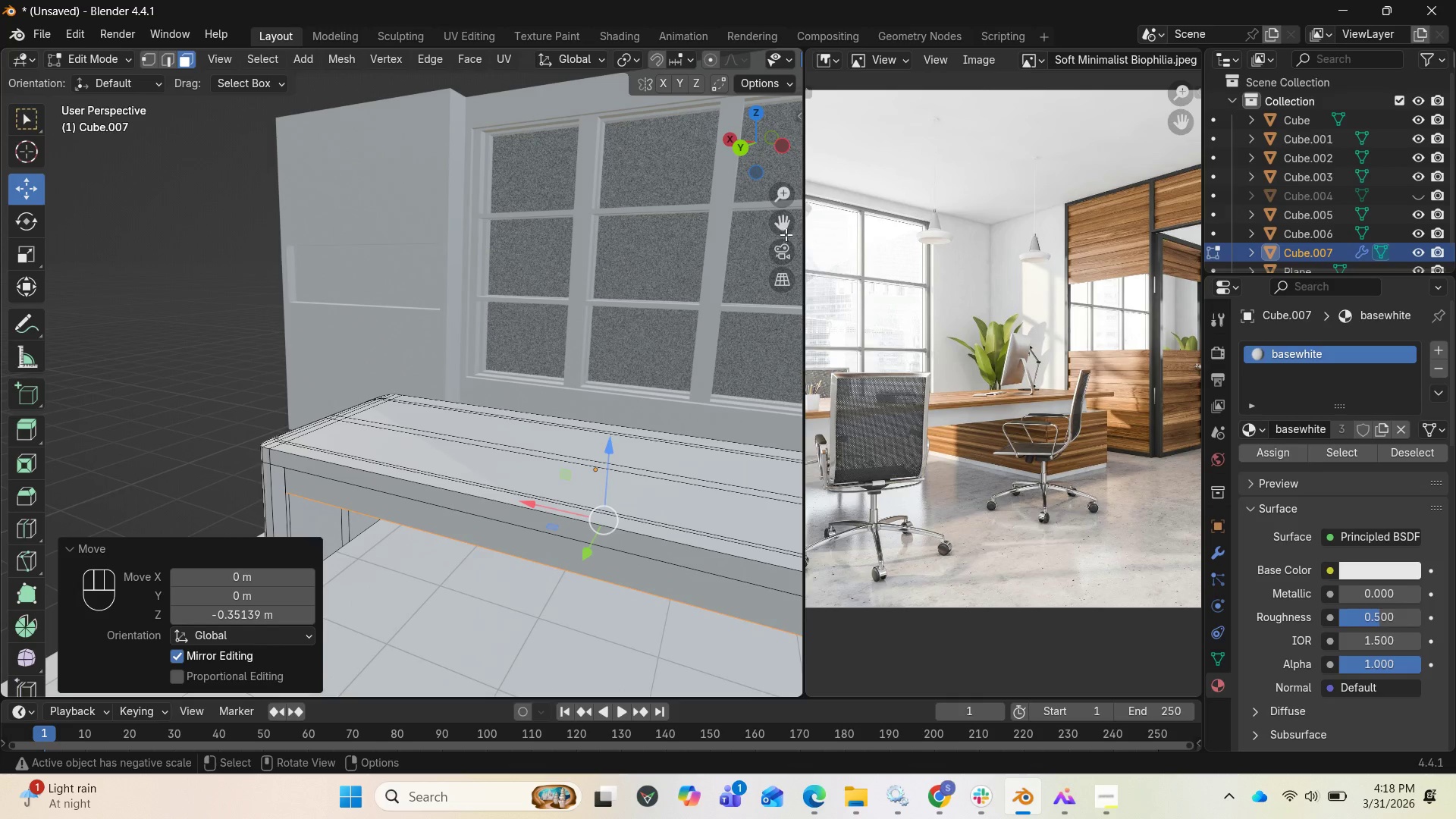 
left_click_drag(start_coordinate=[783, 226], to_coordinate=[613, 115])
 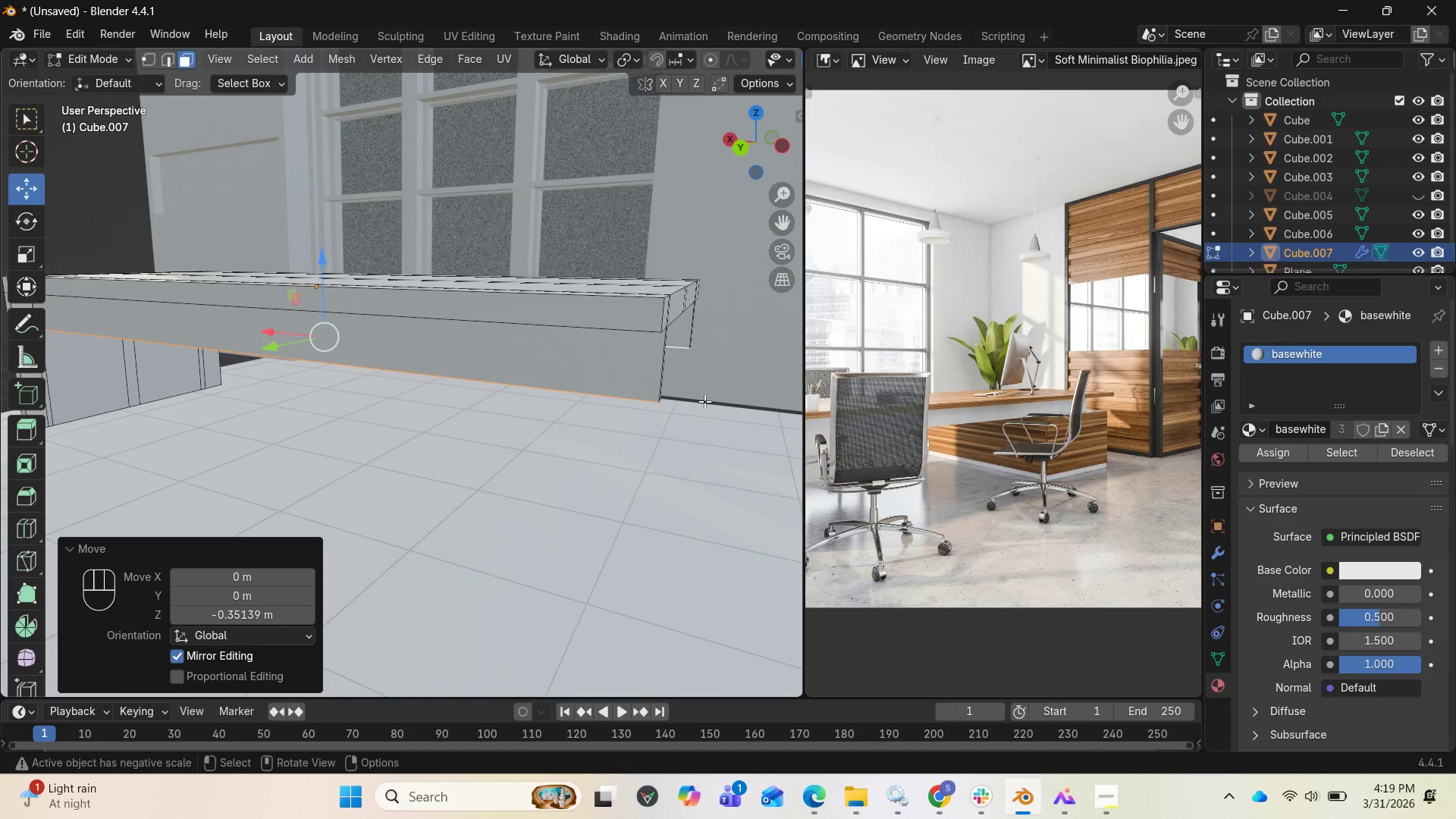 
key(Control+Z)
 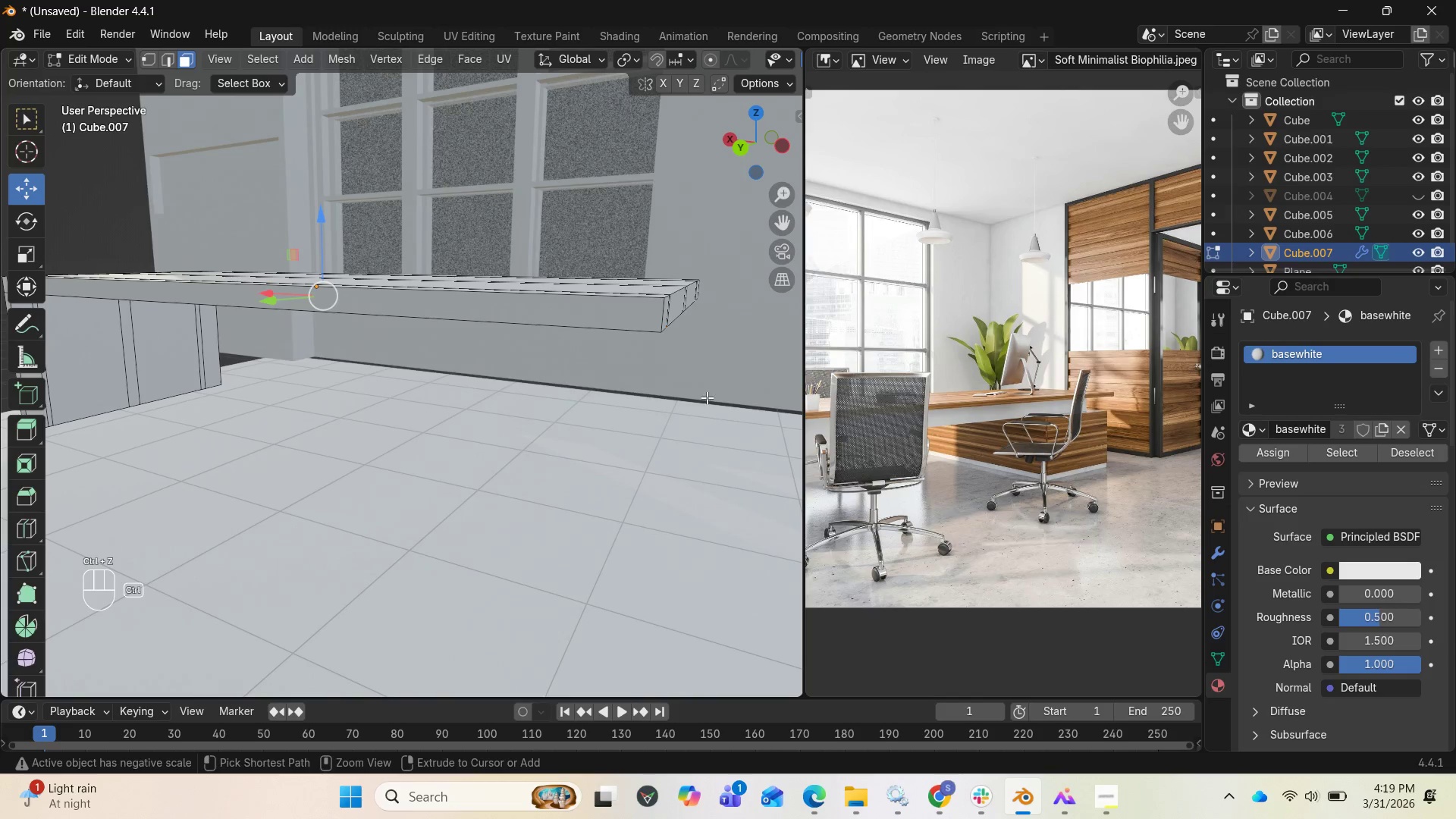 
key(Control+Z)
 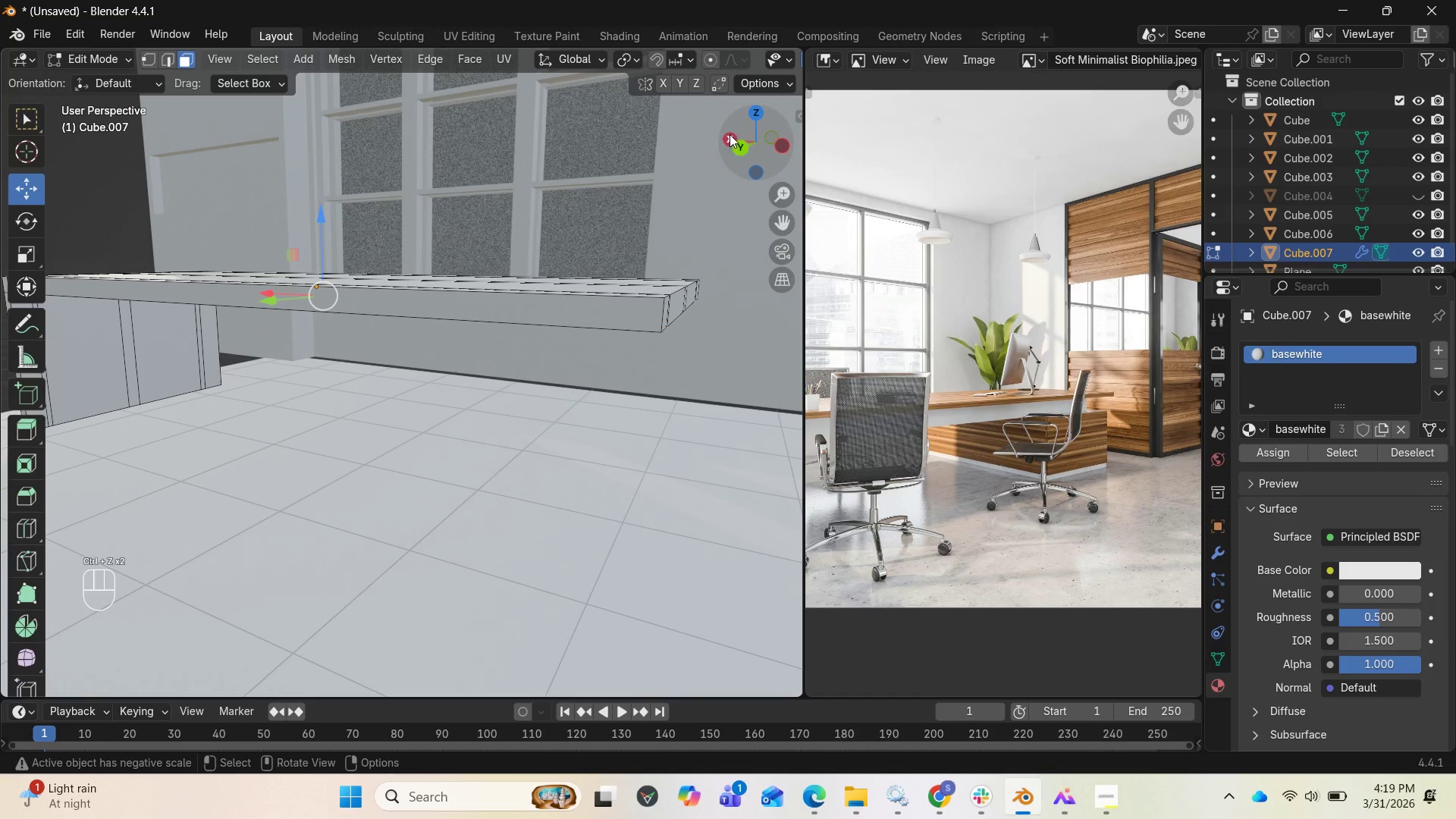 
left_click_drag(start_coordinate=[739, 132], to_coordinate=[752, 112])
 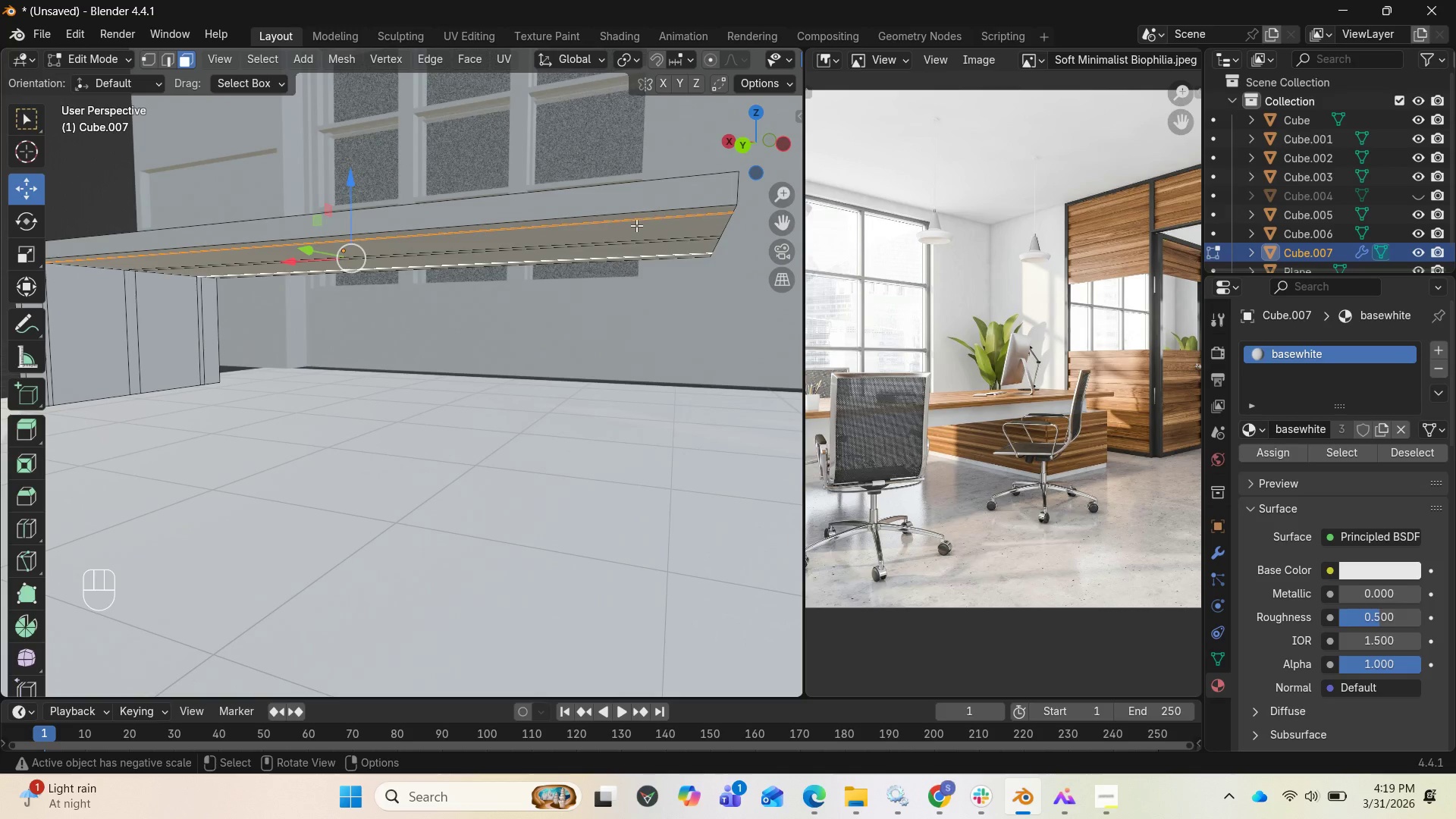 
key(Control+R)
 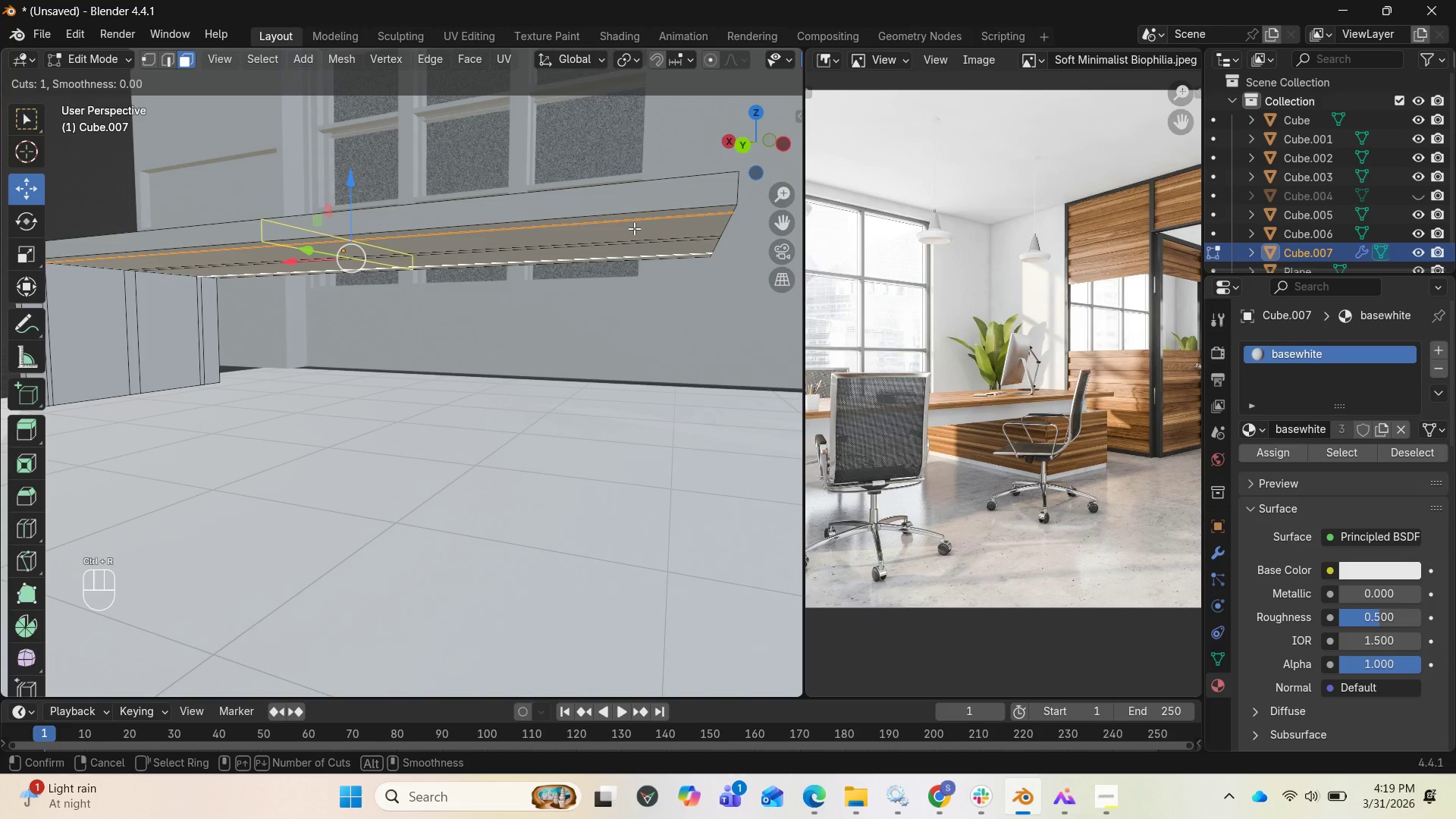 
left_click([634, 228])
 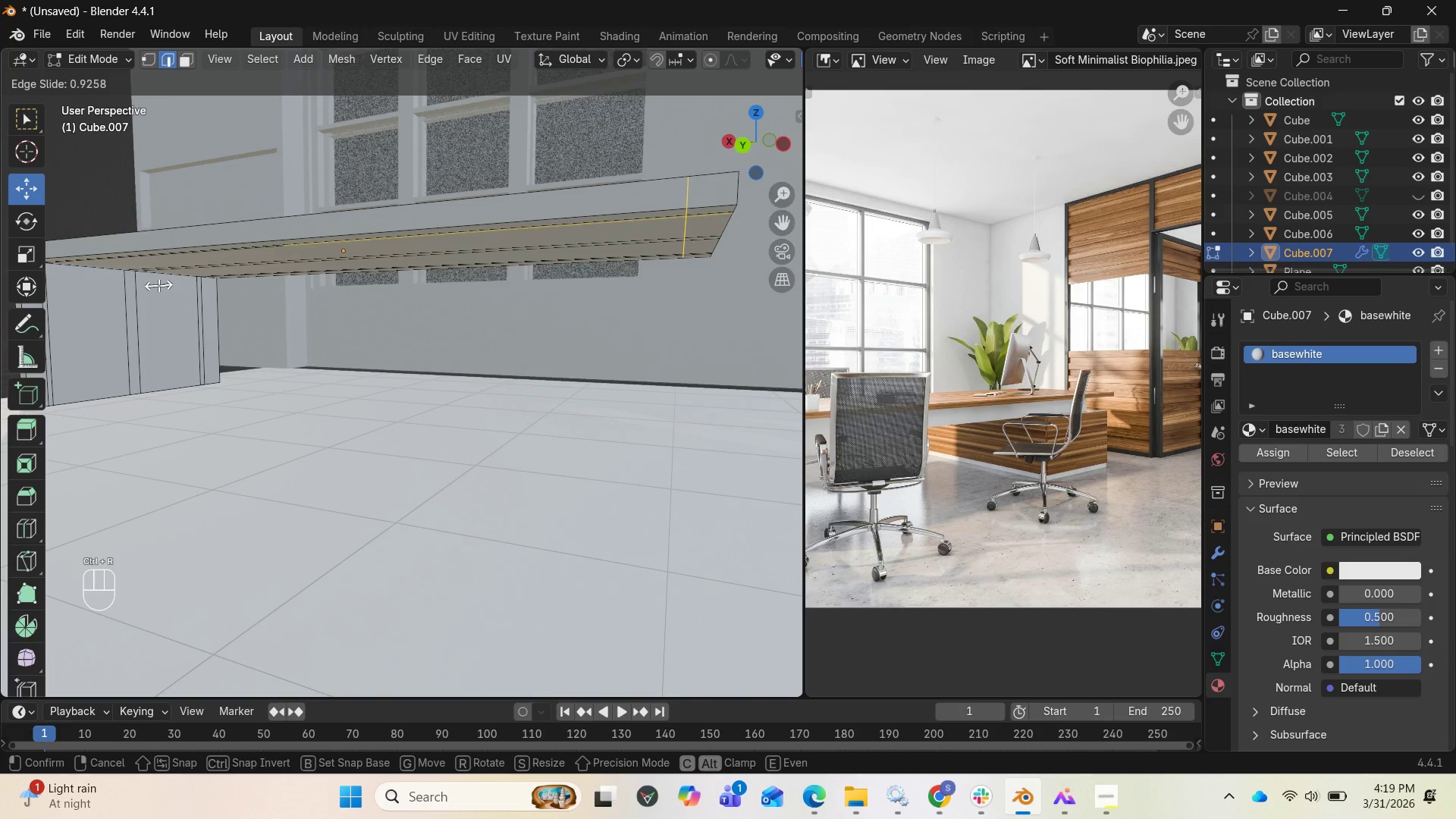 
left_click([158, 285])
 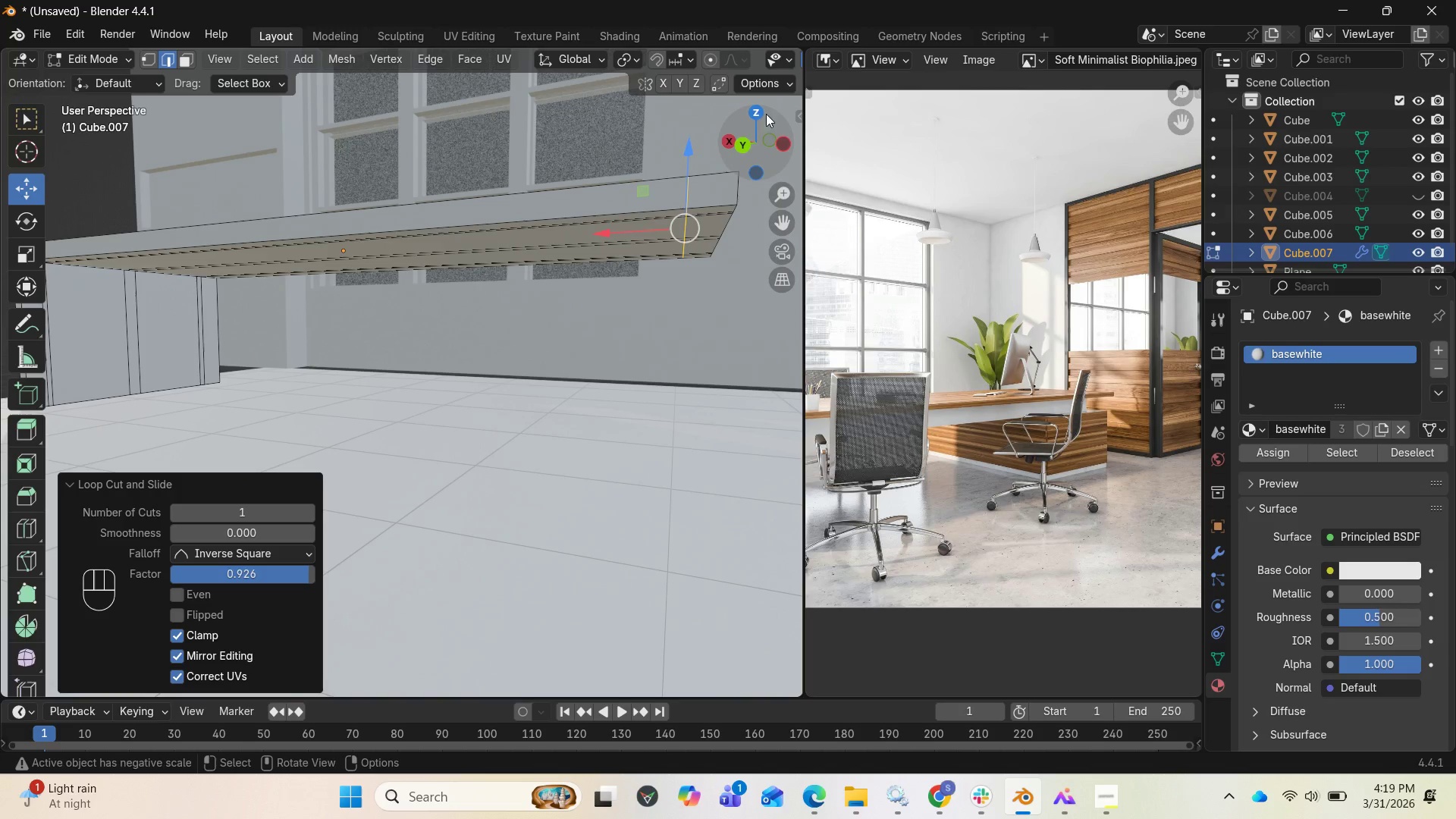 
left_click_drag(start_coordinate=[770, 133], to_coordinate=[734, 115])
 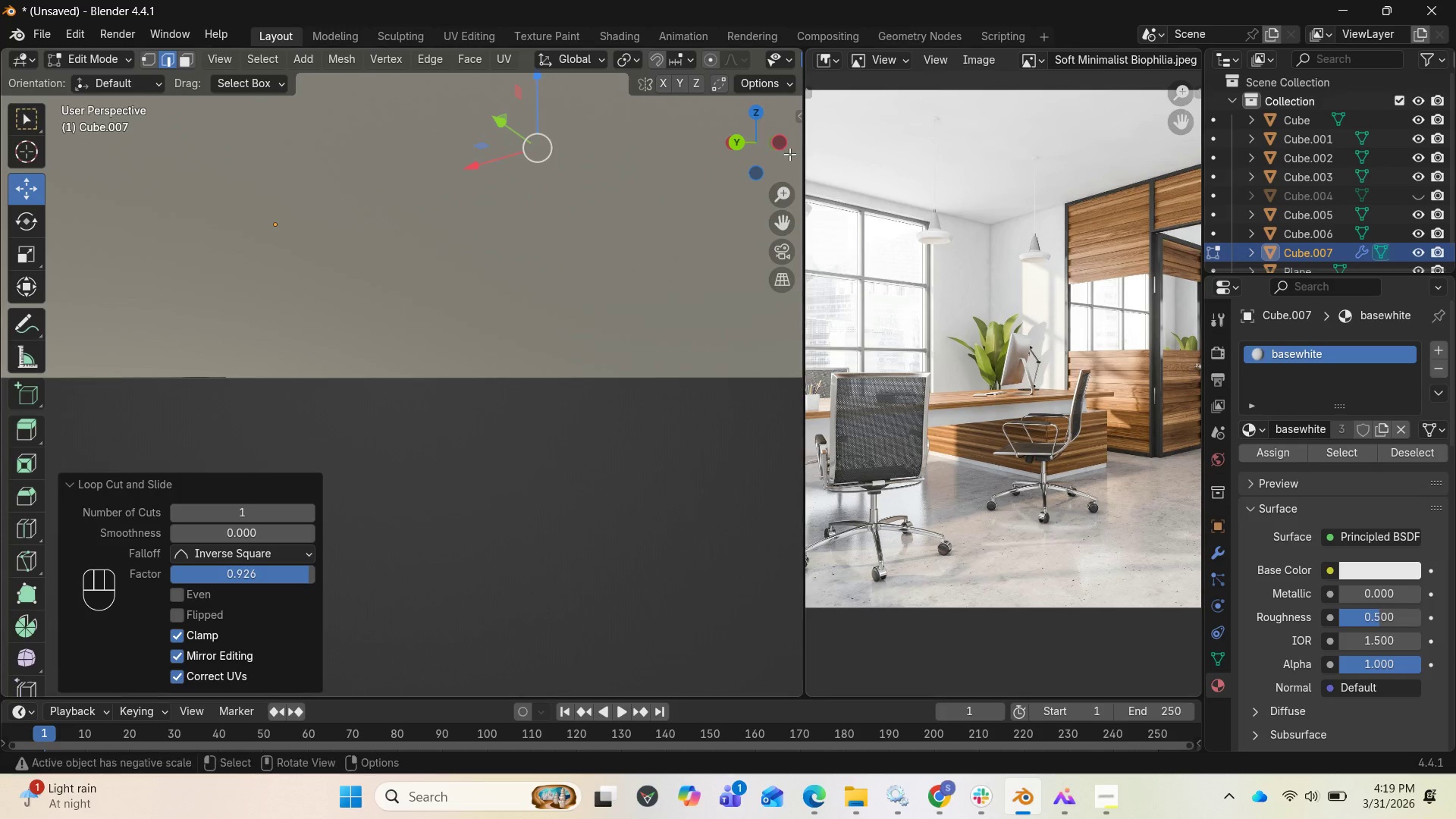 
left_click_drag(start_coordinate=[770, 140], to_coordinate=[777, 154])
 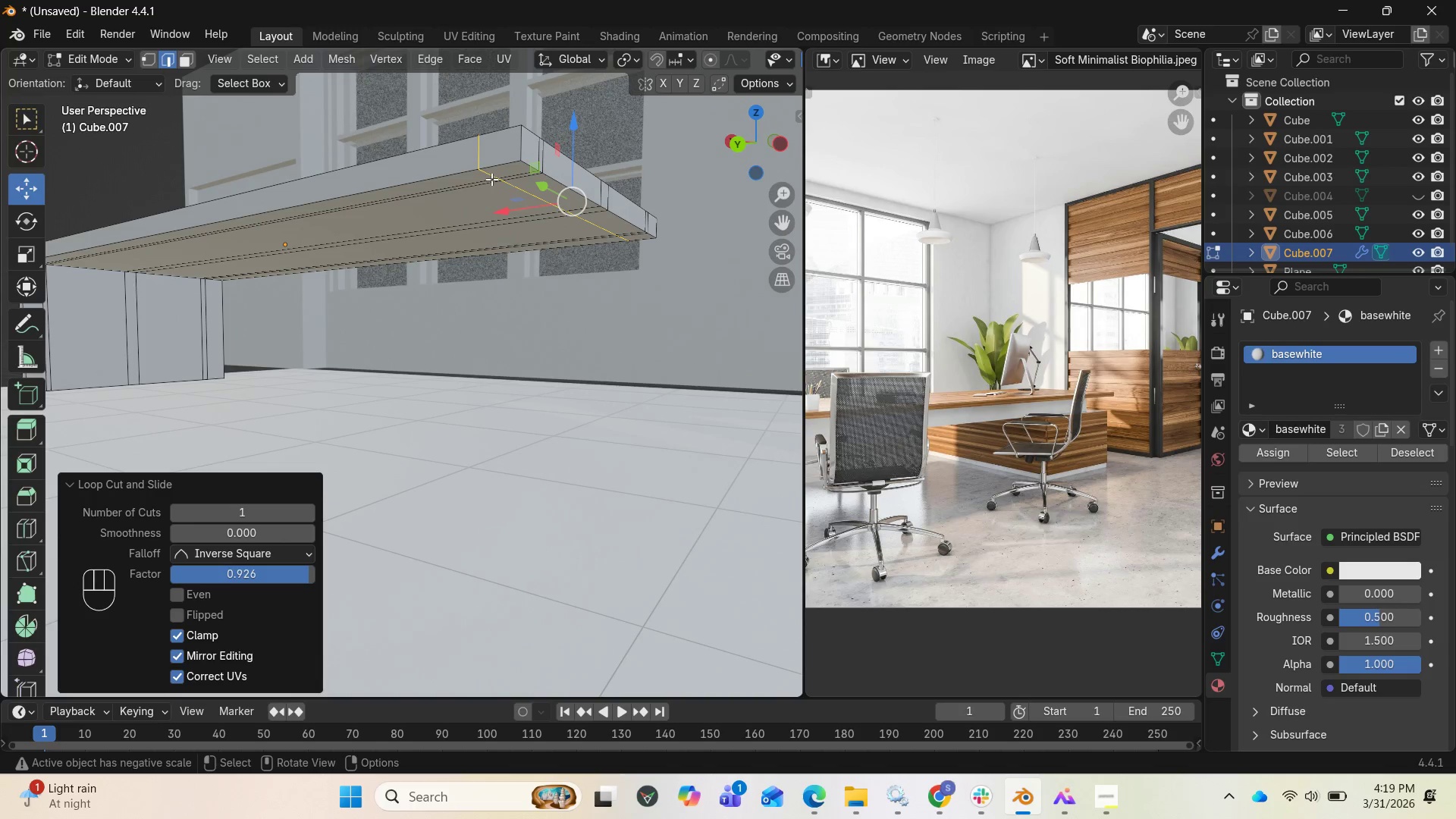 
key(3)
 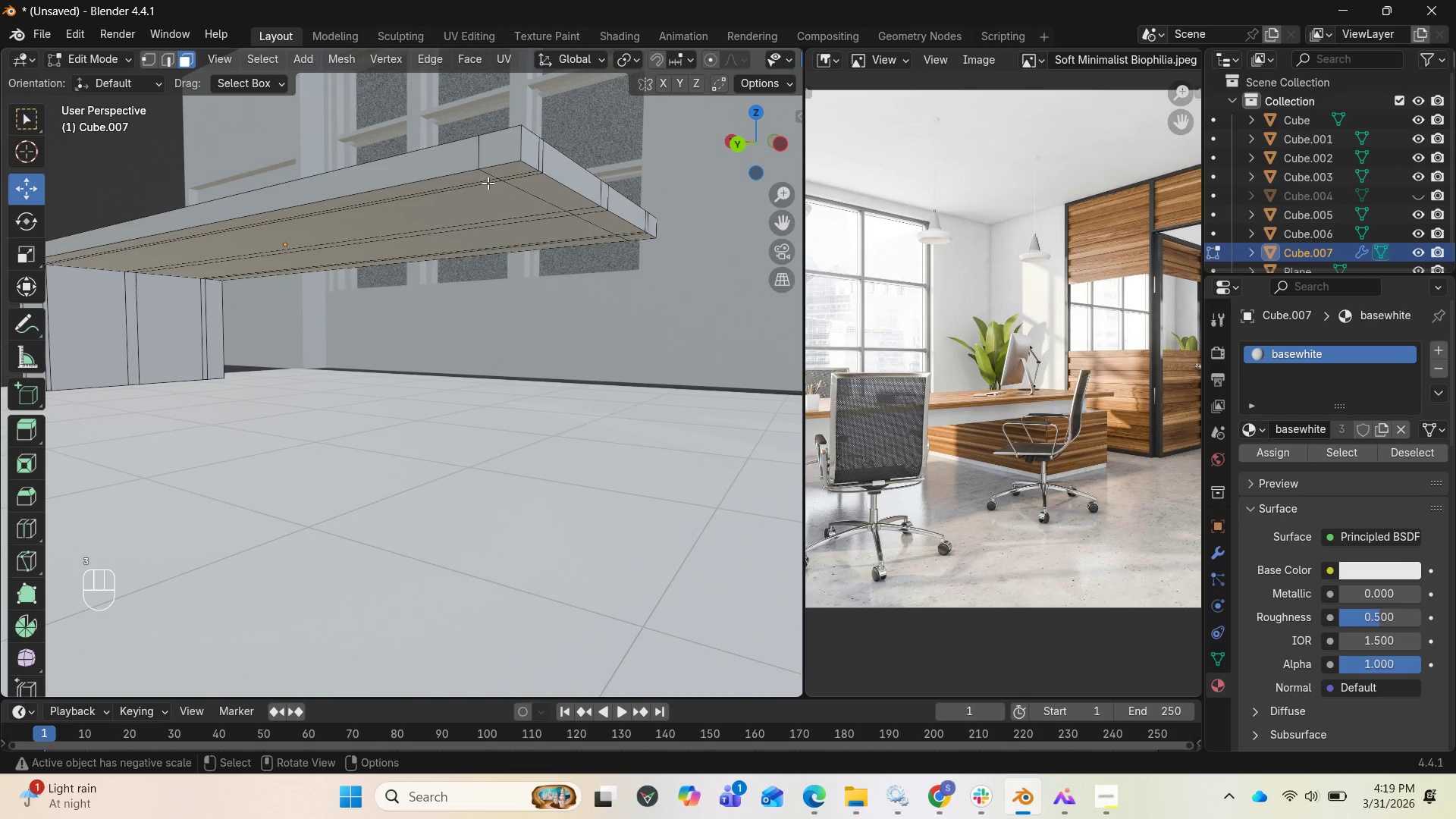 
left_click([488, 183])
 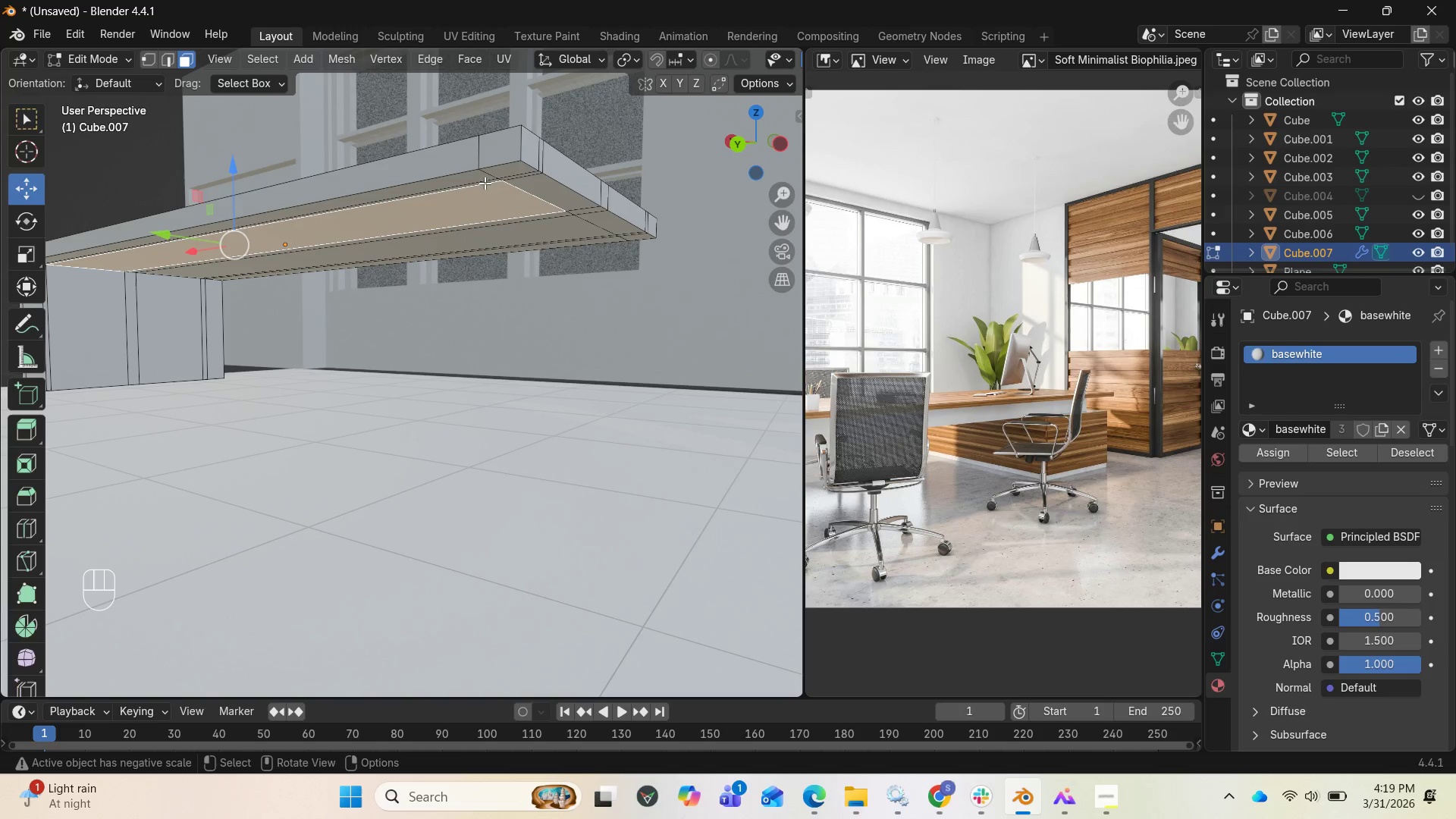 
left_click([479, 181])
 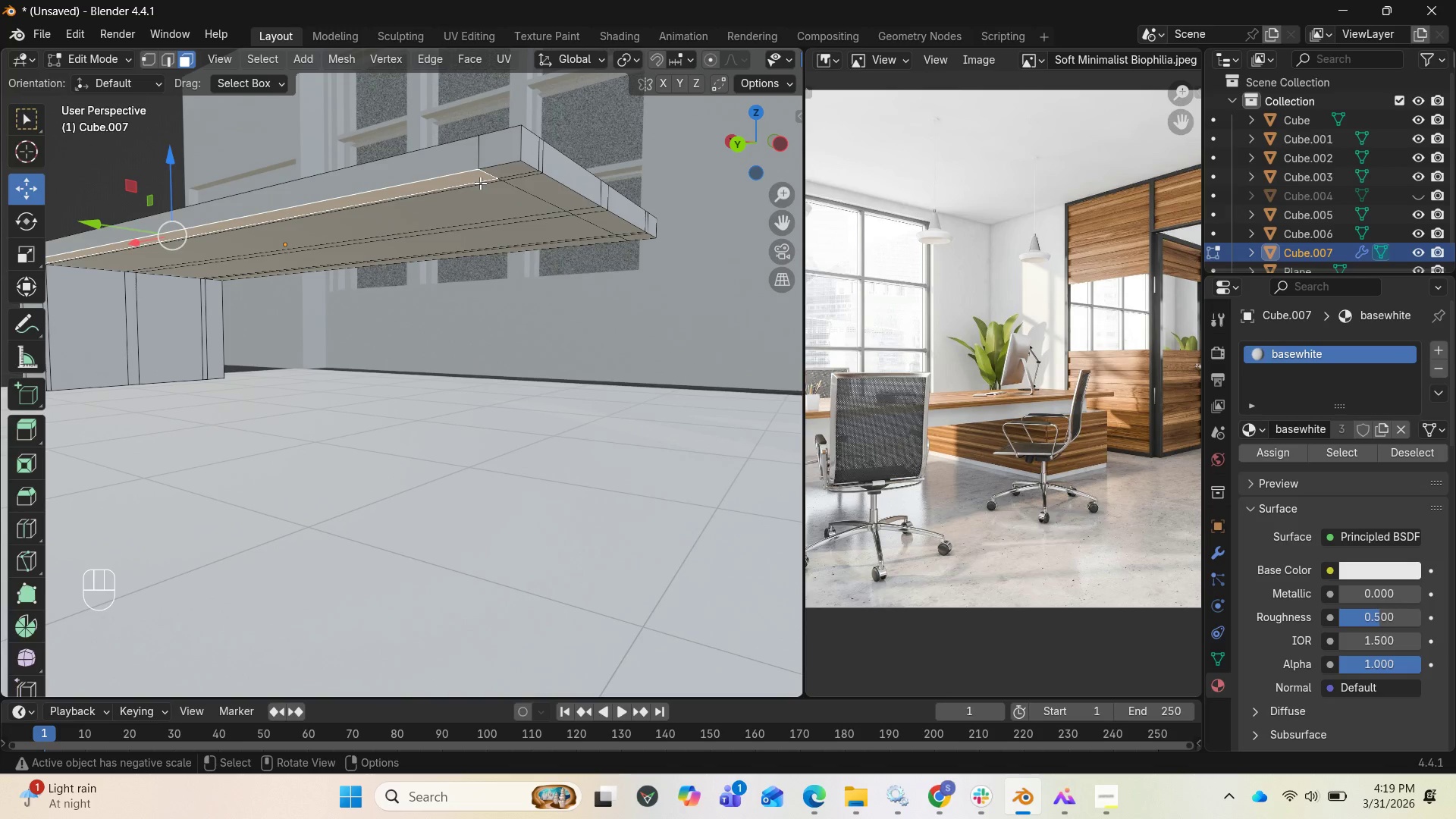 
left_click([480, 182])
 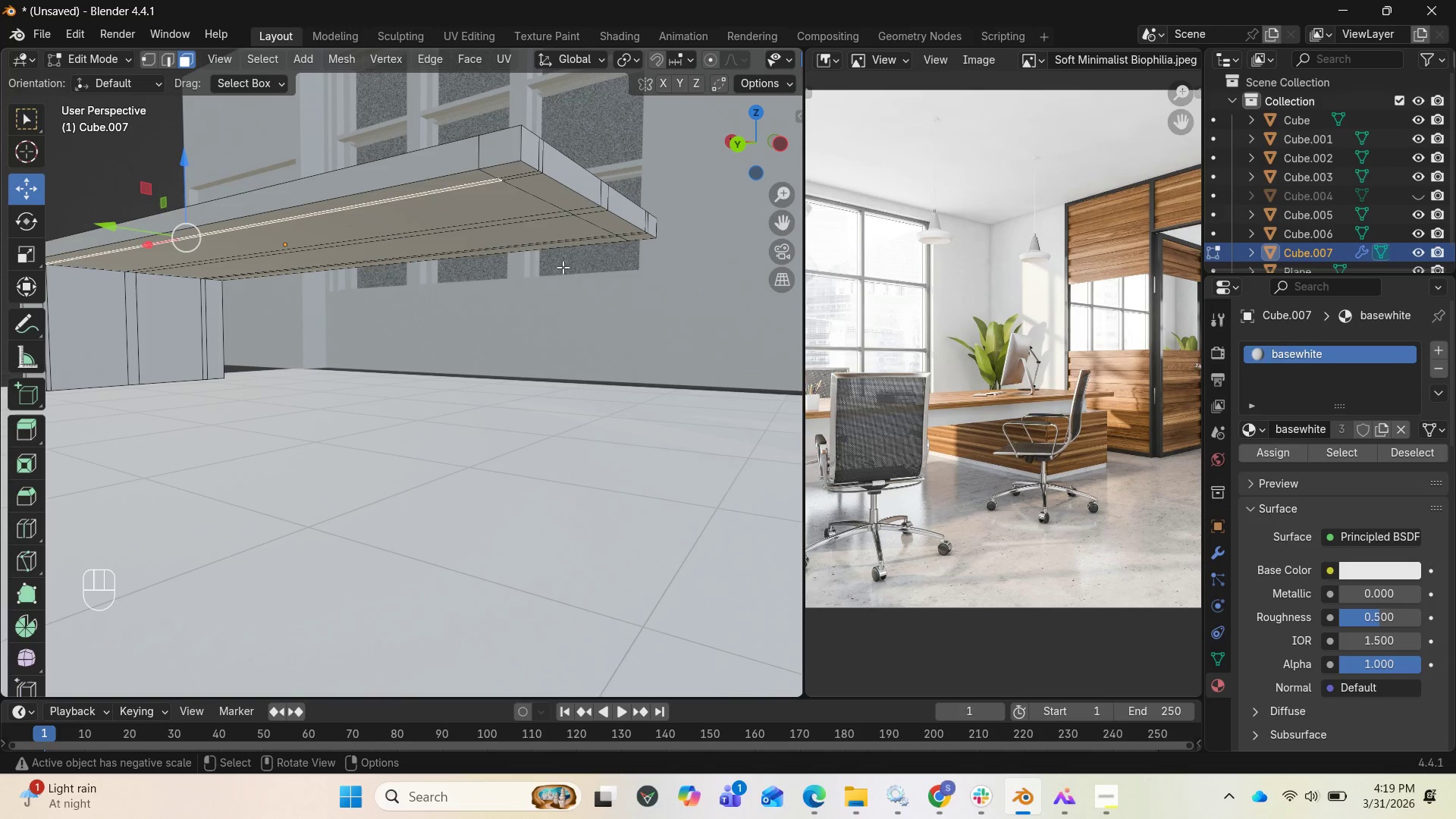 
scroll: coordinate [545, 242], scroll_direction: up, amount: 2.0
 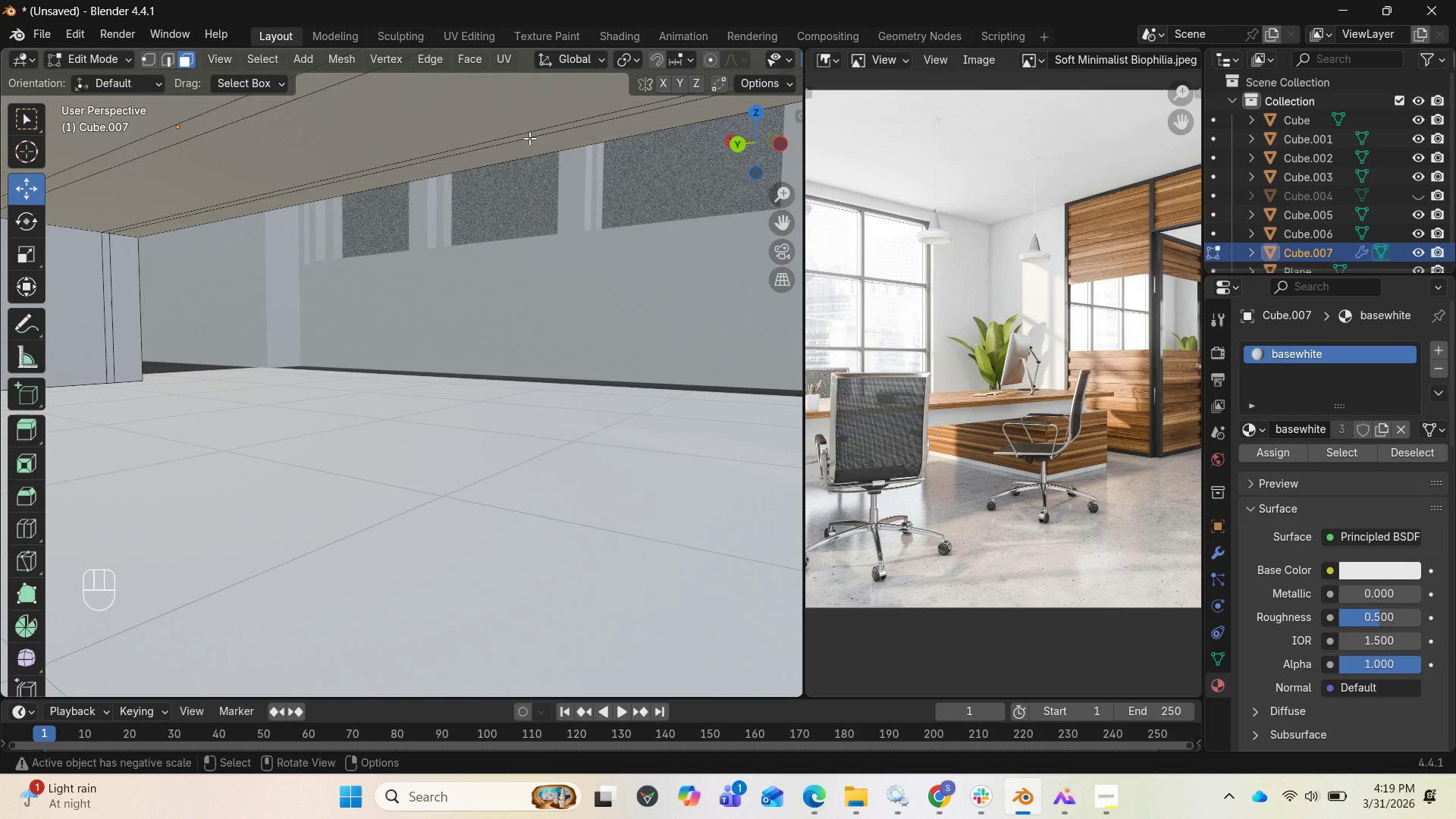 
hold_key(key=ShiftLeft, duration=1.42)
left_click([529, 134])
 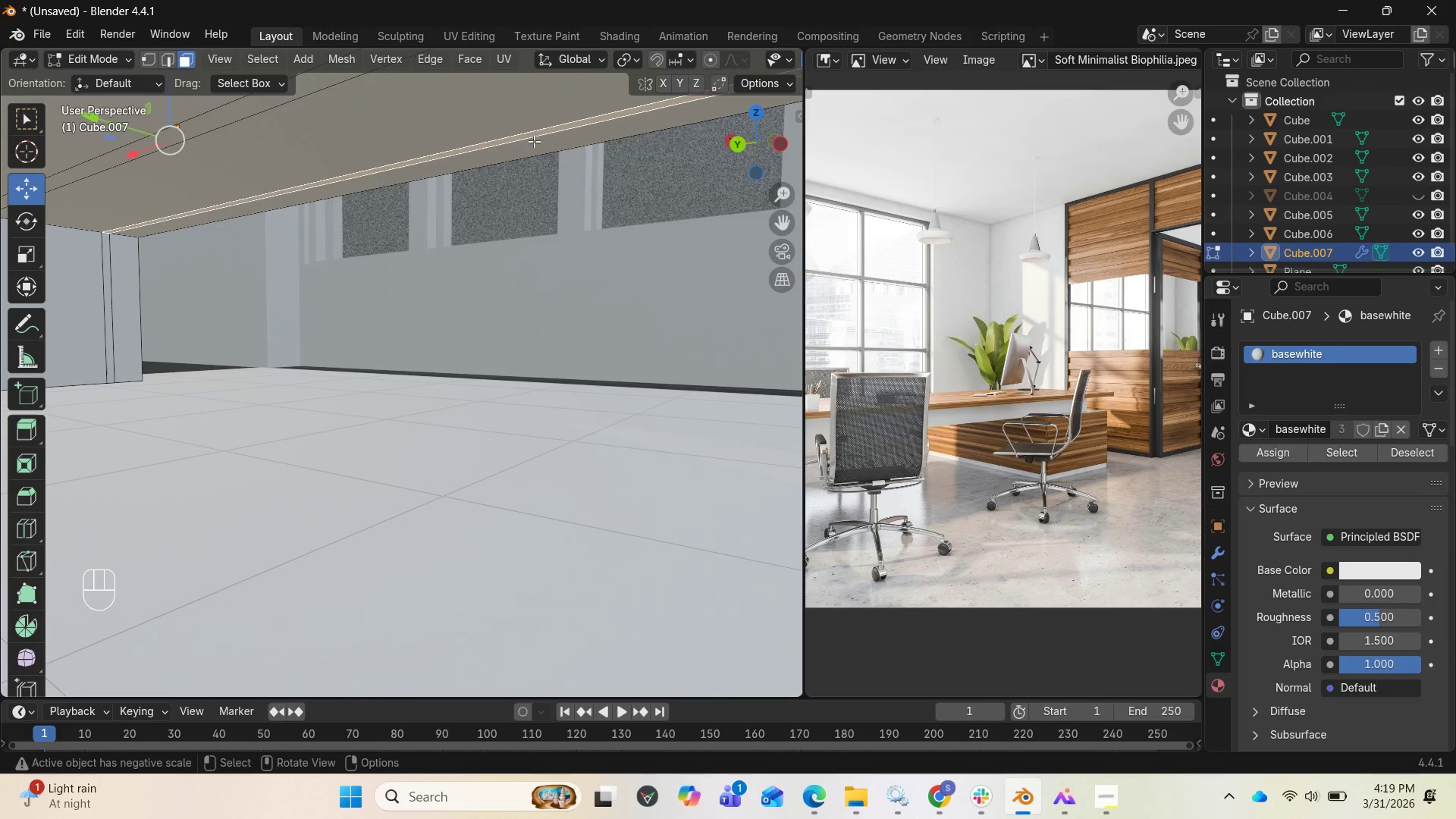 
scroll: coordinate [546, 152], scroll_direction: down, amount: 4.0
 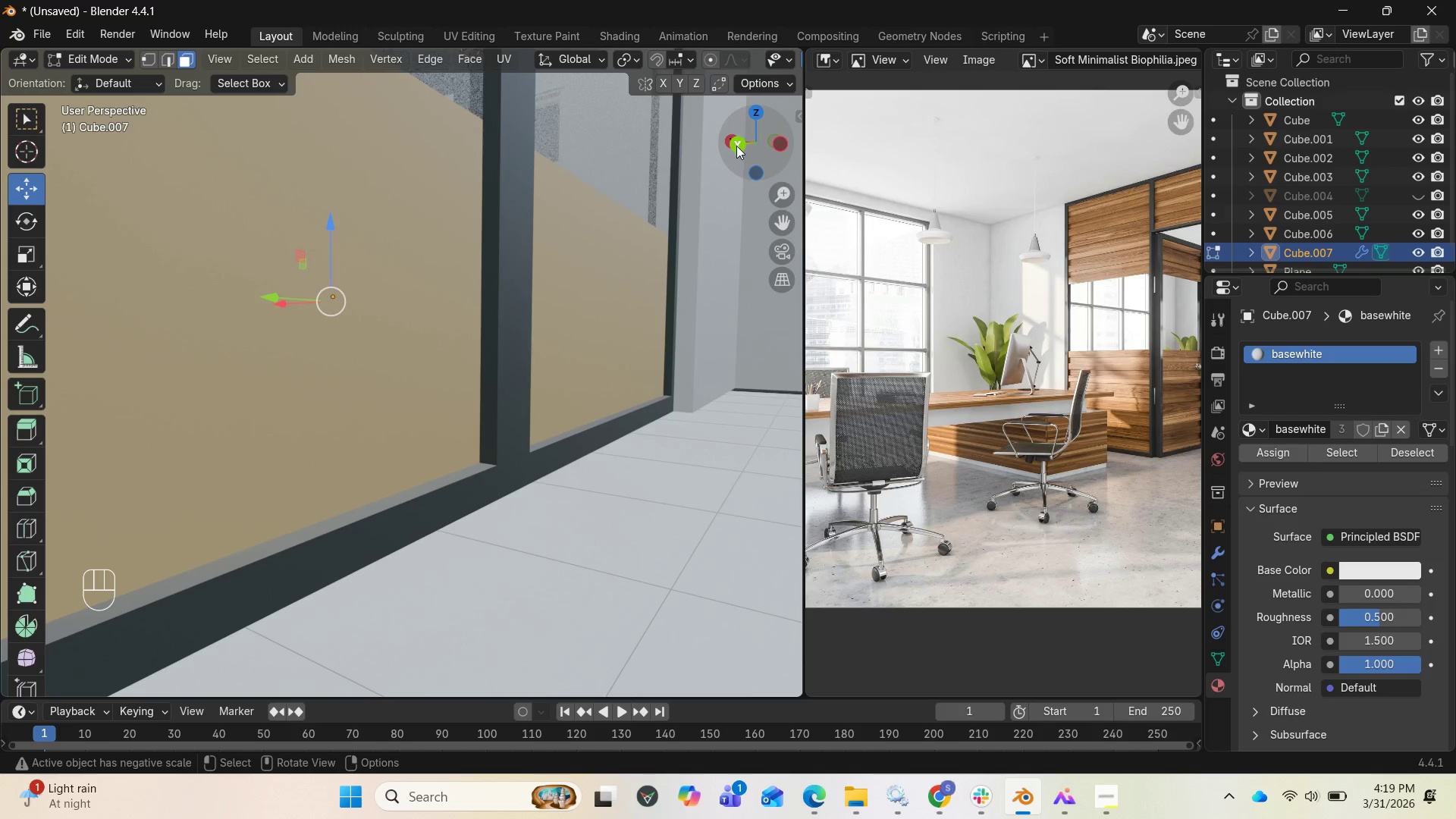 
left_click_drag(start_coordinate=[736, 146], to_coordinate=[779, 158])
 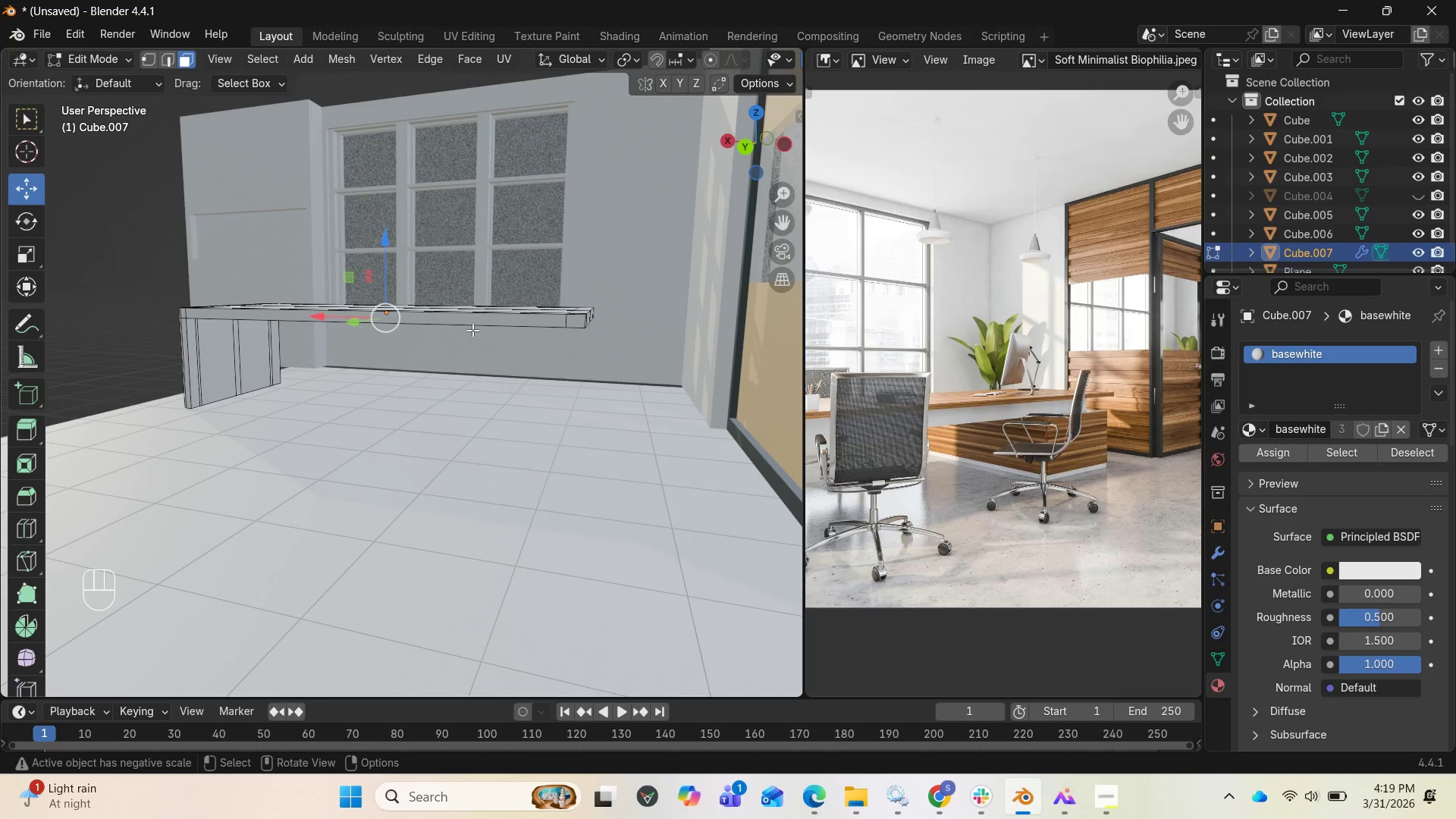 
key(E)
 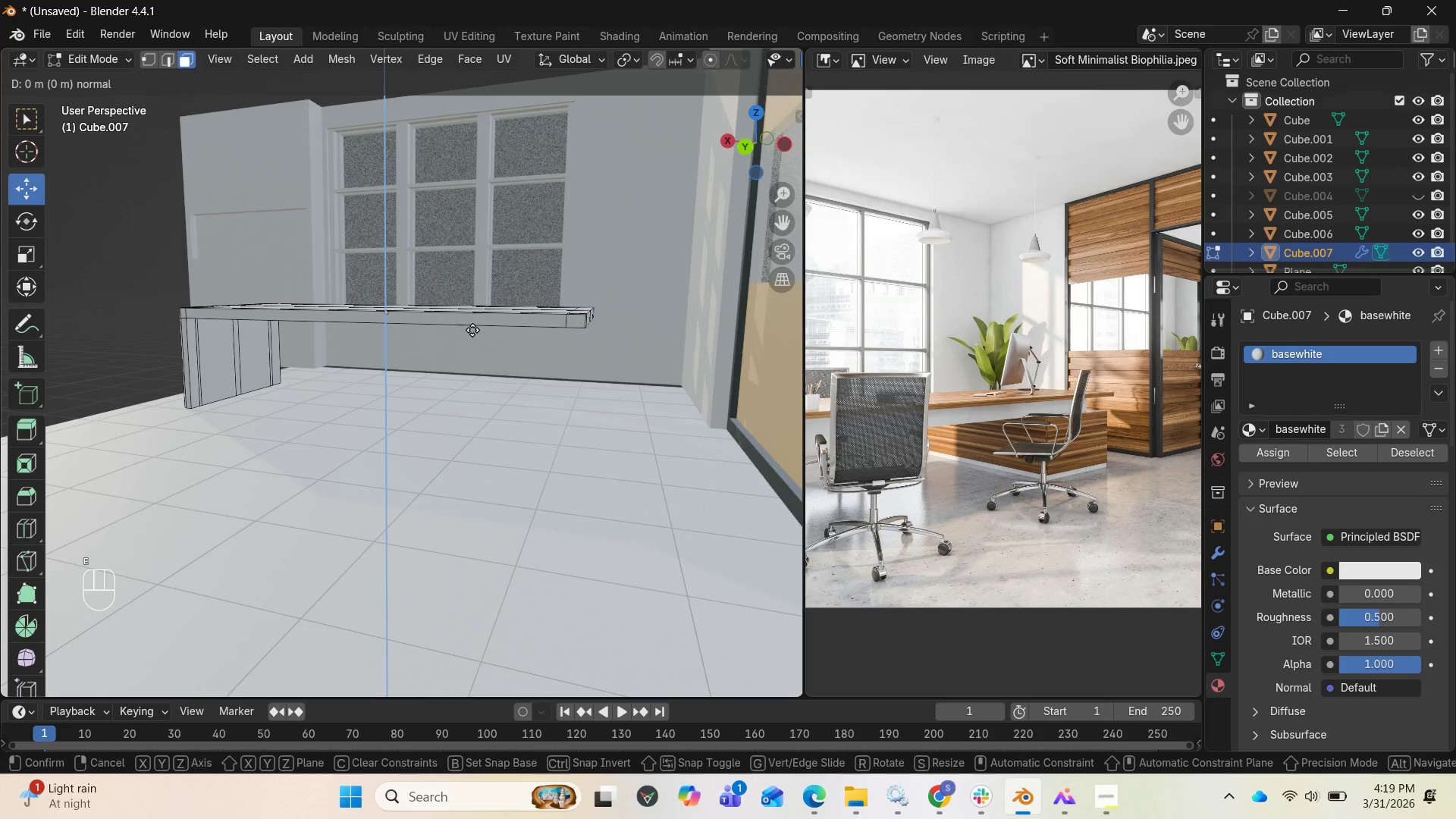 
left_click([472, 330])
 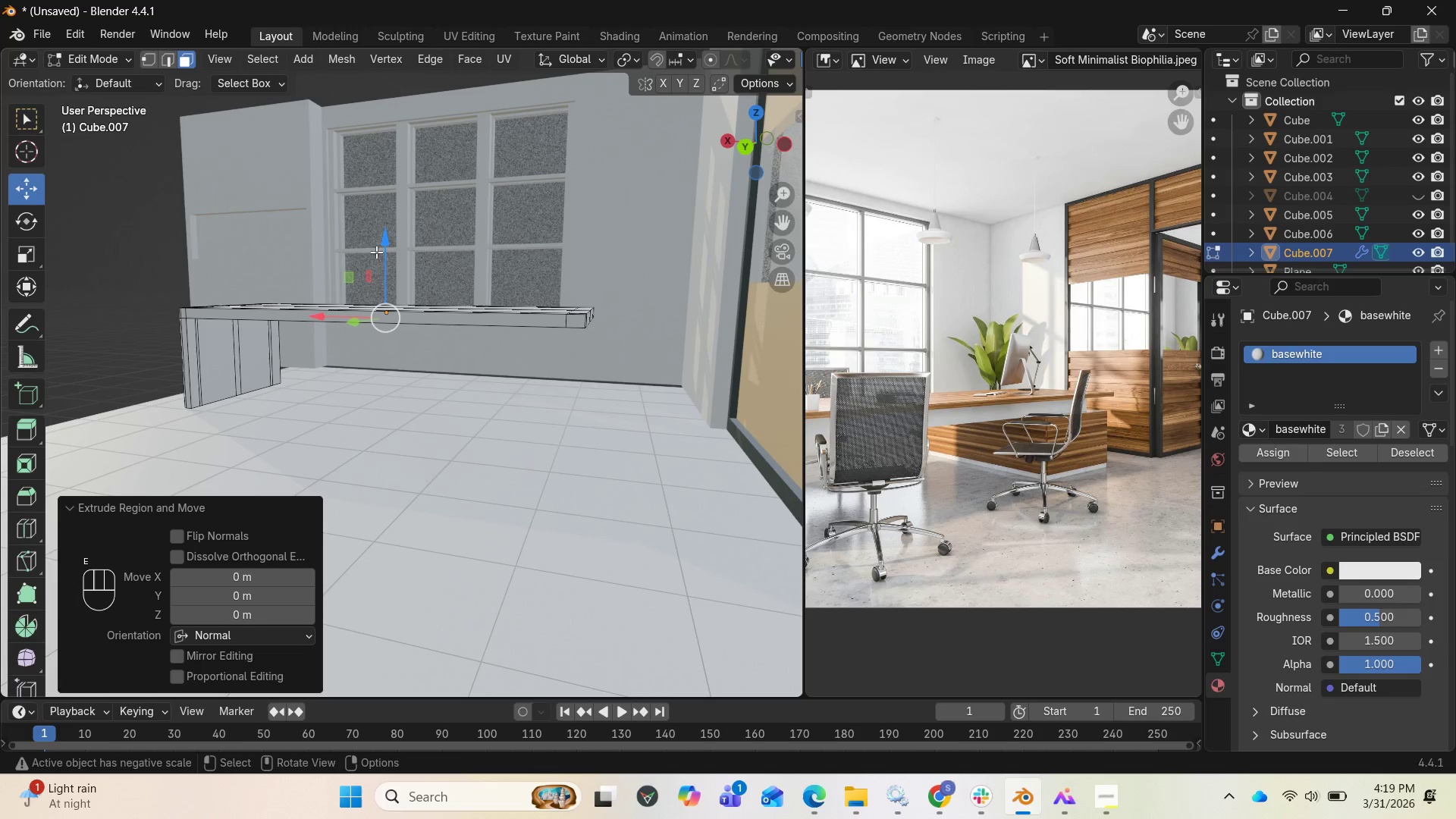 
left_click_drag(start_coordinate=[381, 246], to_coordinate=[381, 270])
 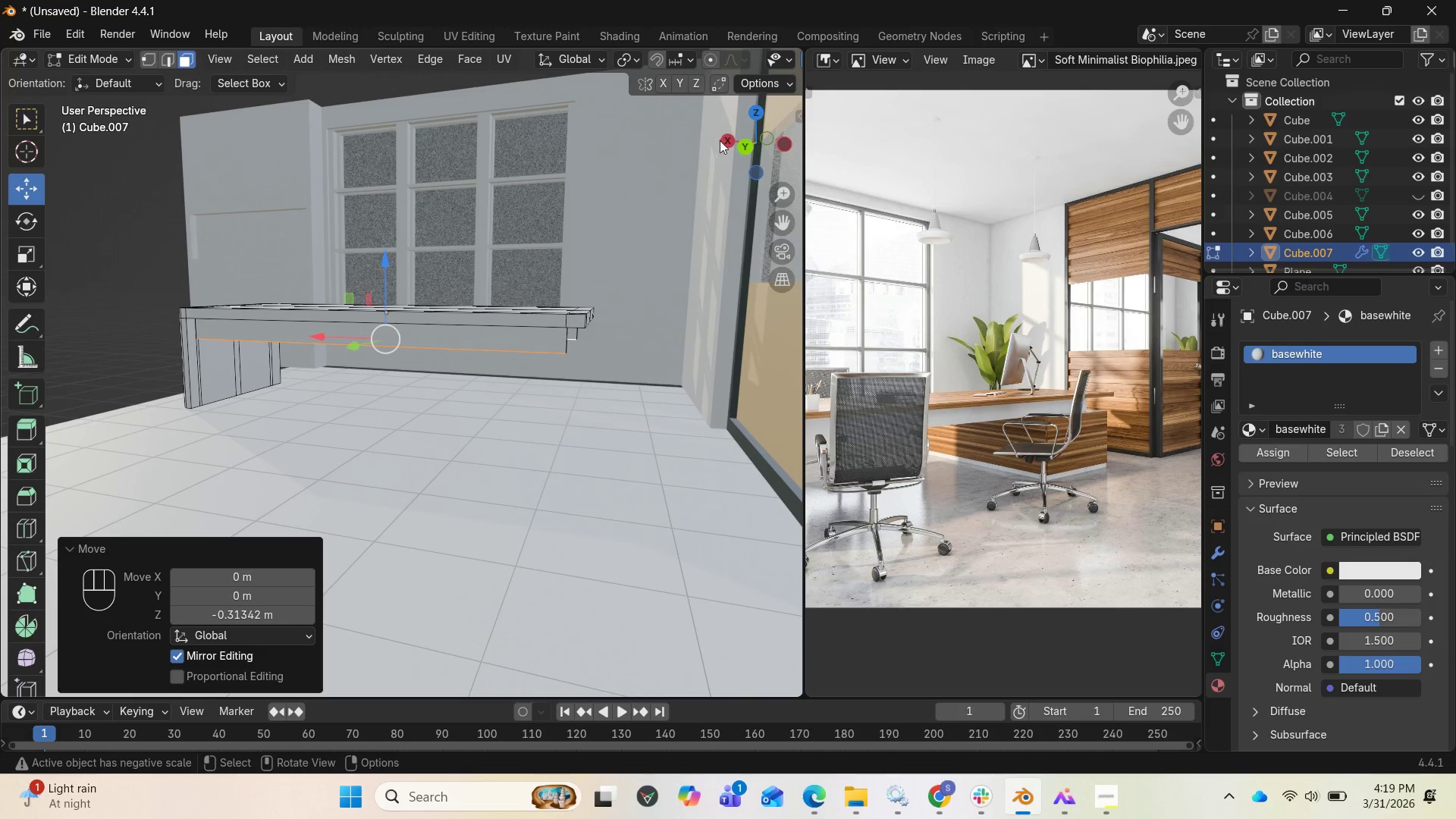 
left_click_drag(start_coordinate=[725, 145], to_coordinate=[707, 134])
 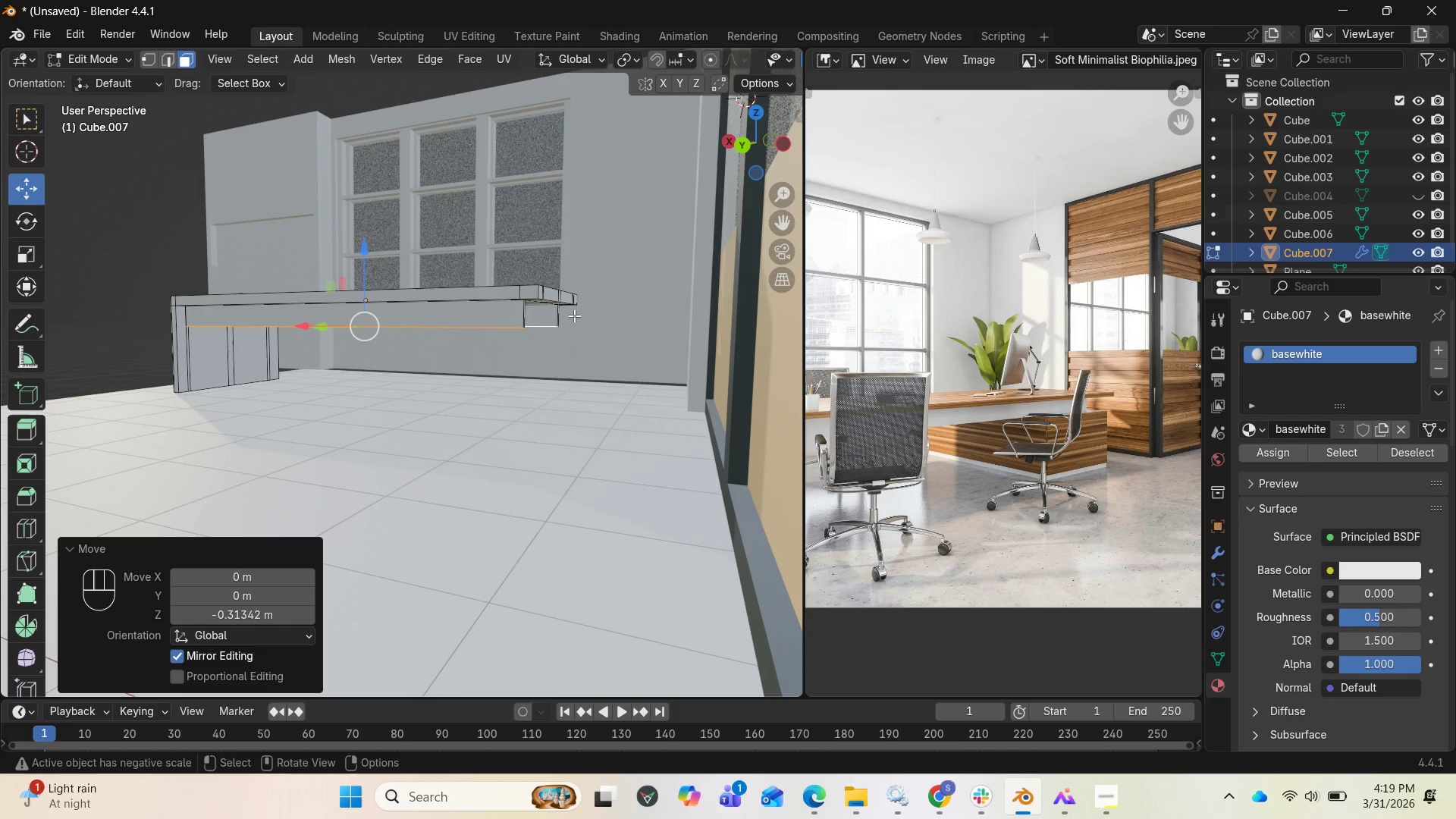 
key(Control+Z)
 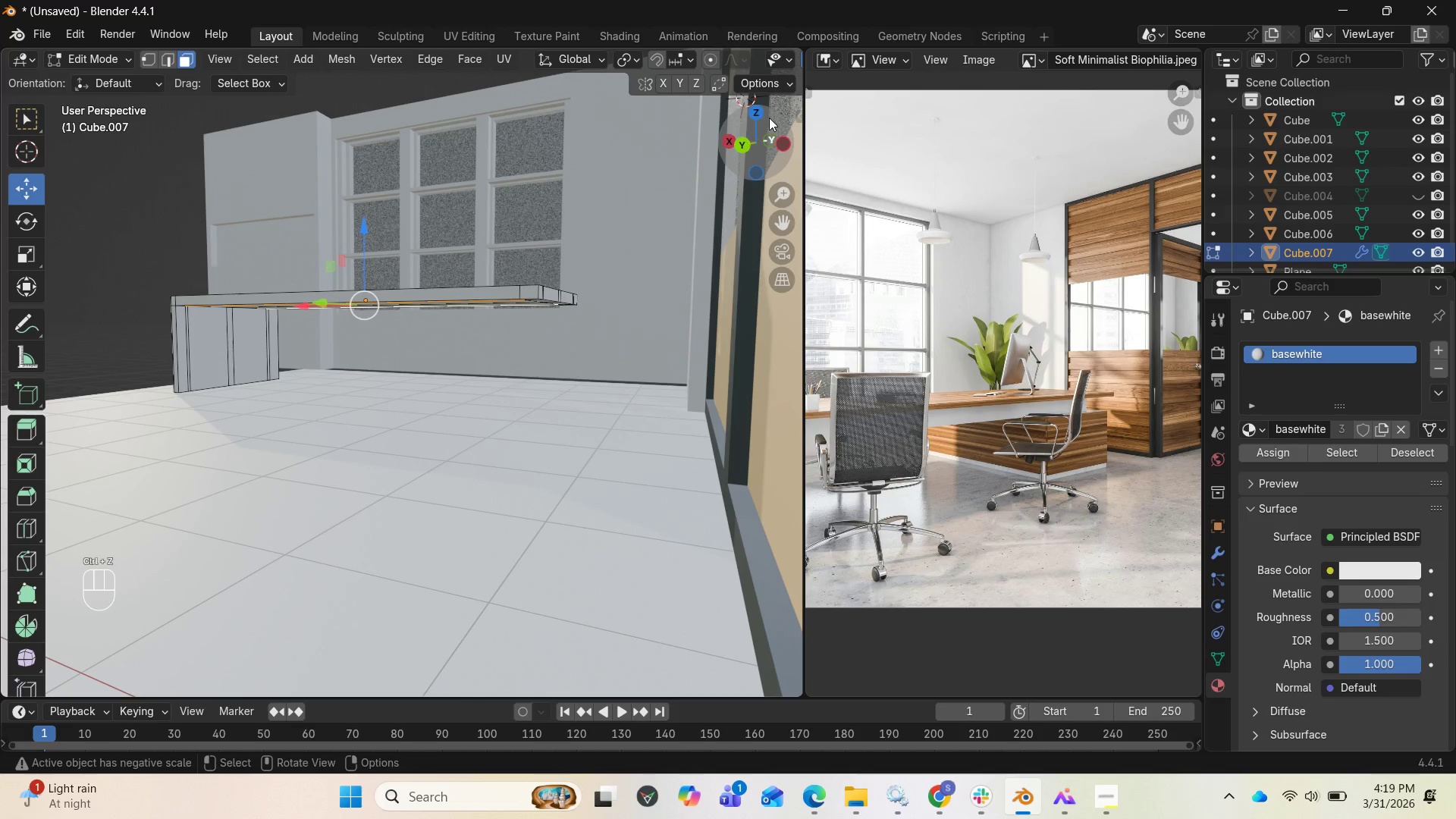 
left_click_drag(start_coordinate=[758, 120], to_coordinate=[756, 115])
 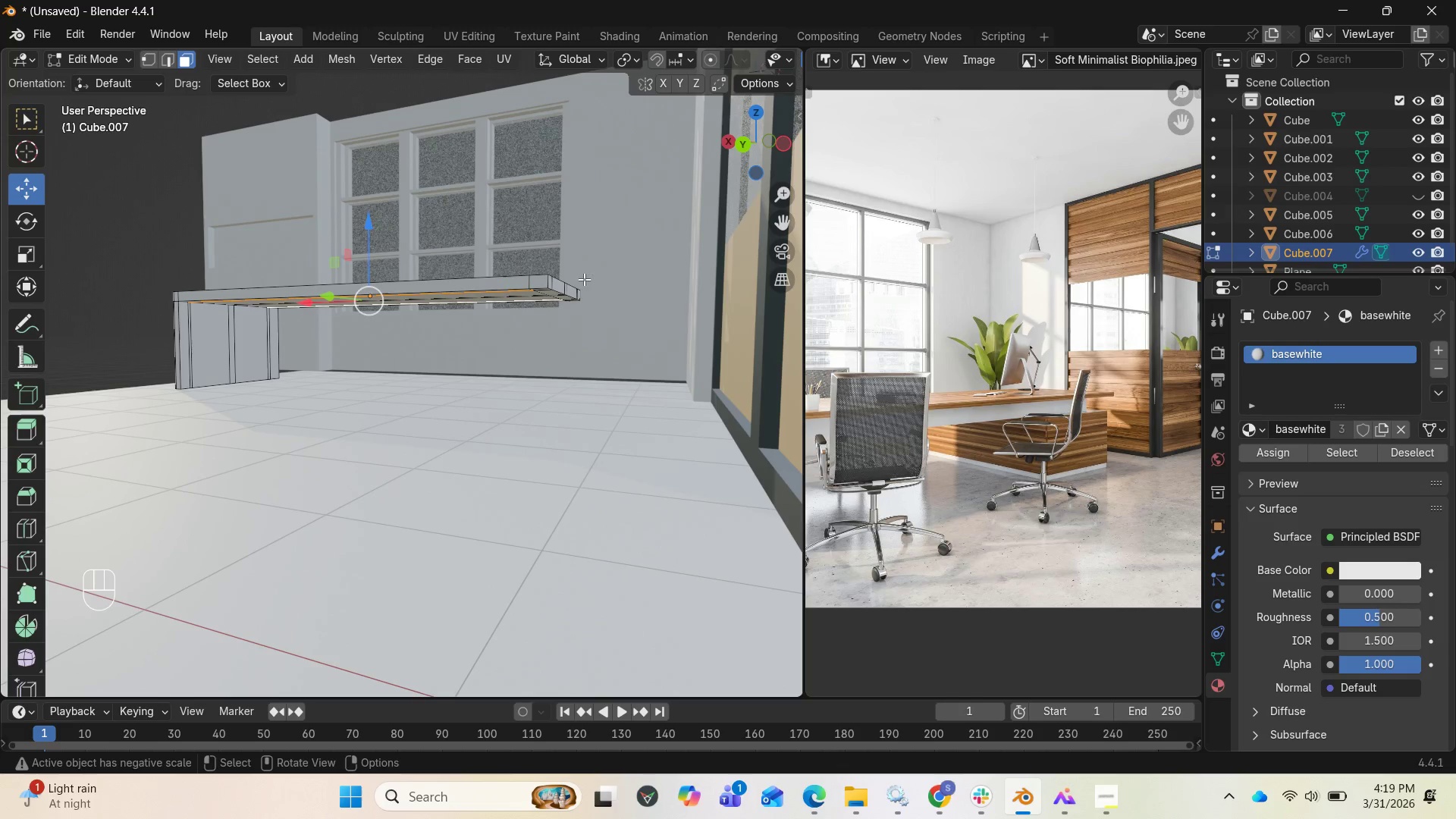 
key(Control+Z)
 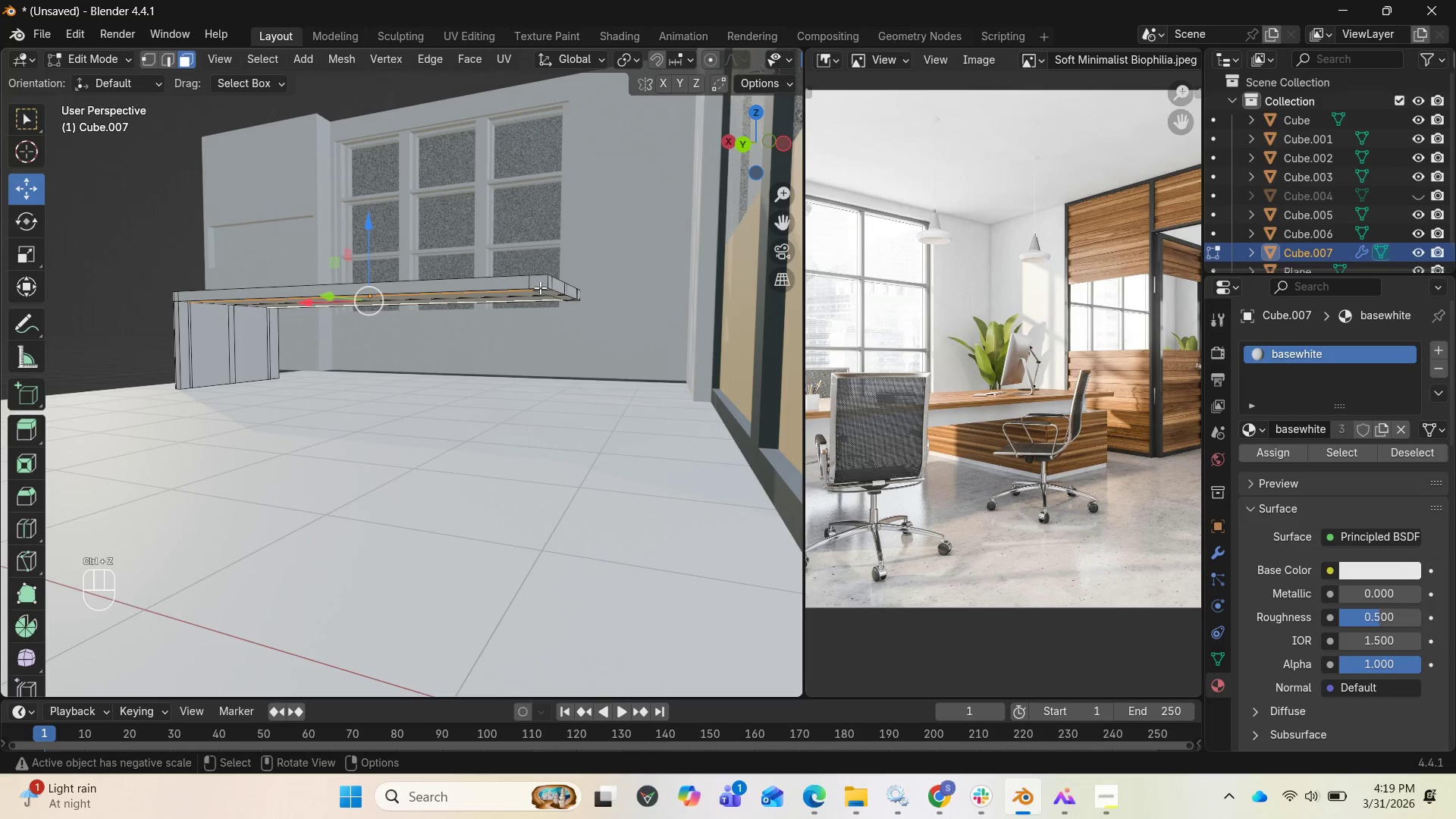 
key(Control+Z)
 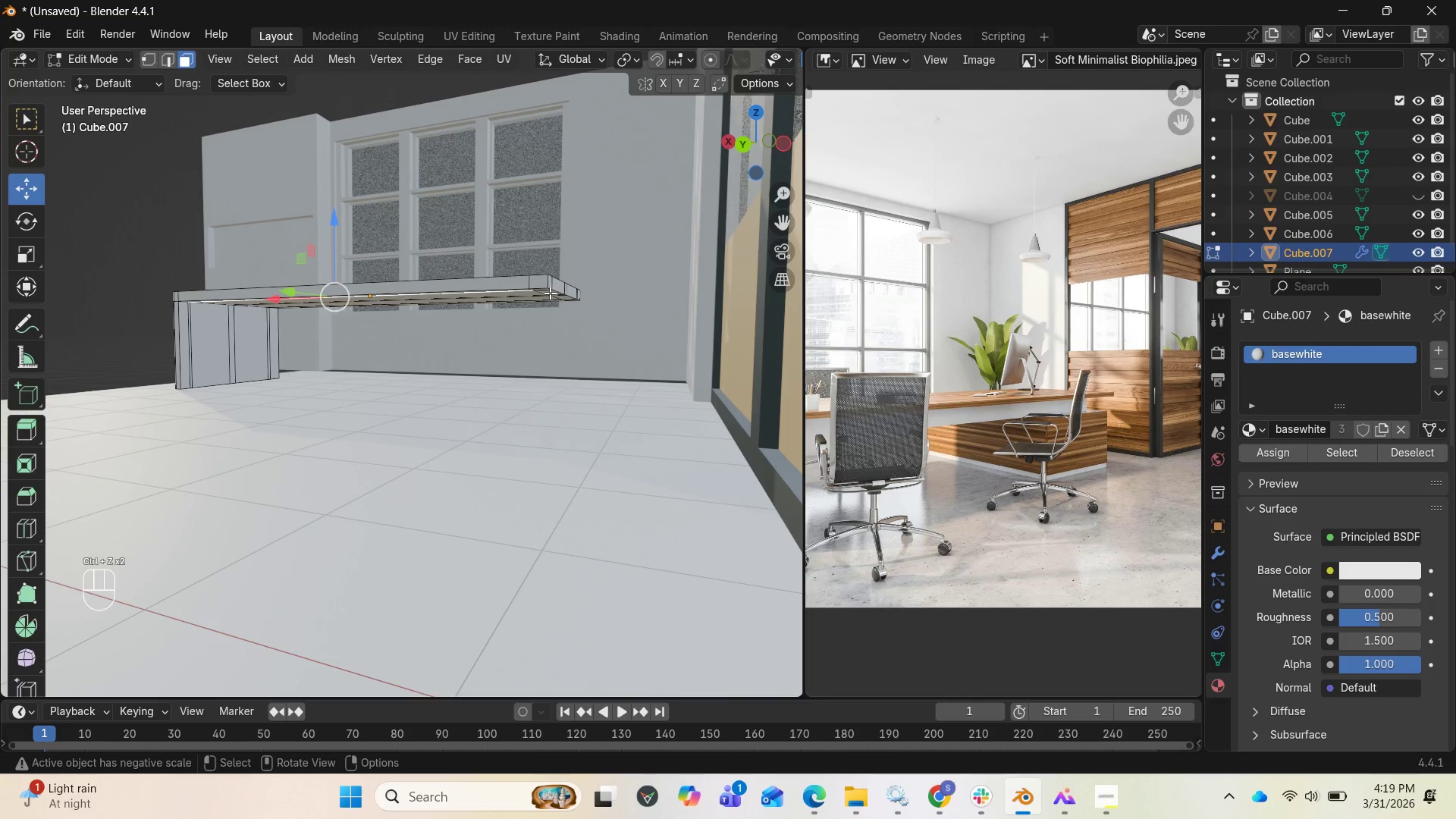 
left_click([549, 291])
 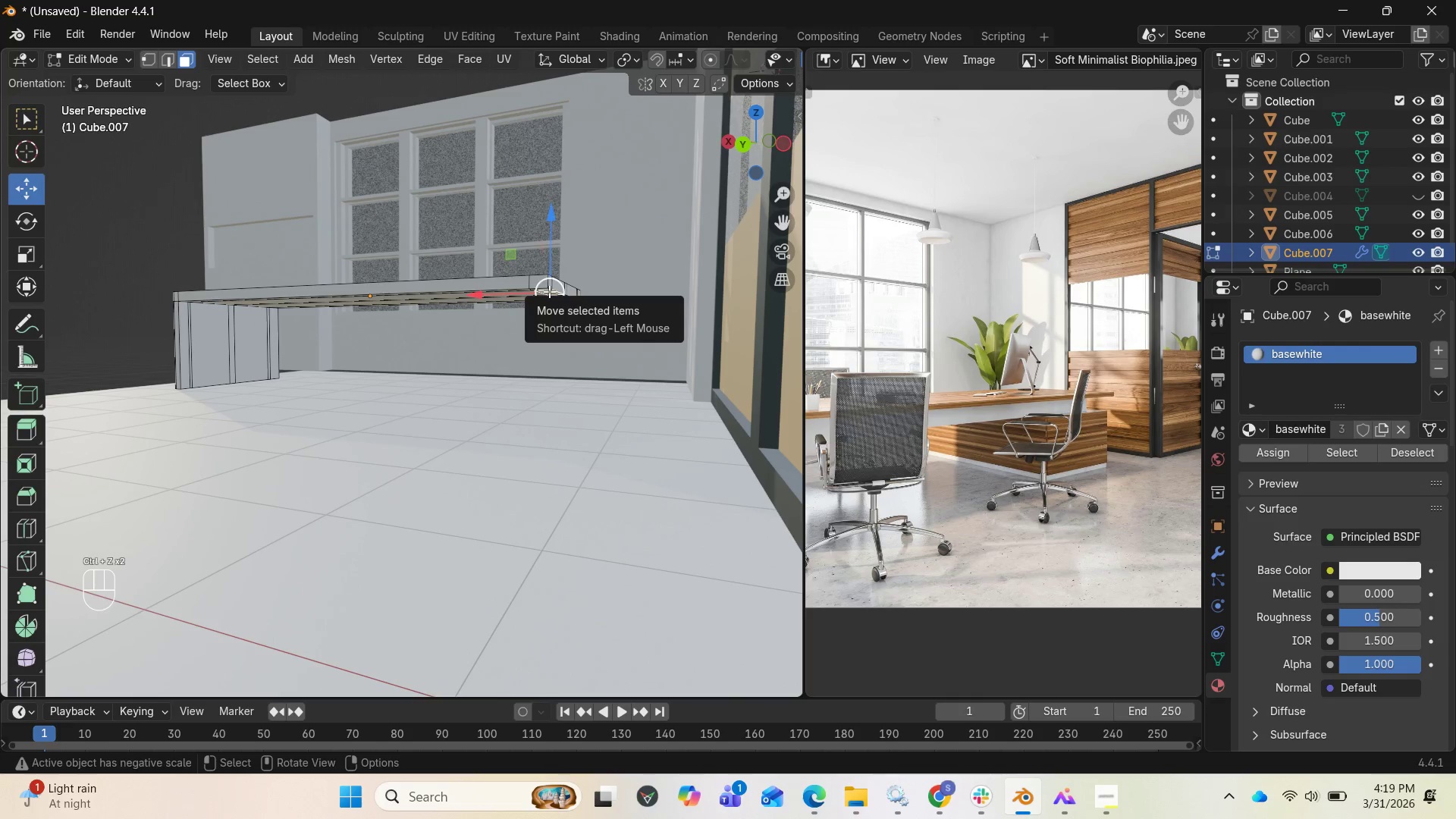 
key(NumpadEnter)
 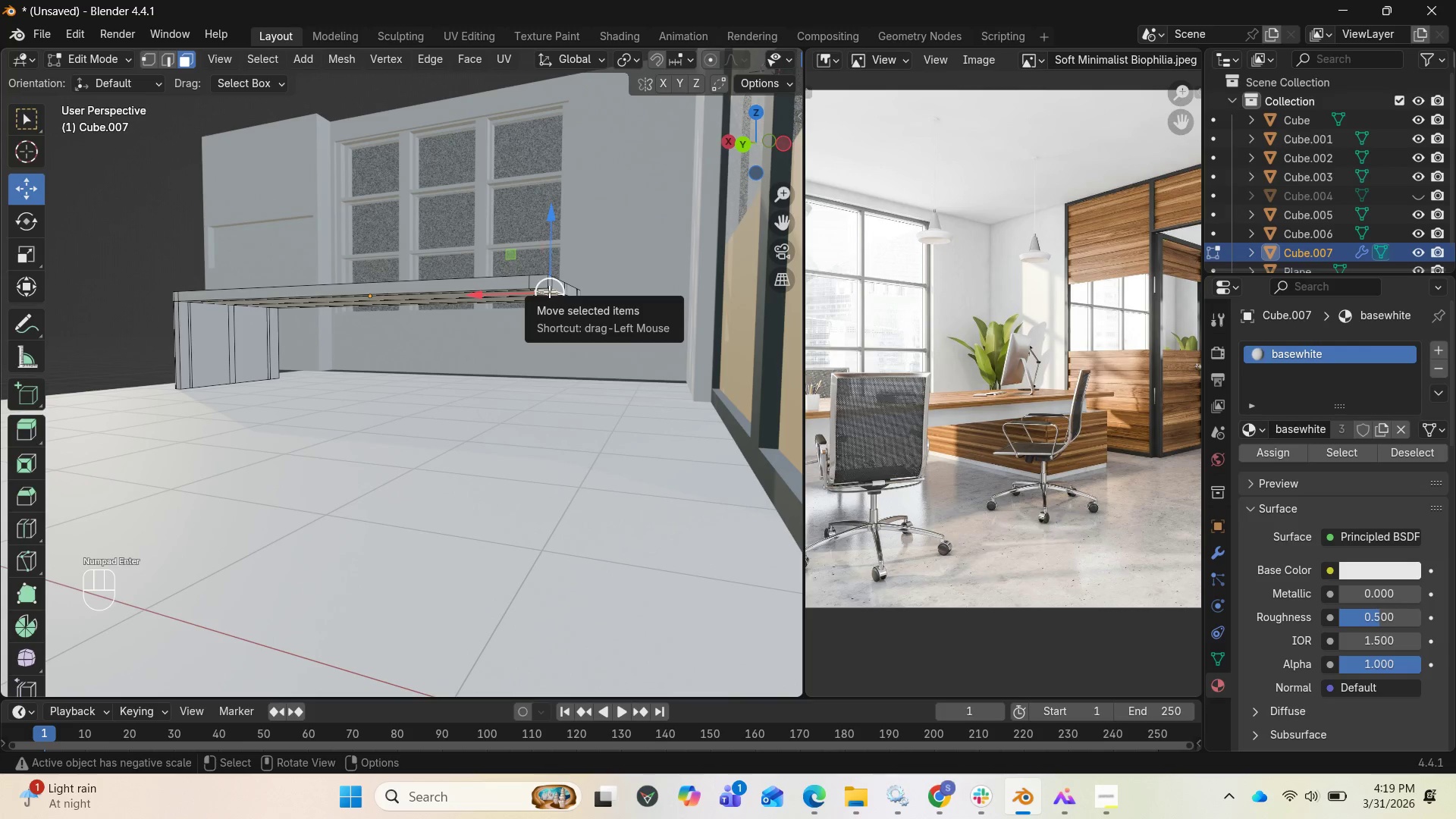 
key(NumpadDecimal)
 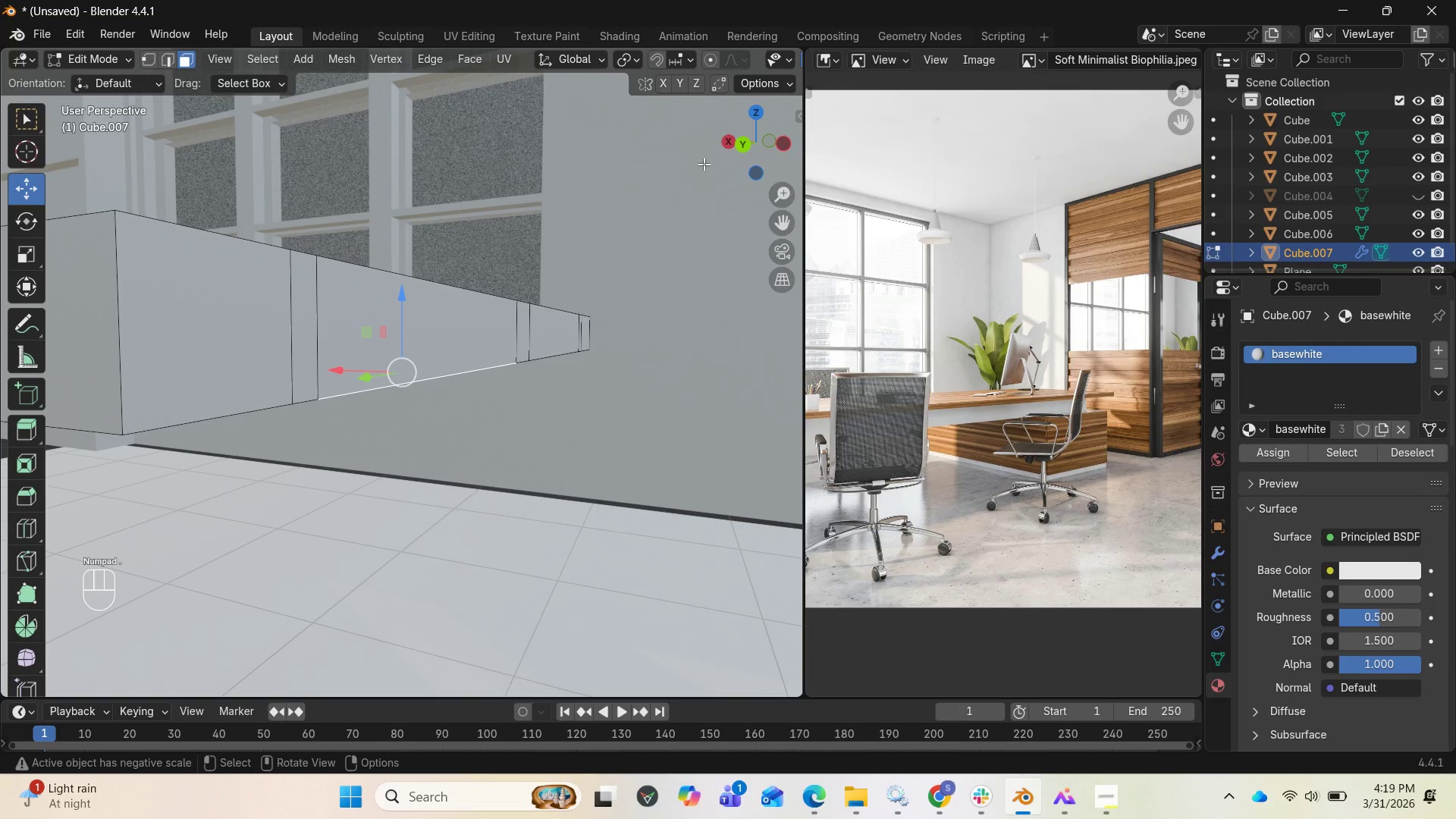 
left_click_drag(start_coordinate=[727, 148], to_coordinate=[14, 168])
 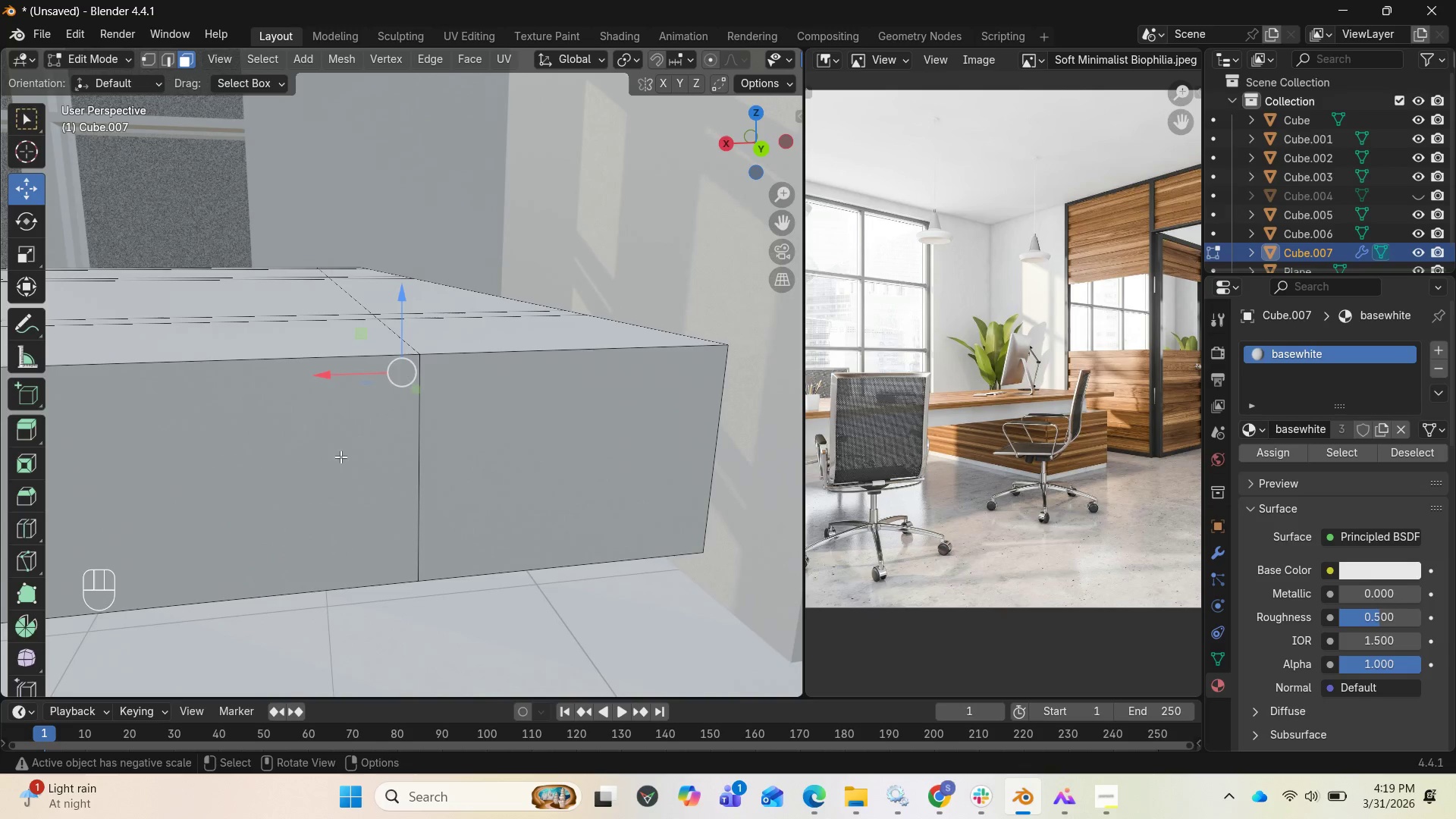 
key(Control+R)
 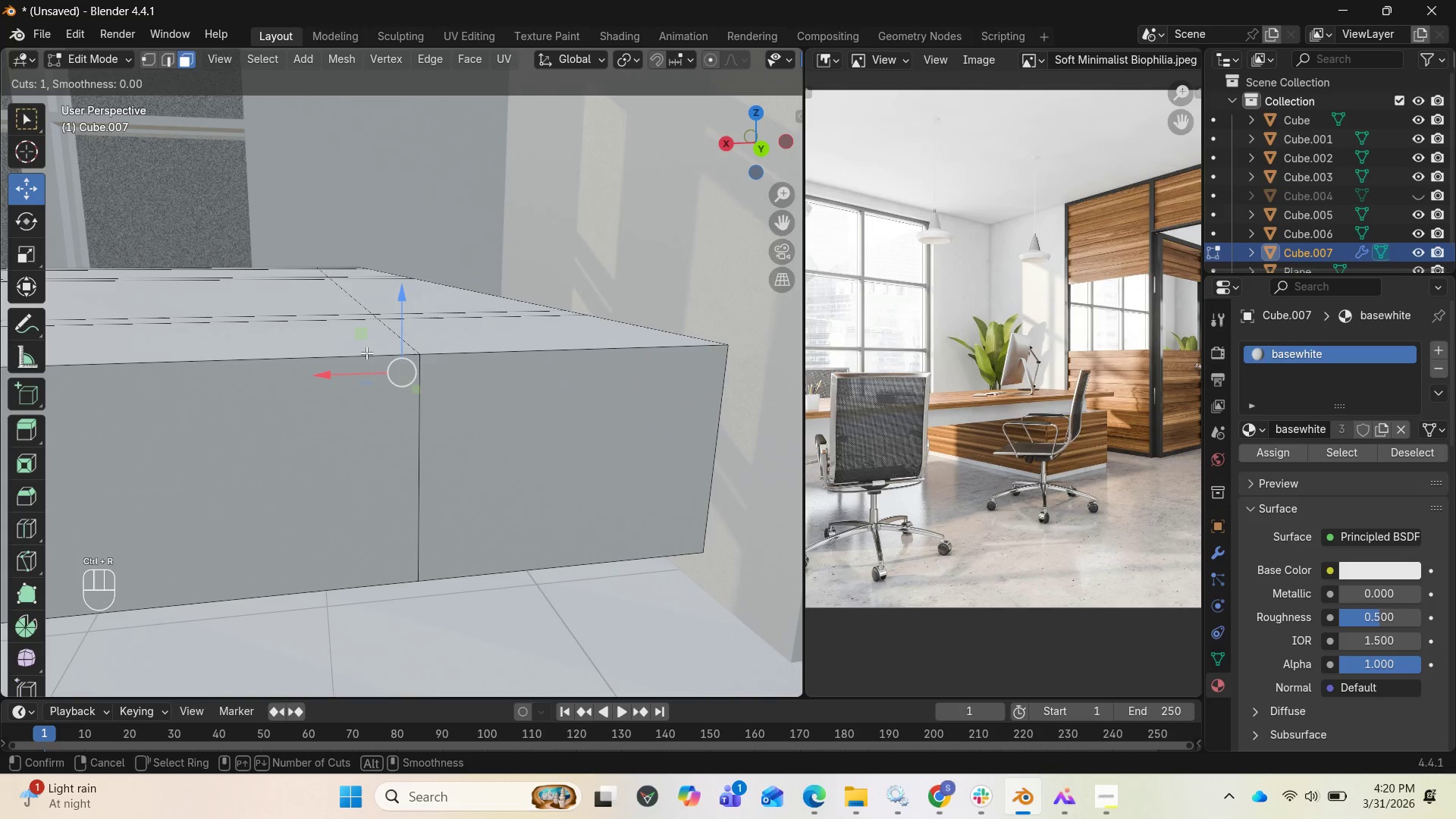 
left_click([350, 362])
 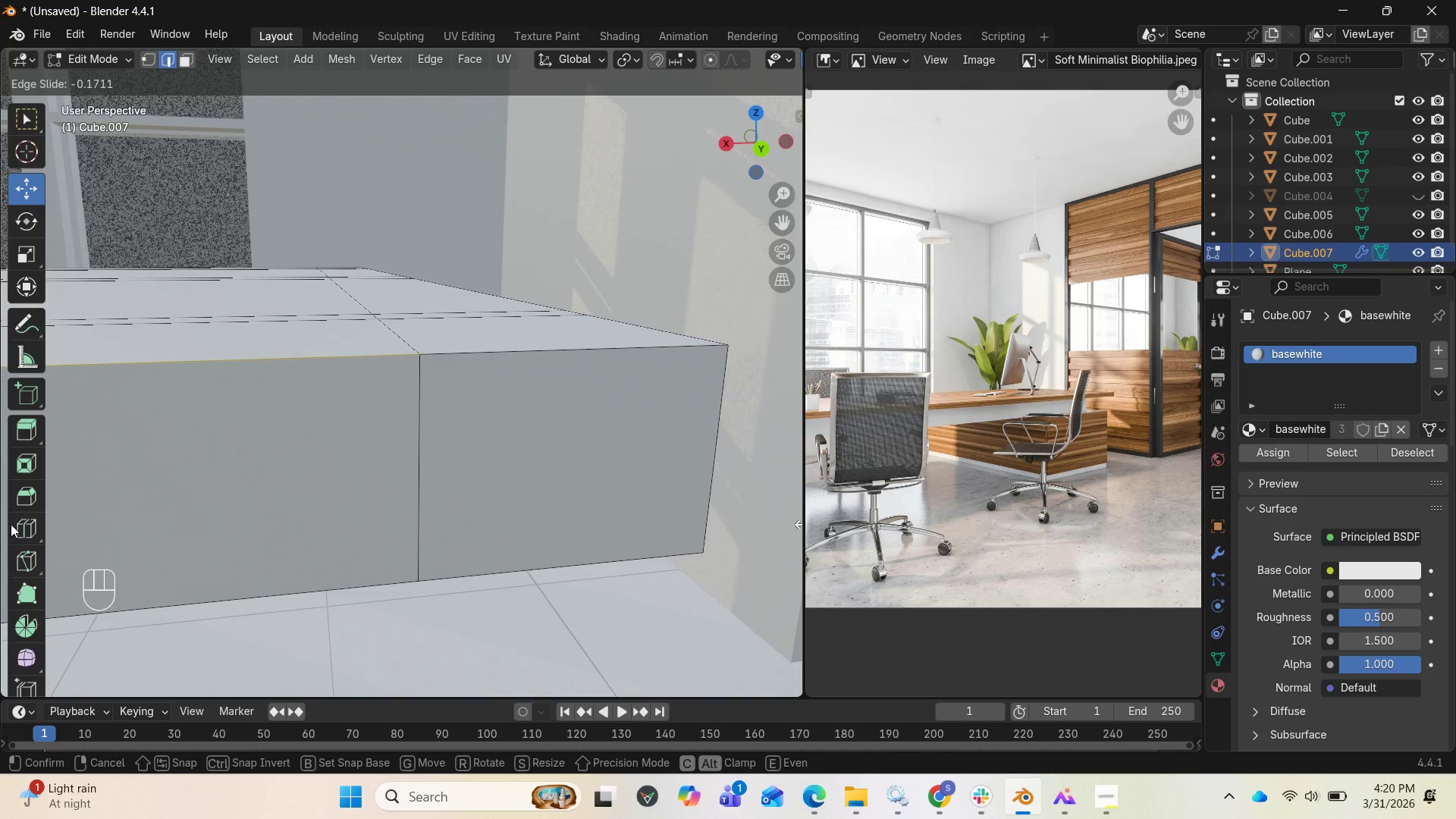 
wait(5.92)
 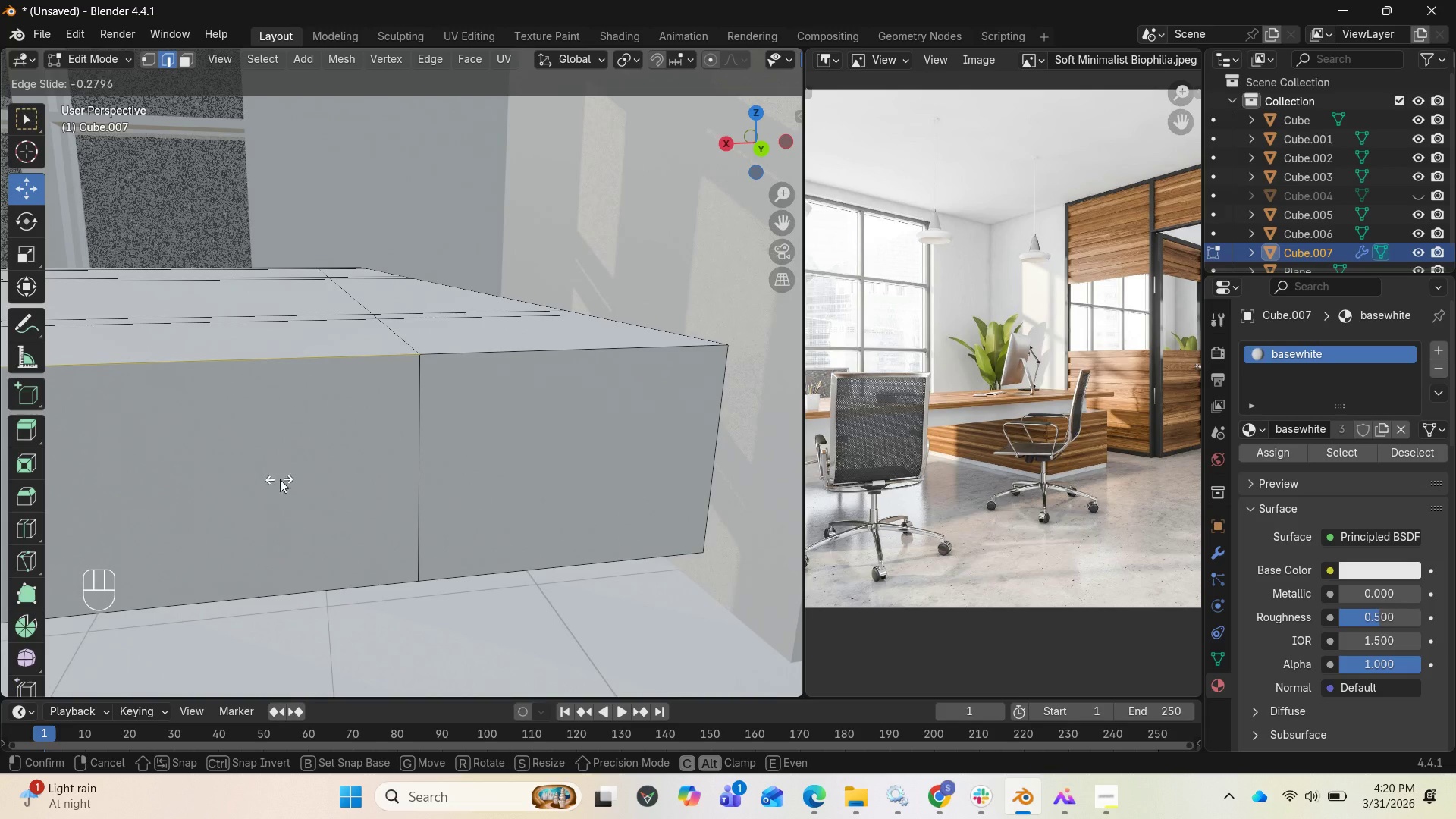 
scroll: coordinate [466, 487], scroll_direction: down, amount: 14.0
 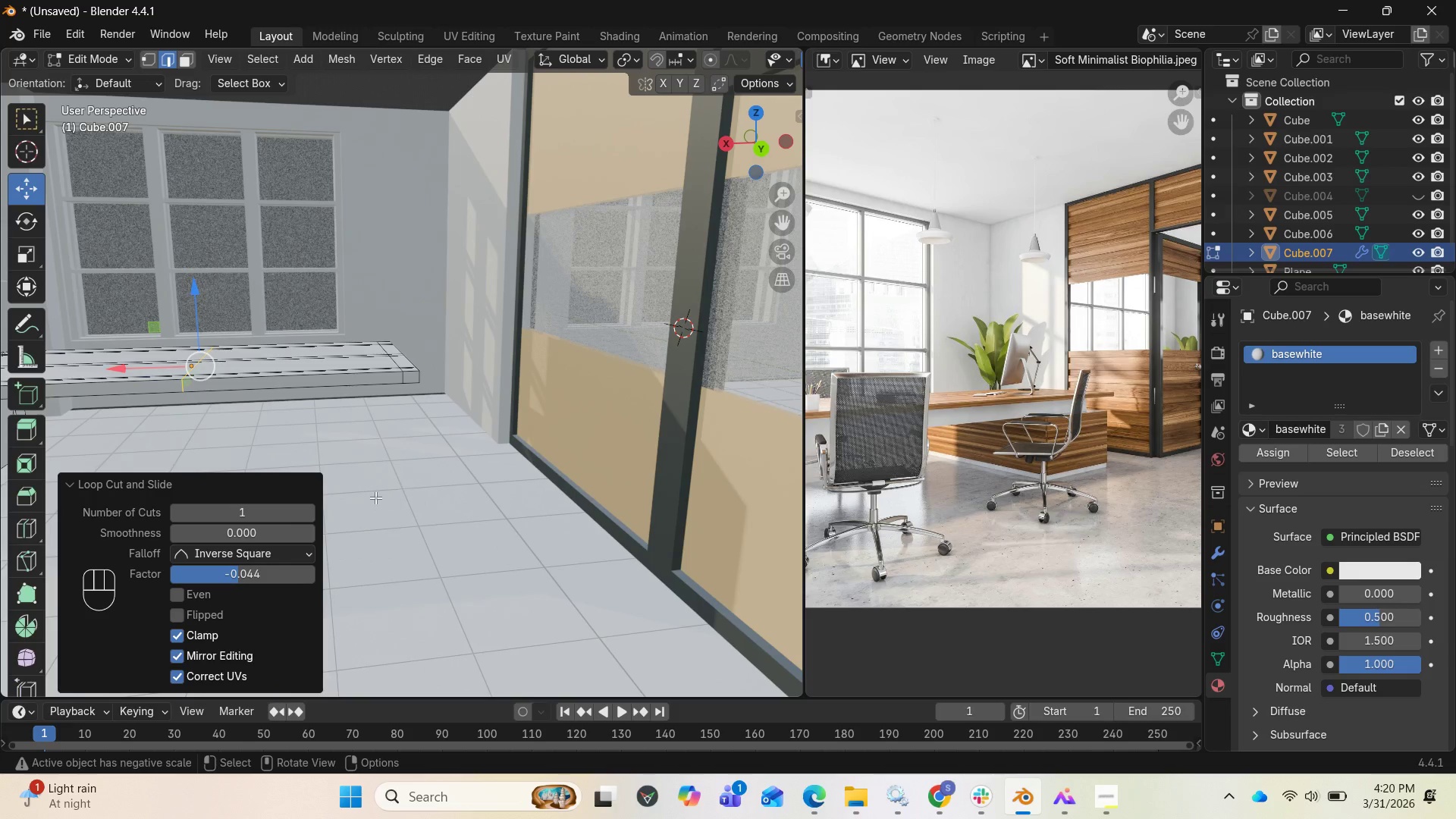 
scroll: coordinate [367, 492], scroll_direction: up, amount: 2.0
 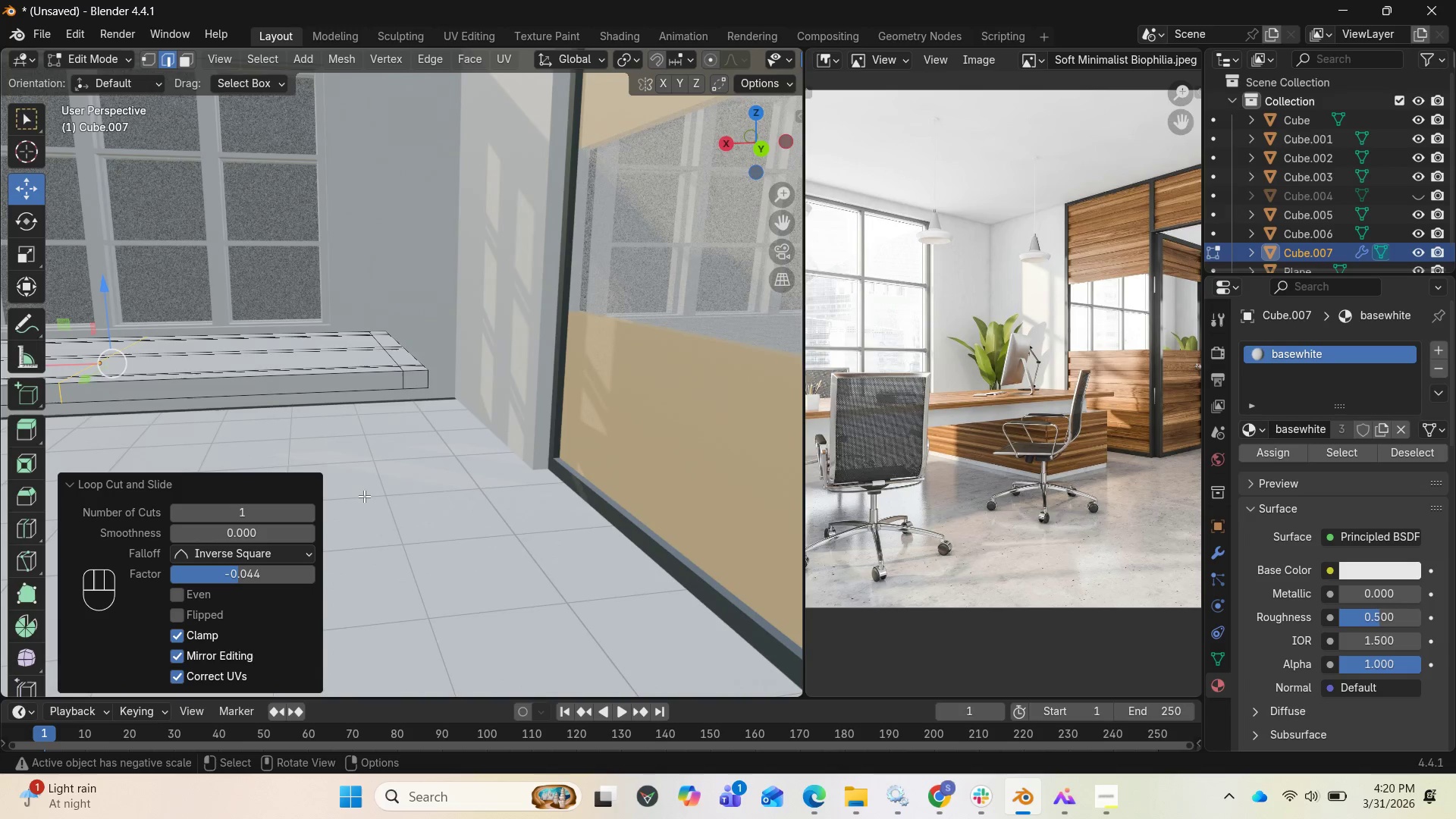 
type(gg)
 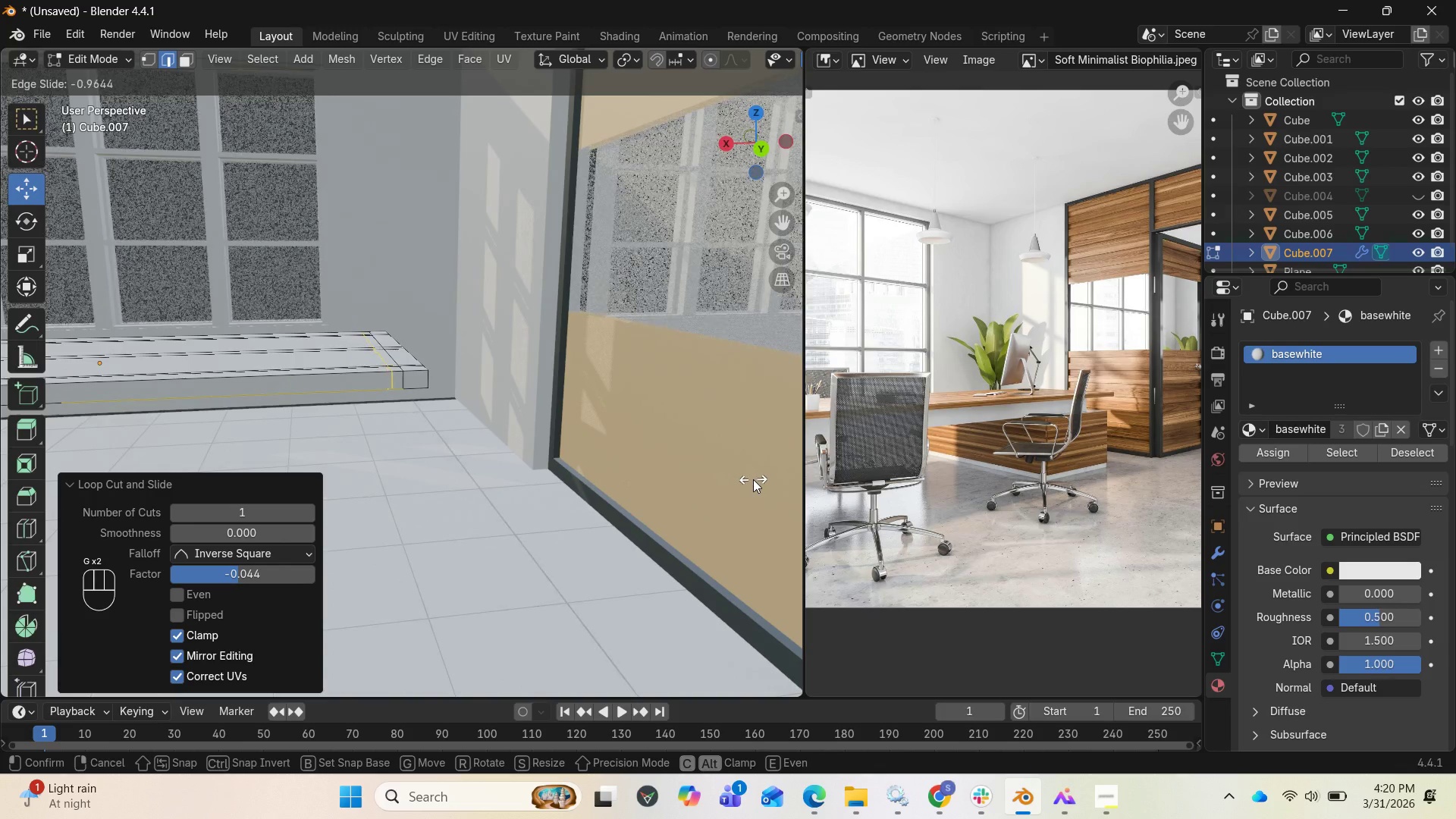 
left_click([753, 479])
 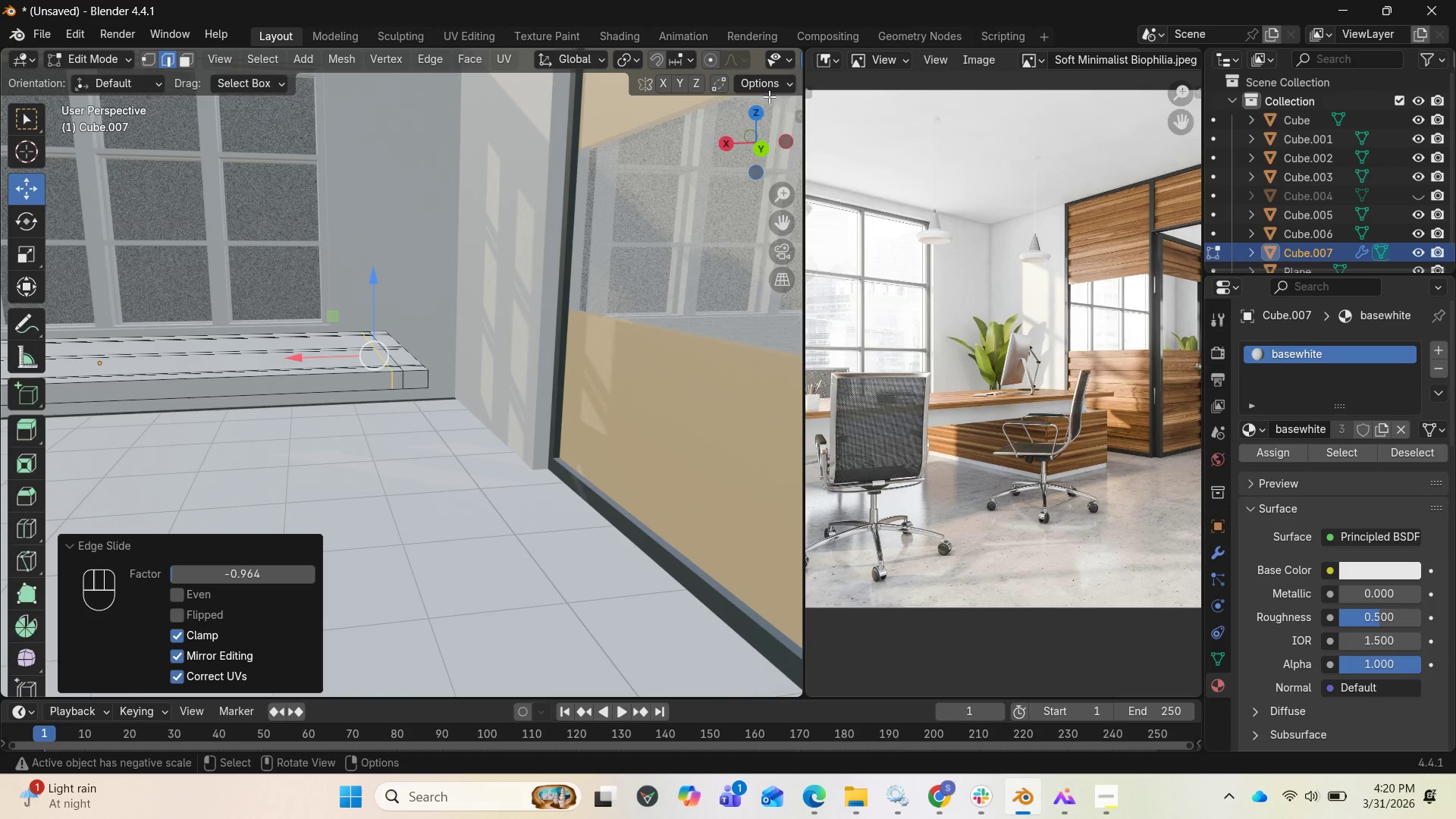 
left_click_drag(start_coordinate=[746, 134], to_coordinate=[30, 71])
 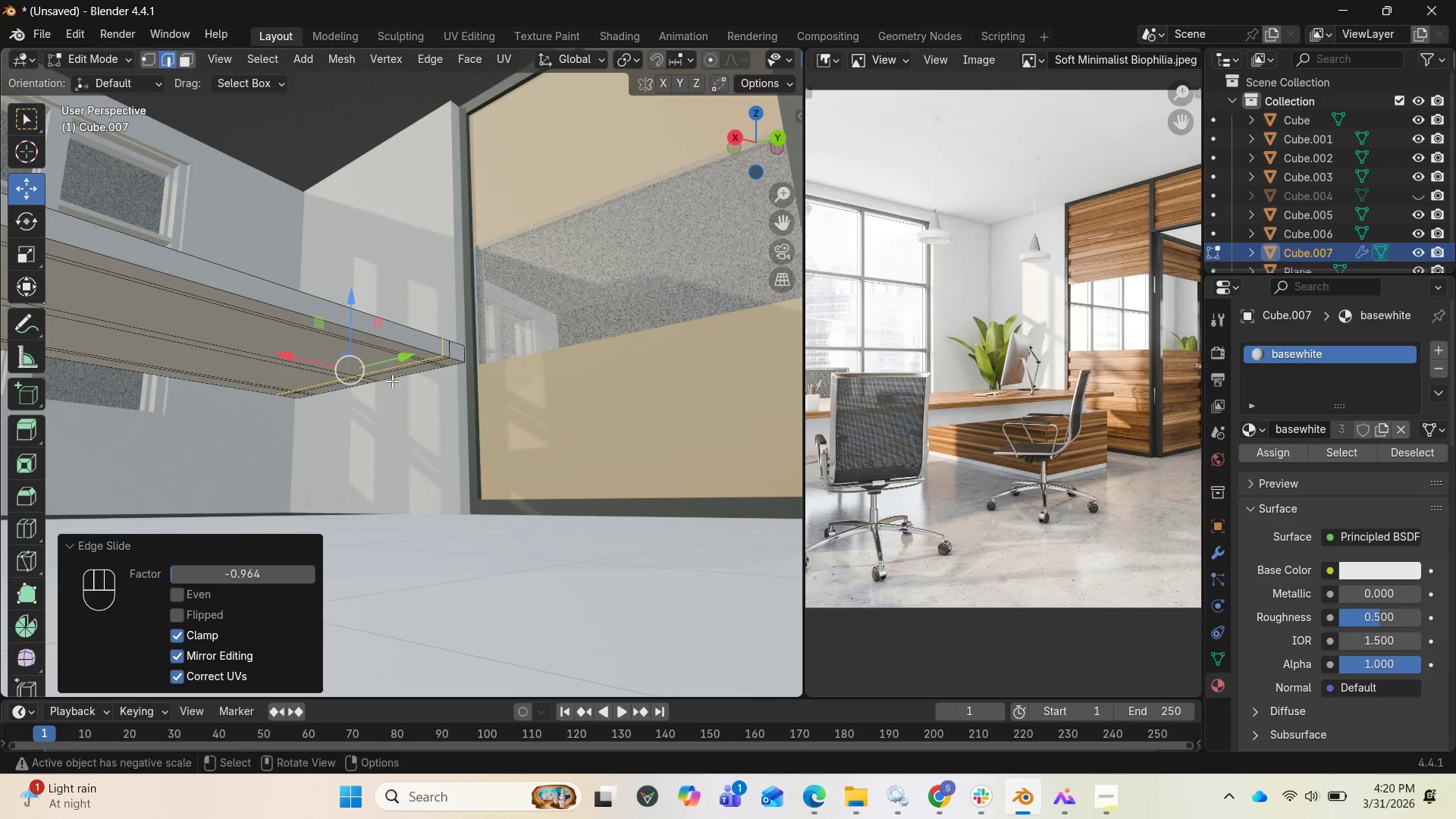 
key(3)
 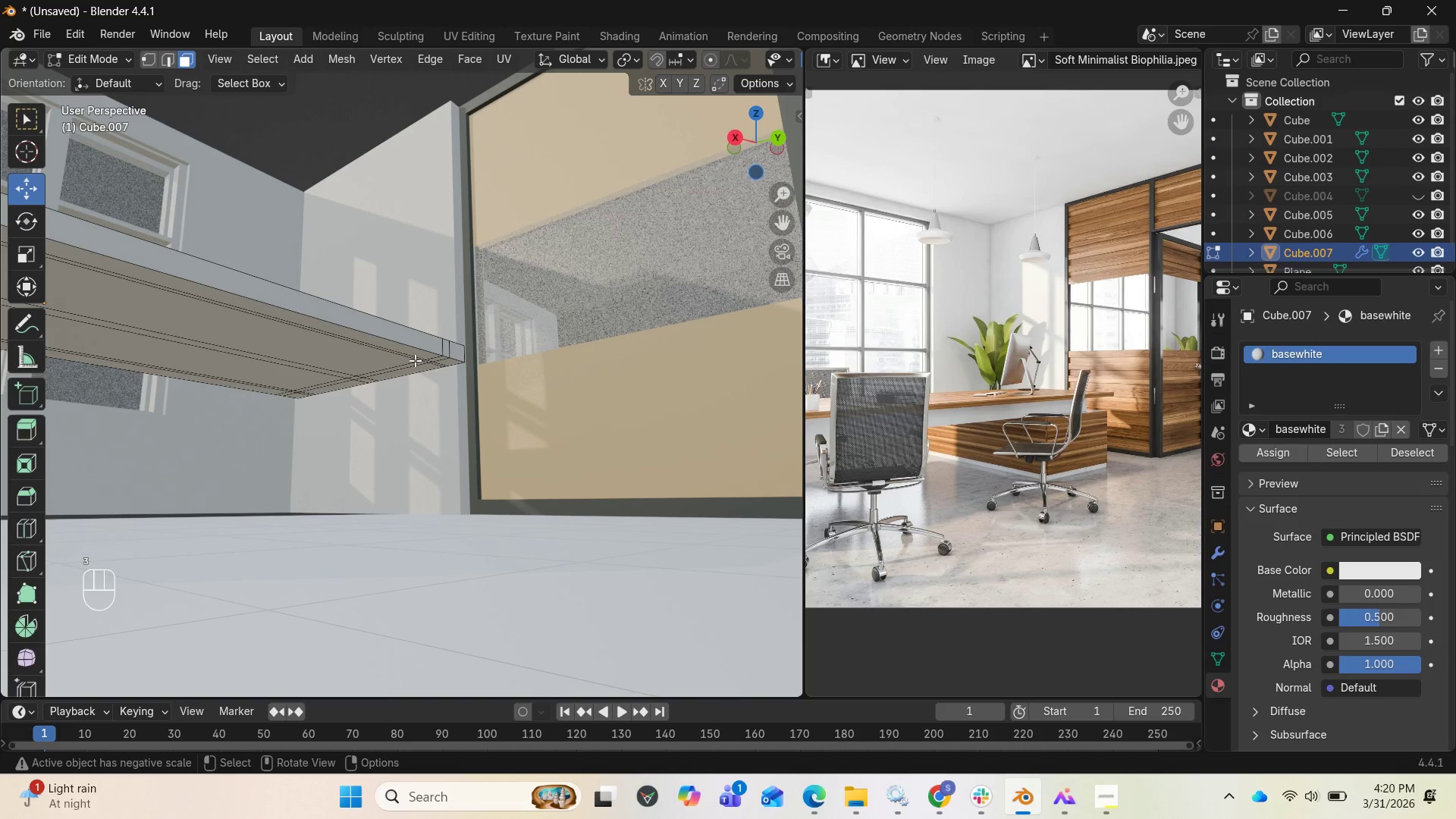 
hold_key(key=AltLeft, duration=3.97)
left_click([428, 362])
 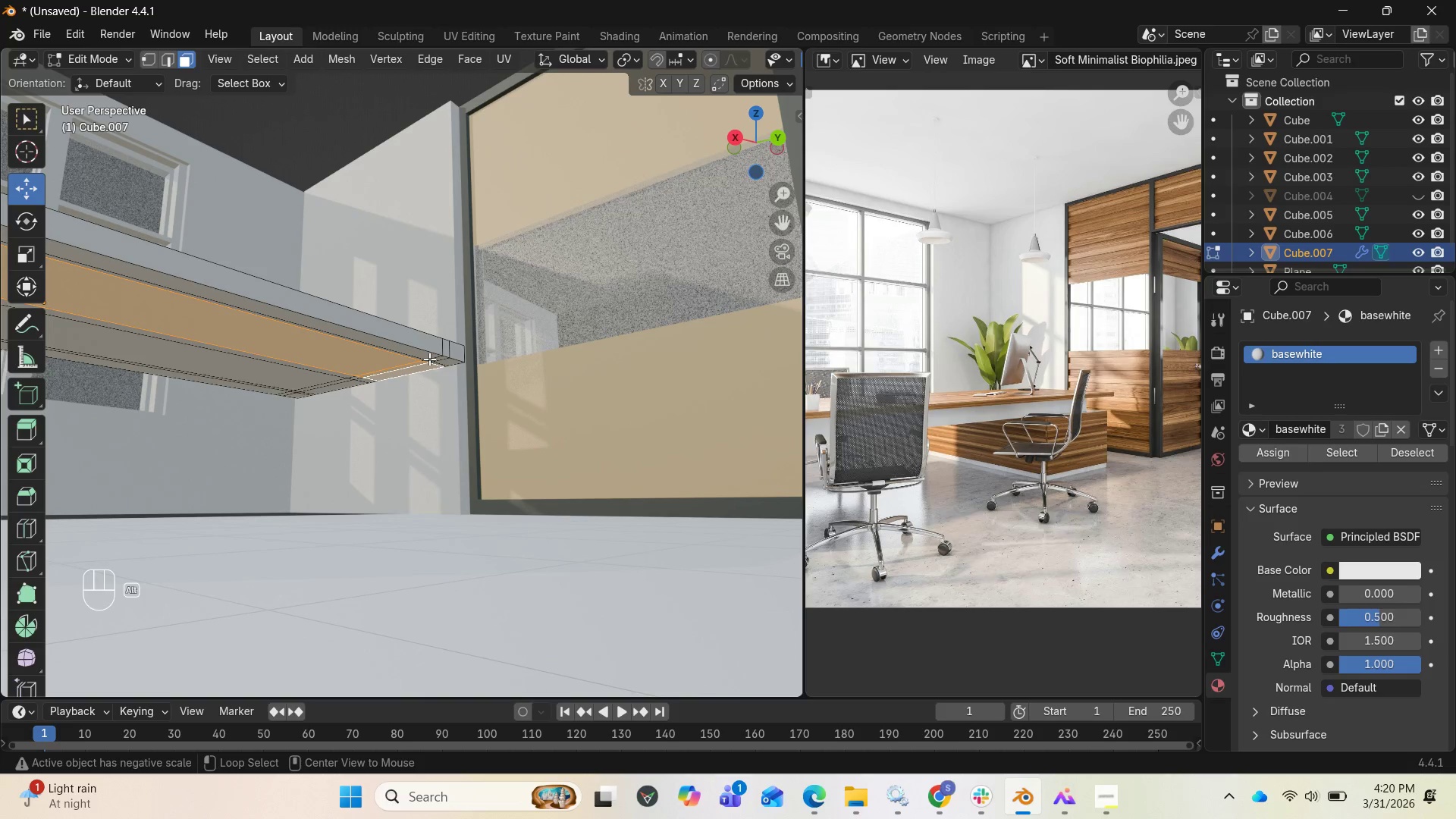 
left_click([428, 361])
 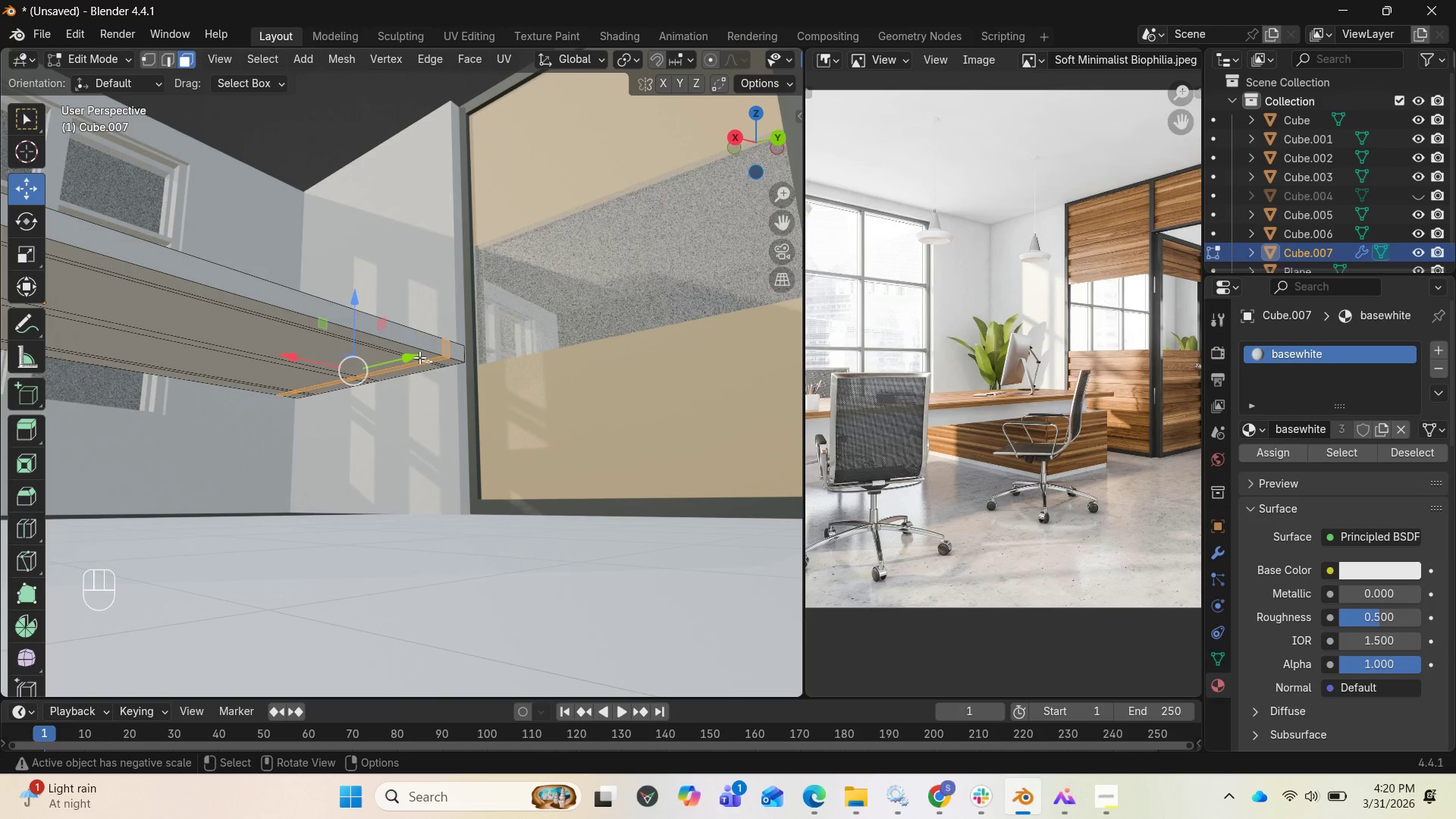 
scroll: coordinate [419, 357], scroll_direction: up, amount: 3.0
 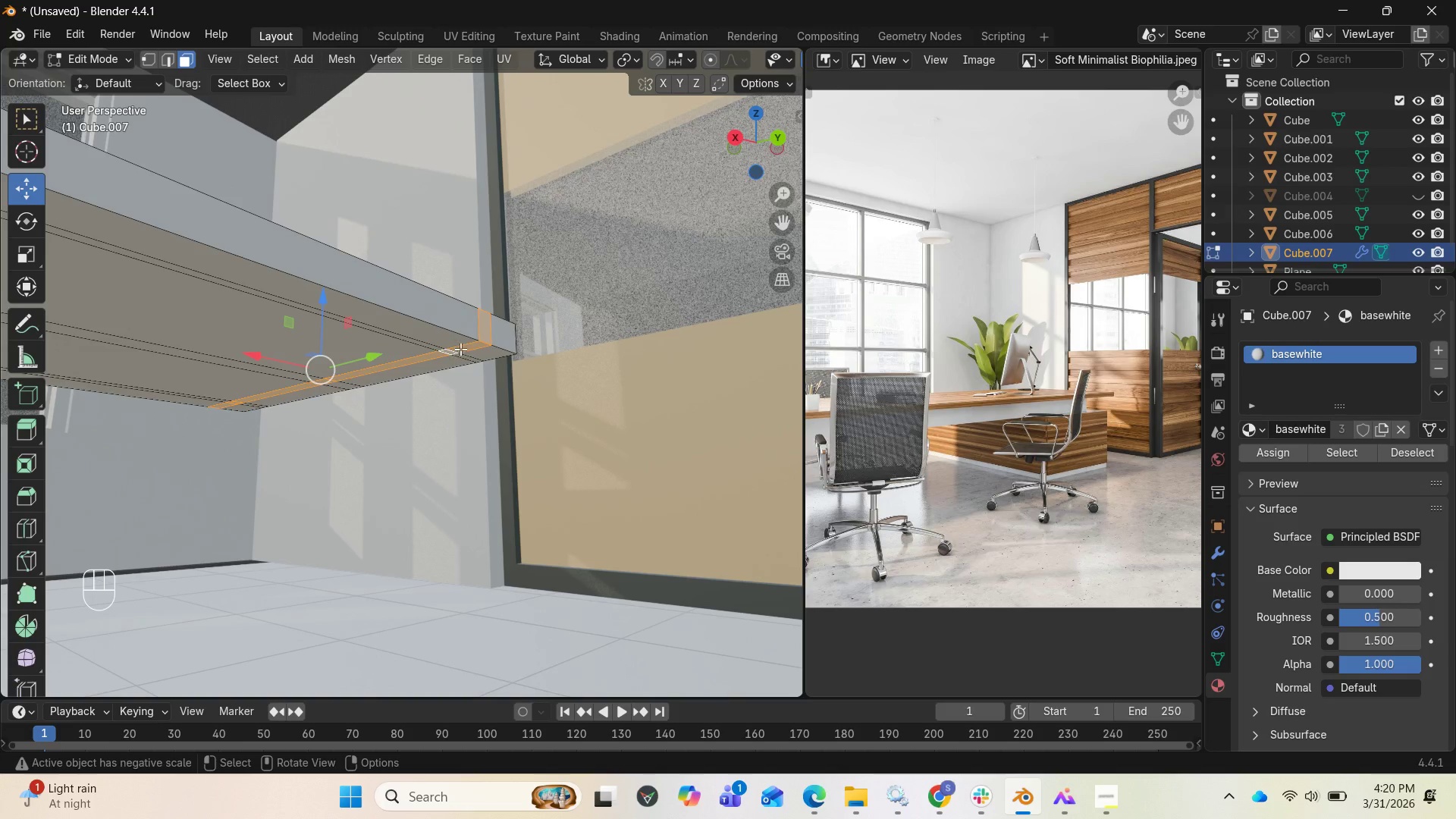 
left_click([462, 347])
 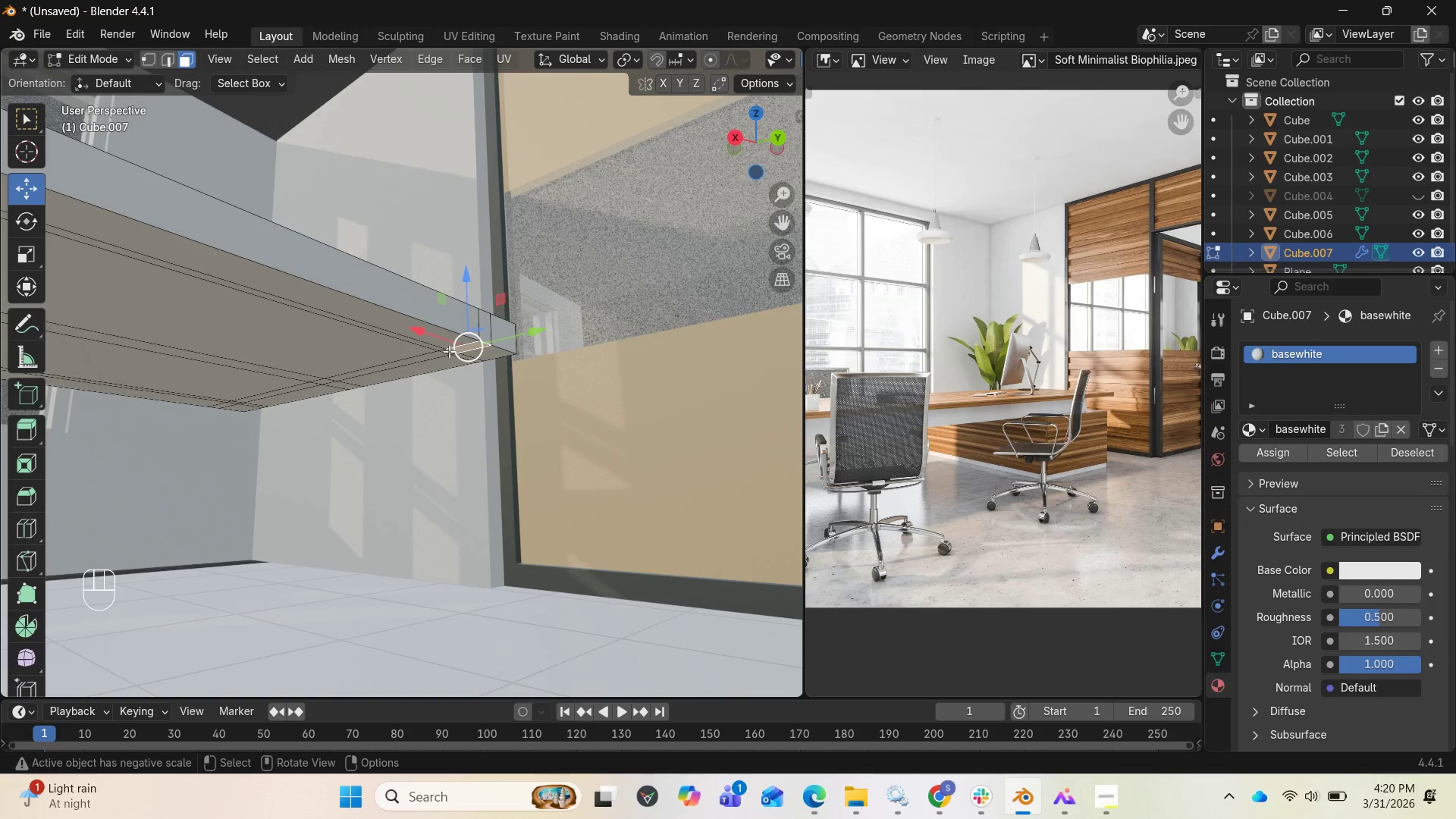 
left_click([449, 350])
 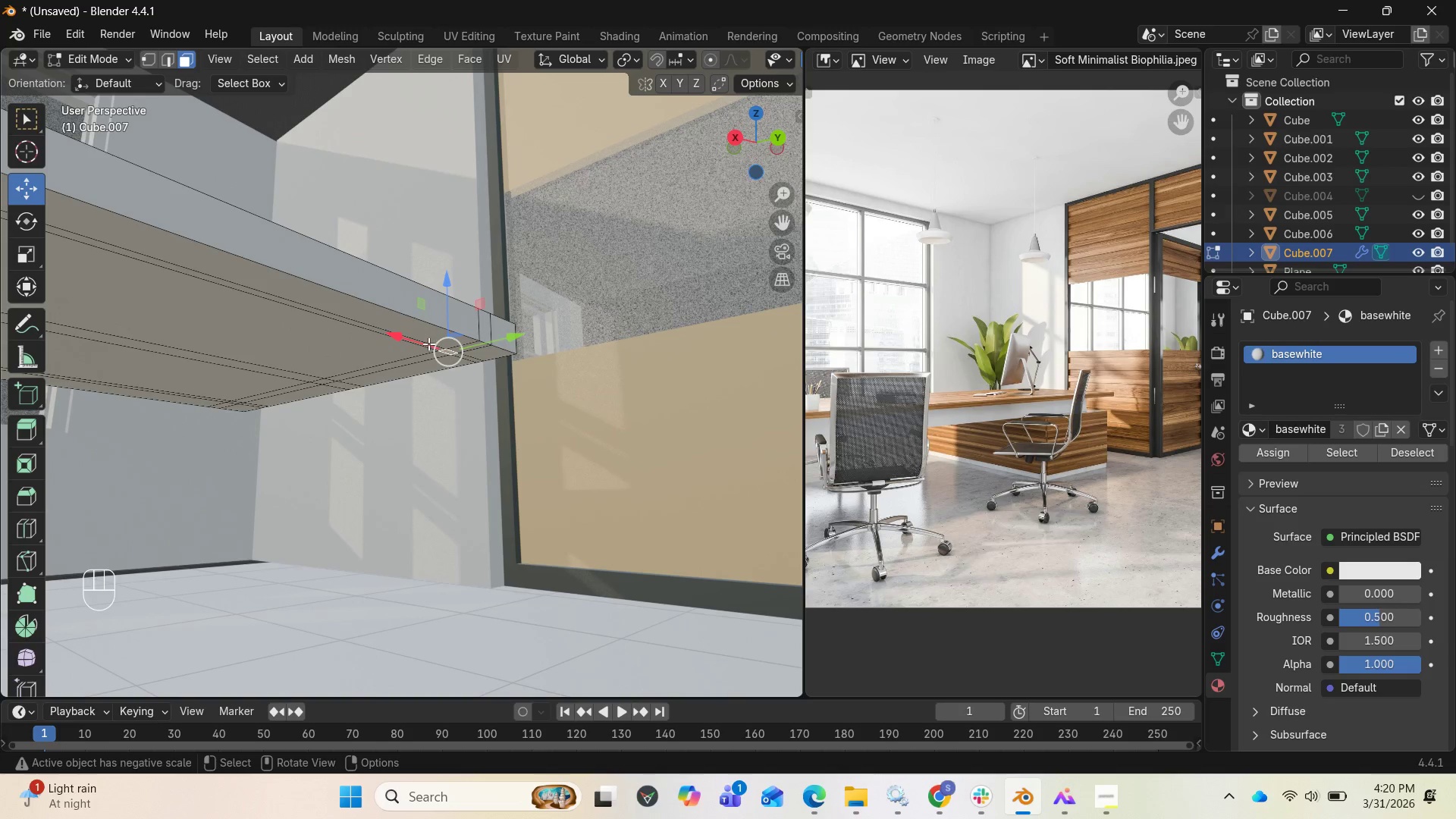 
hold_key(key=ShiftLeft, duration=3.33)
left_click([415, 341])
 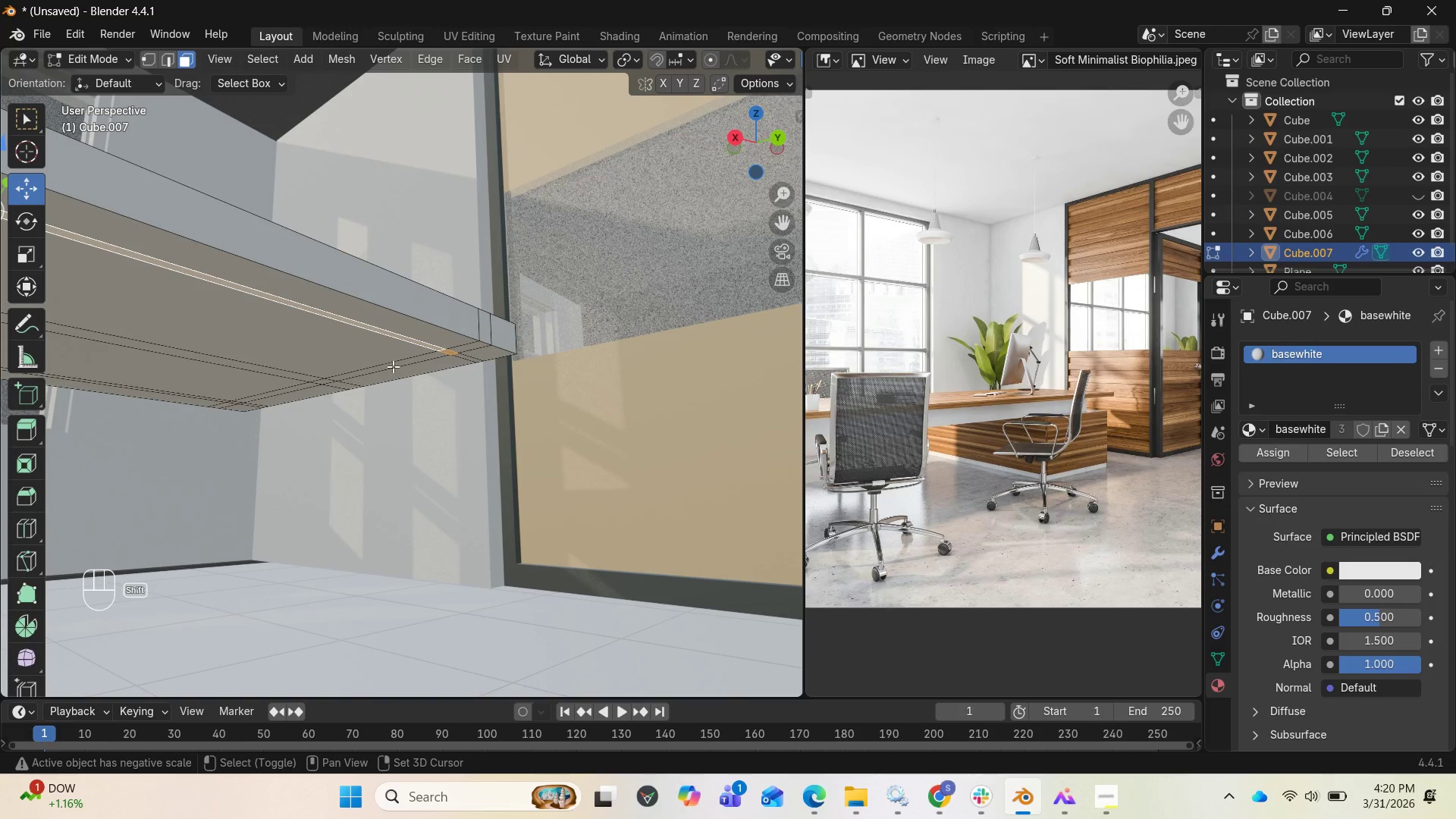 
hold_key(key=ShiftLeft, duration=1.69)
left_click([353, 377])
 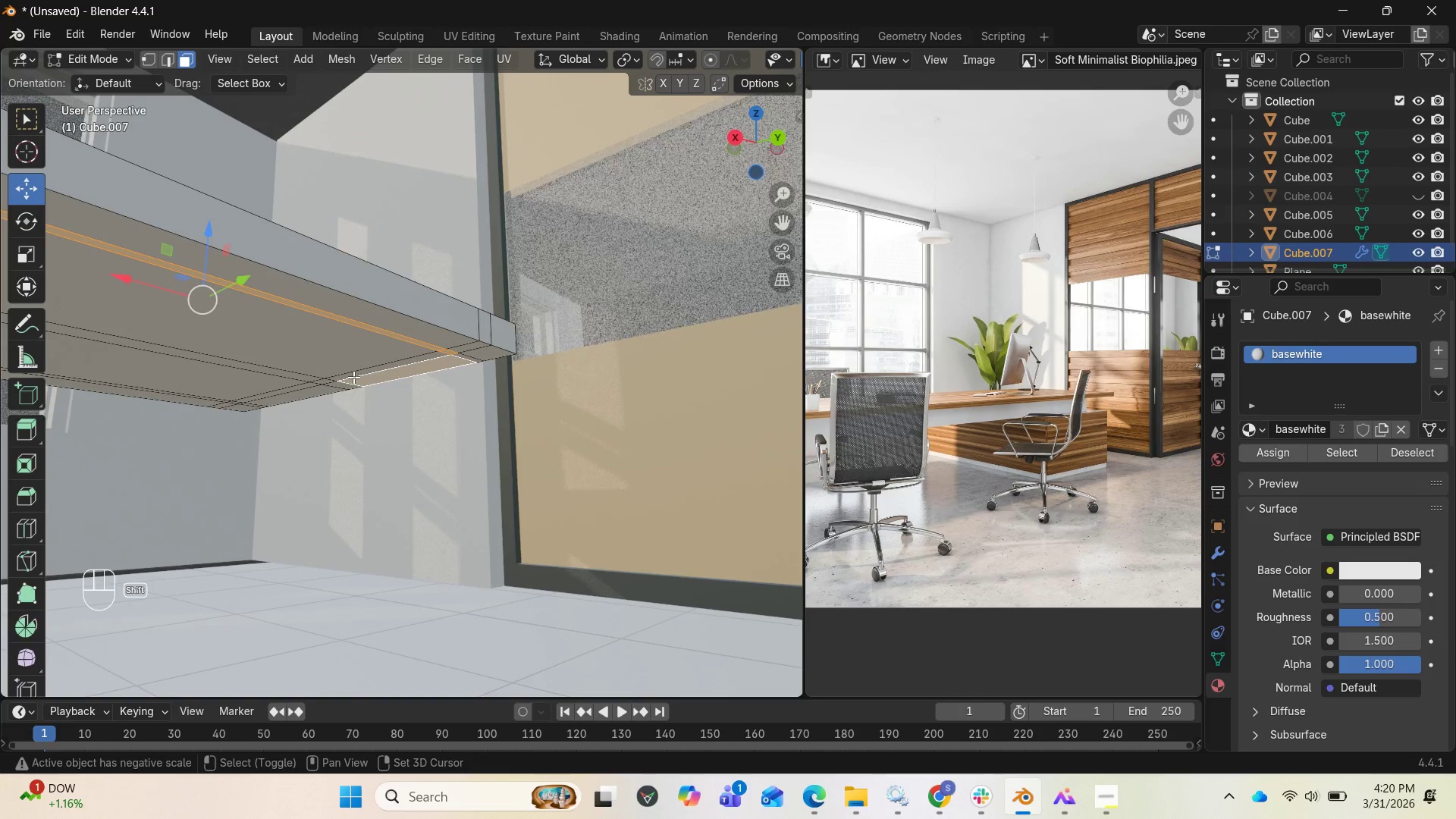 
key(Control+Z)
 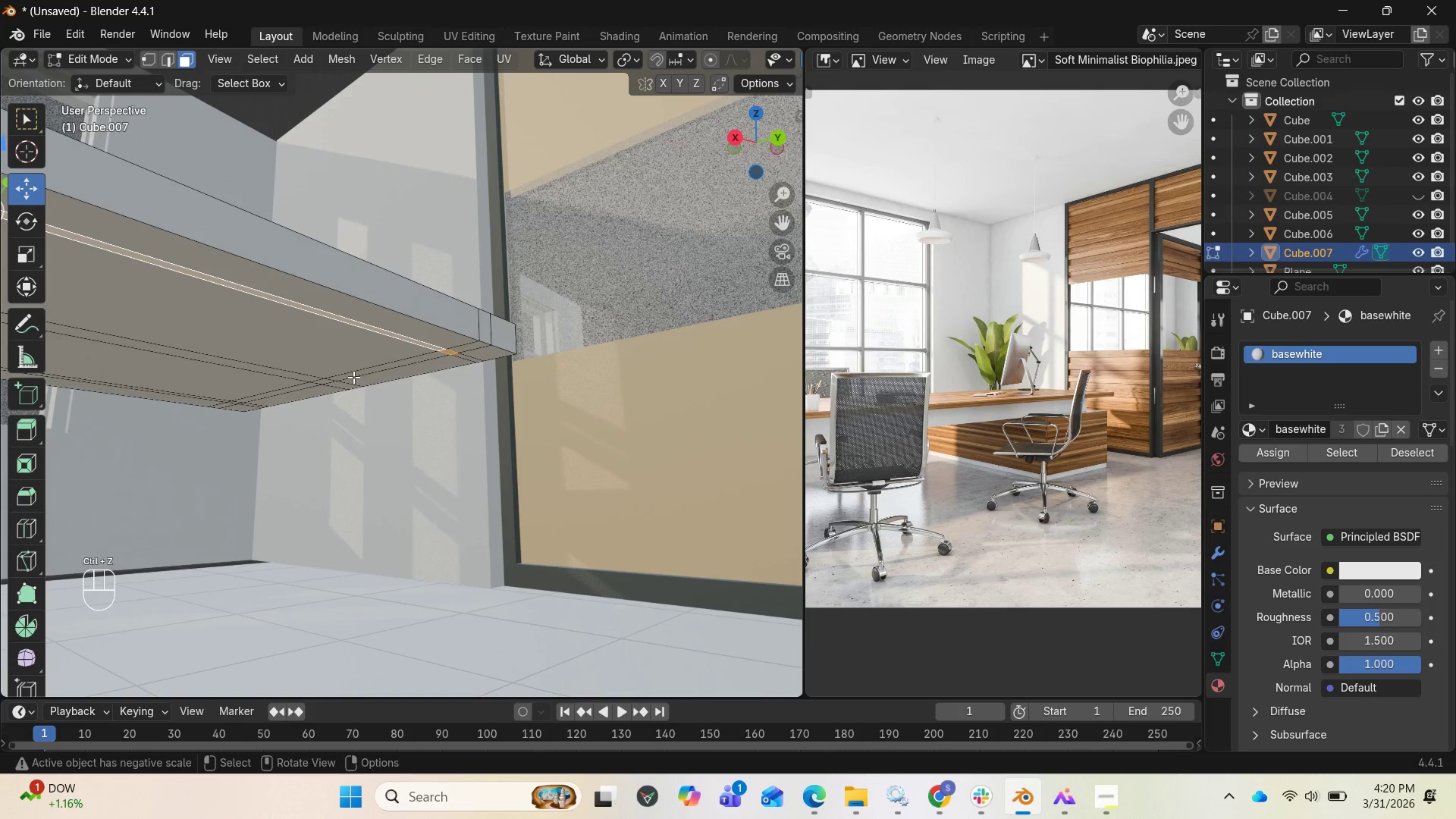 
hold_key(key=ShiftLeft, duration=1.48)
left_click([350, 375])
 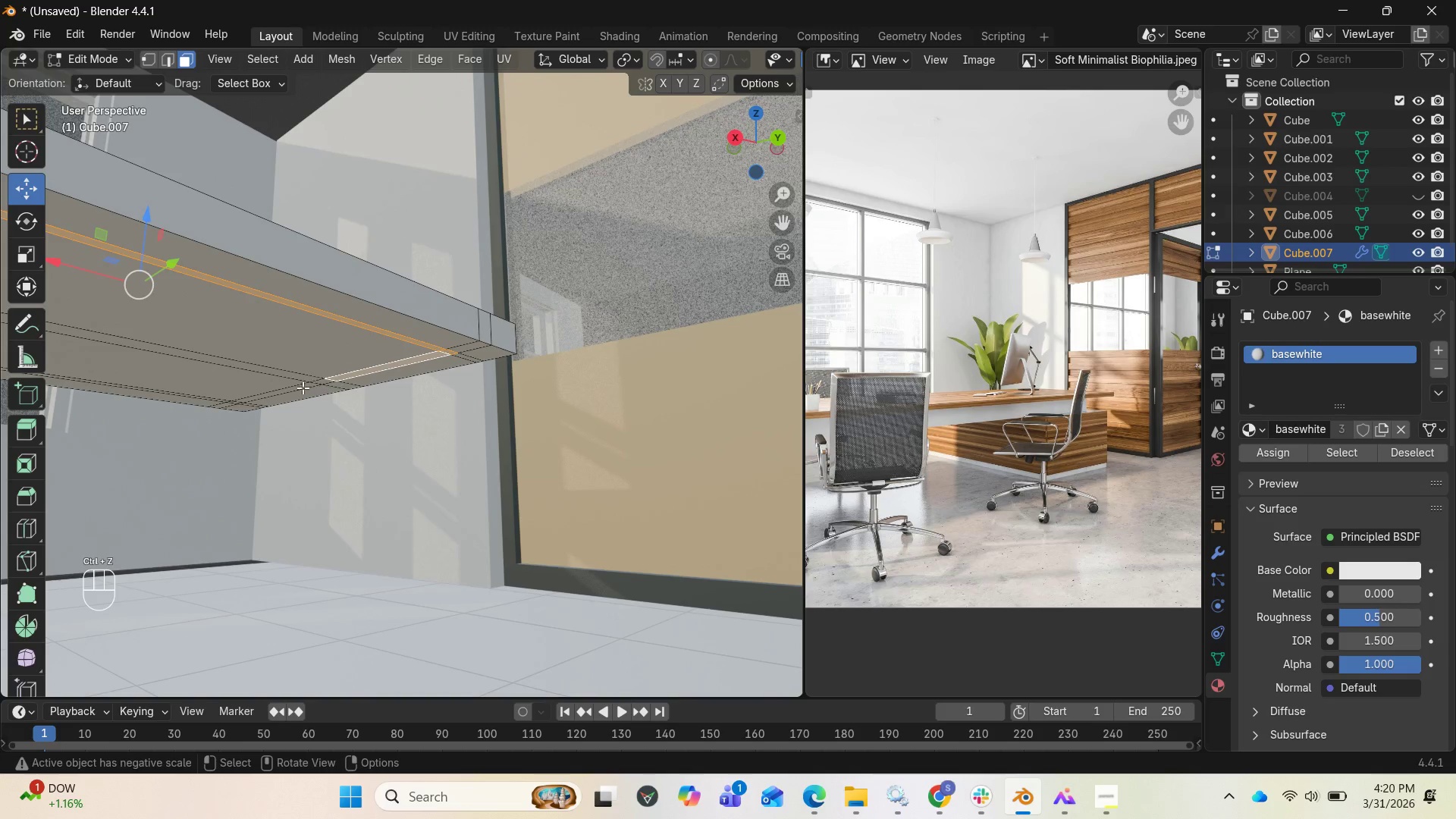 
hold_key(key=ControlLeft, duration=2.02)
left_click([226, 406])
 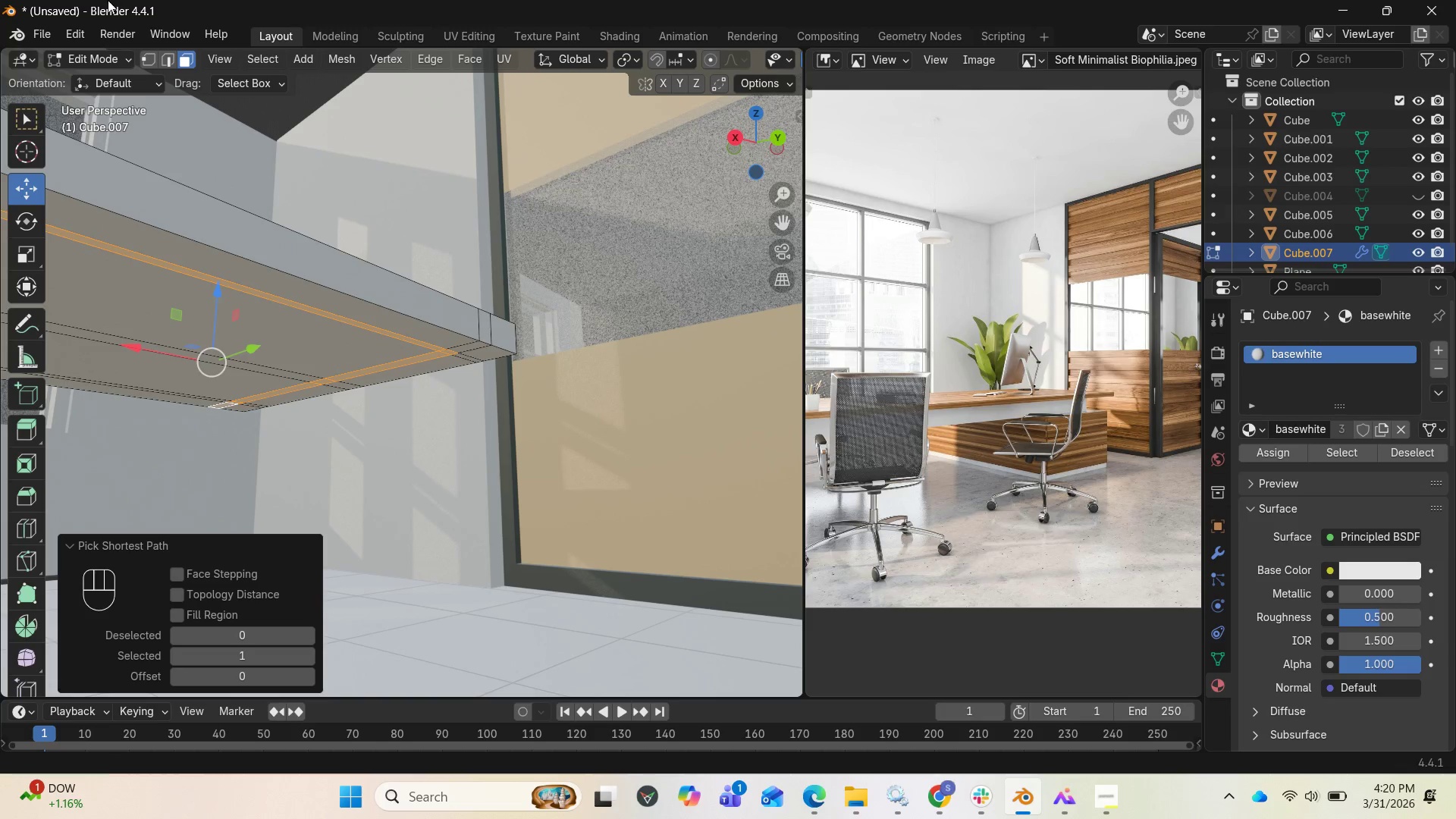 
hold_key(key=ShiftLeft, duration=4.2)
 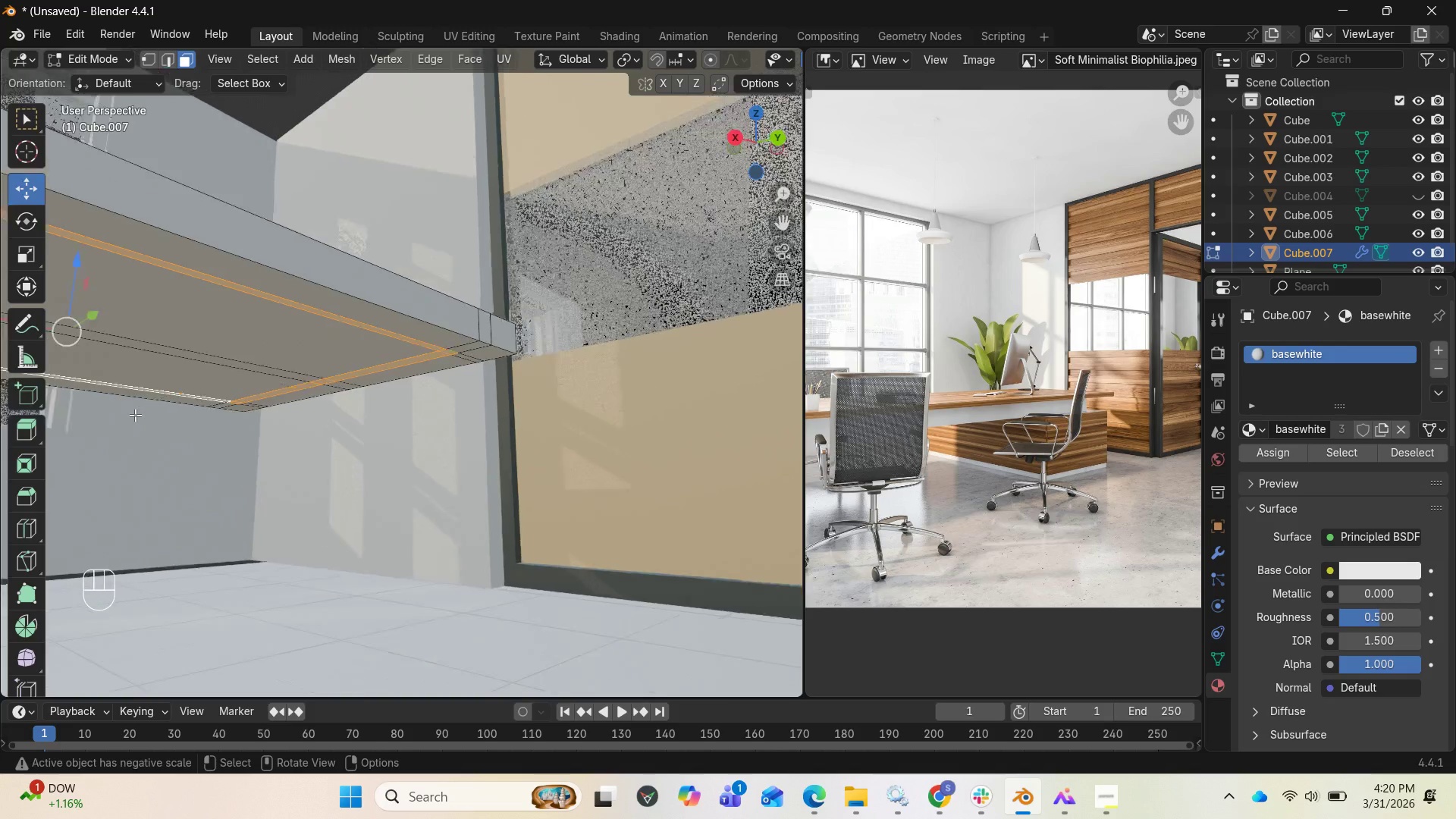 
scroll: coordinate [171, 429], scroll_direction: up, amount: 3.0
 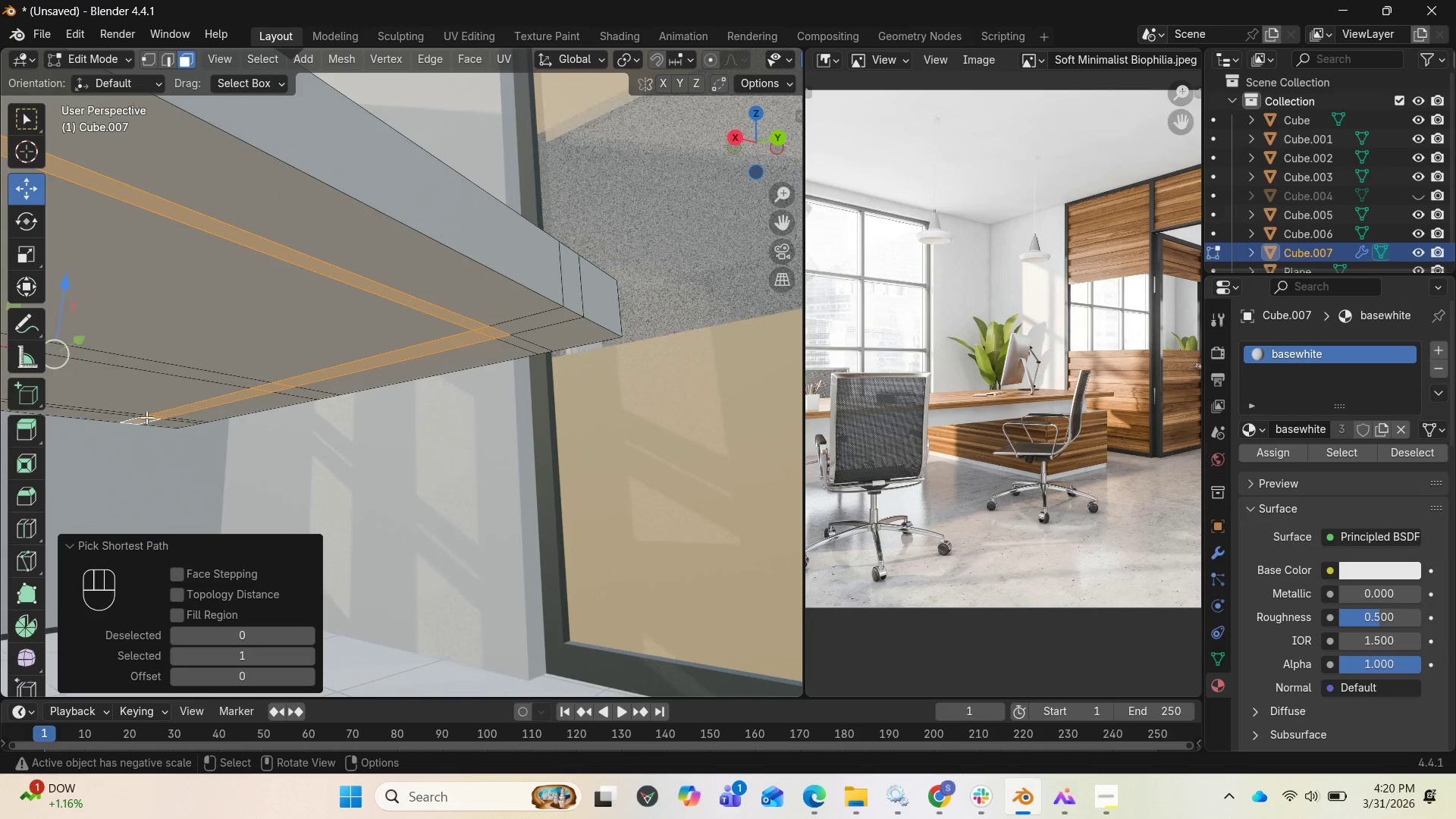 
left_click([140, 418])
 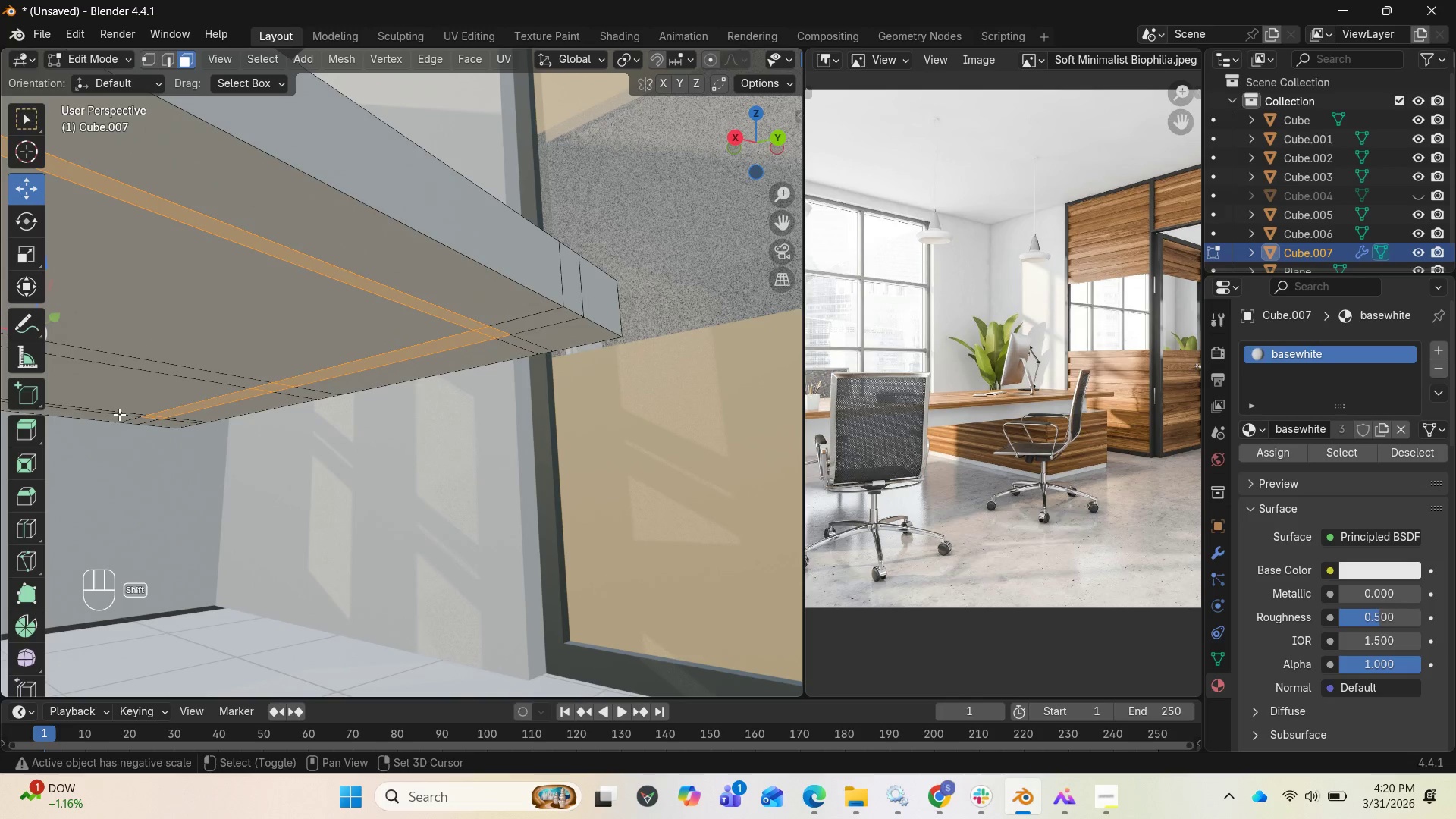 
left_click([120, 413])
 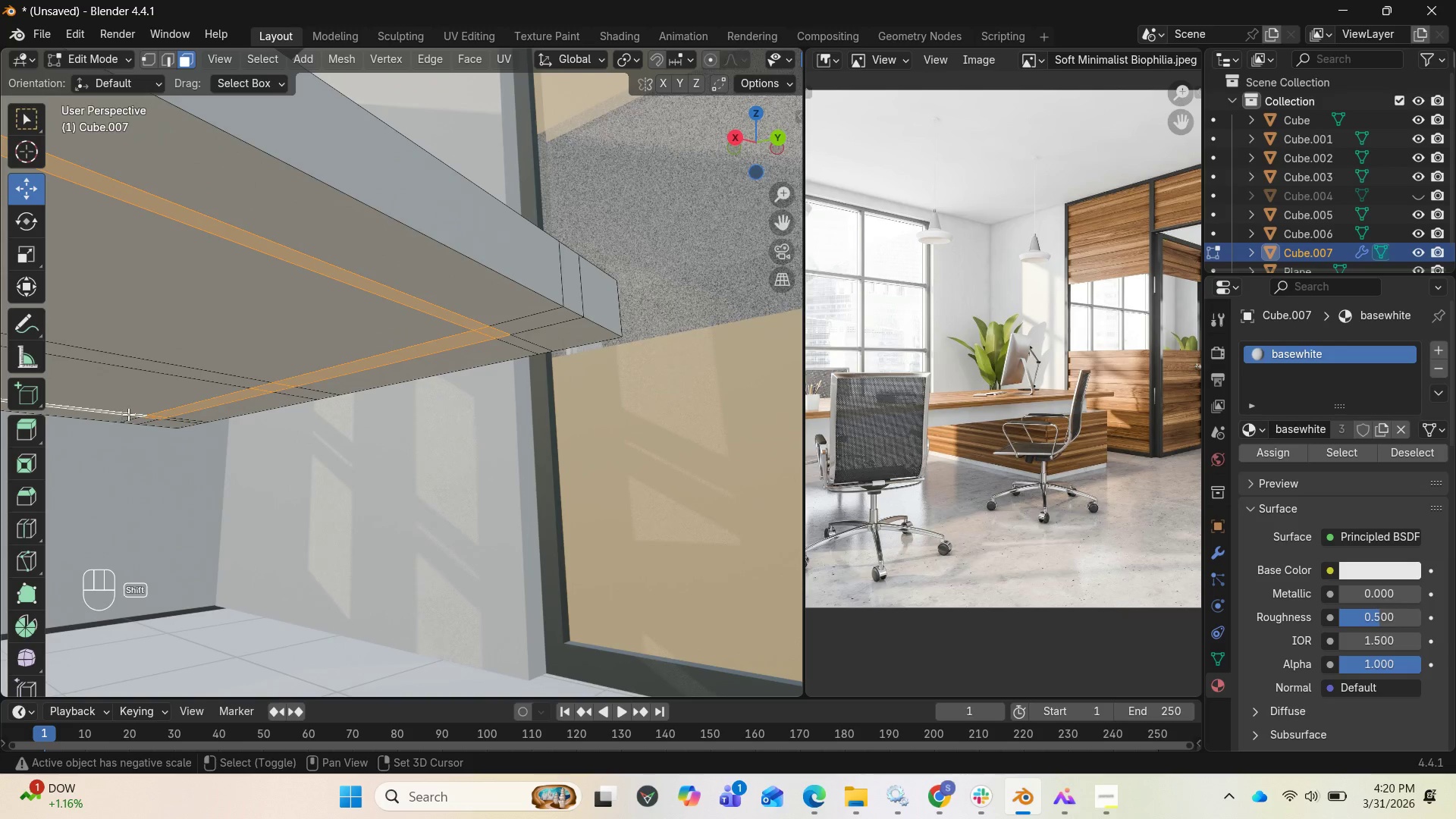 
scroll: coordinate [135, 415], scroll_direction: down, amount: 8.0
 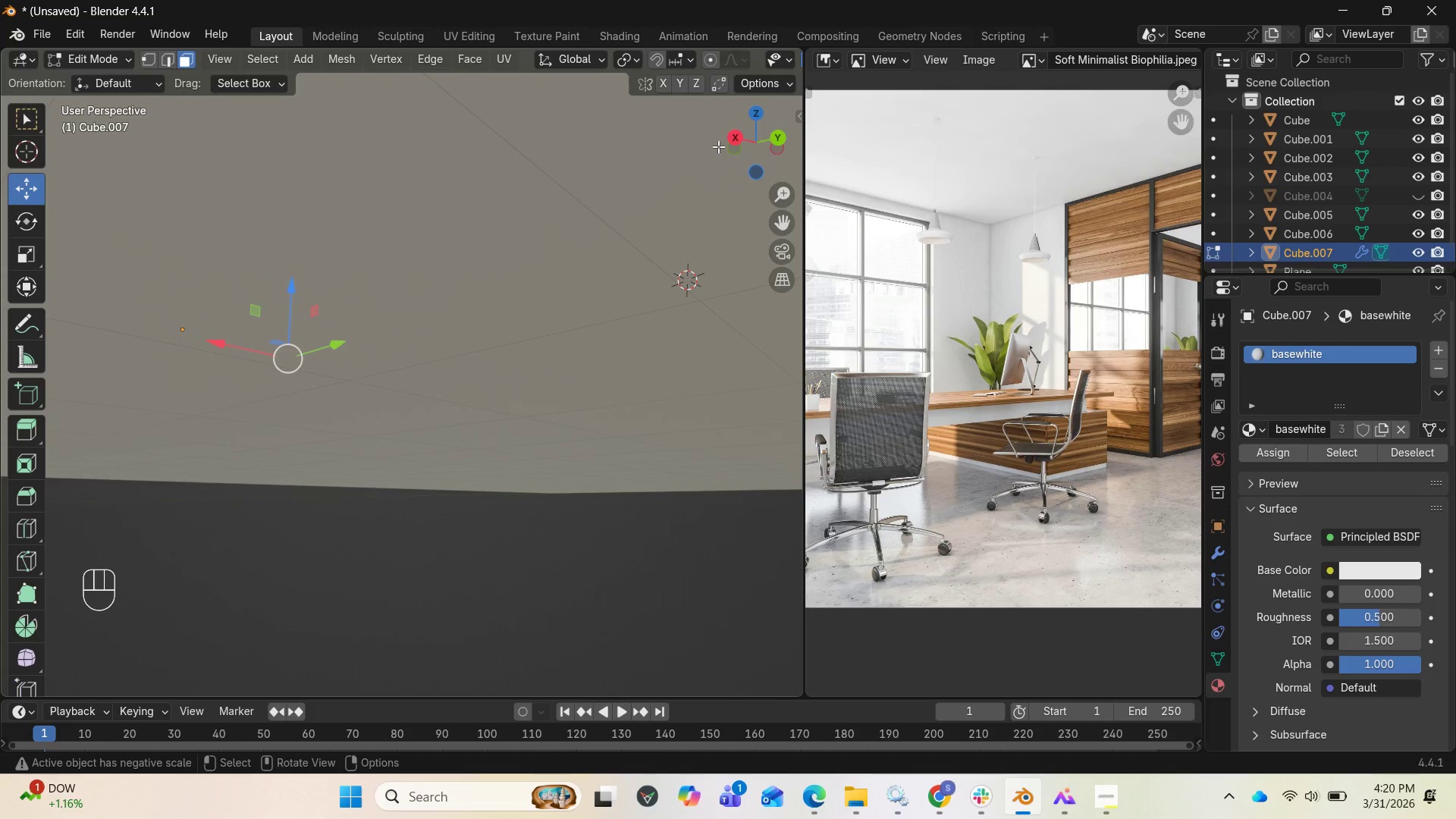 
left_click_drag(start_coordinate=[732, 150], to_coordinate=[638, 196])
 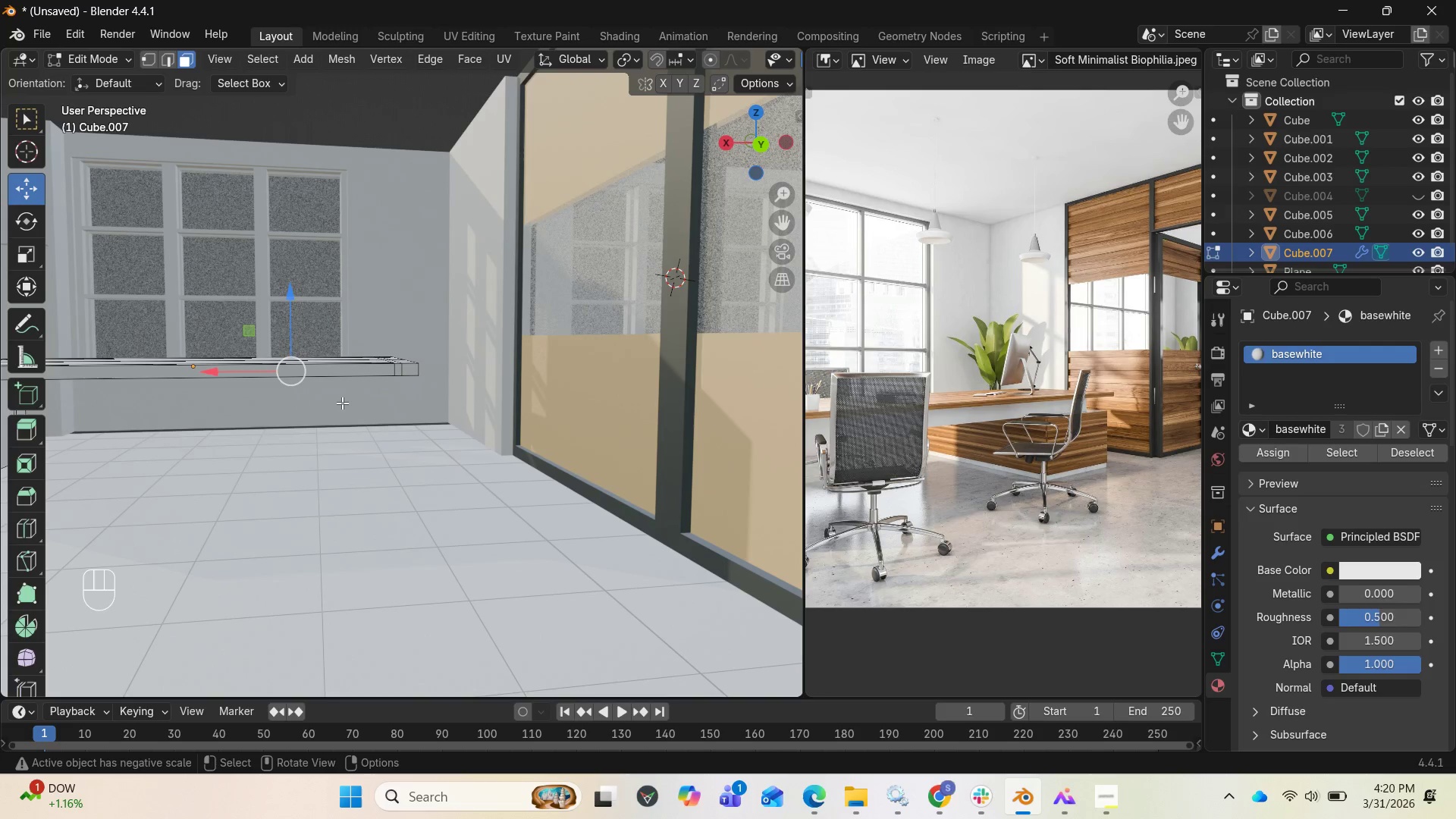 
key(E)
 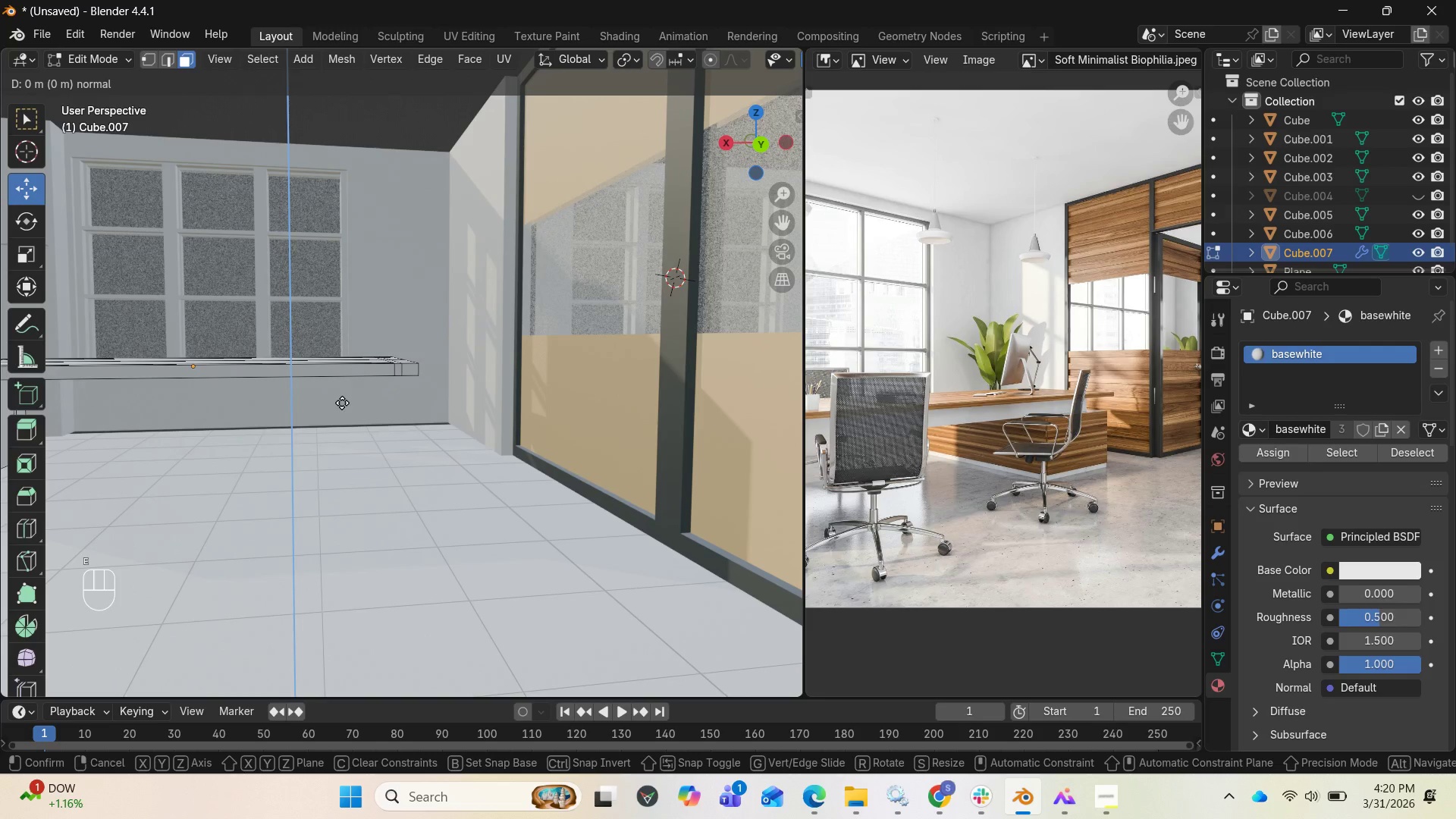 
left_click([342, 403])
 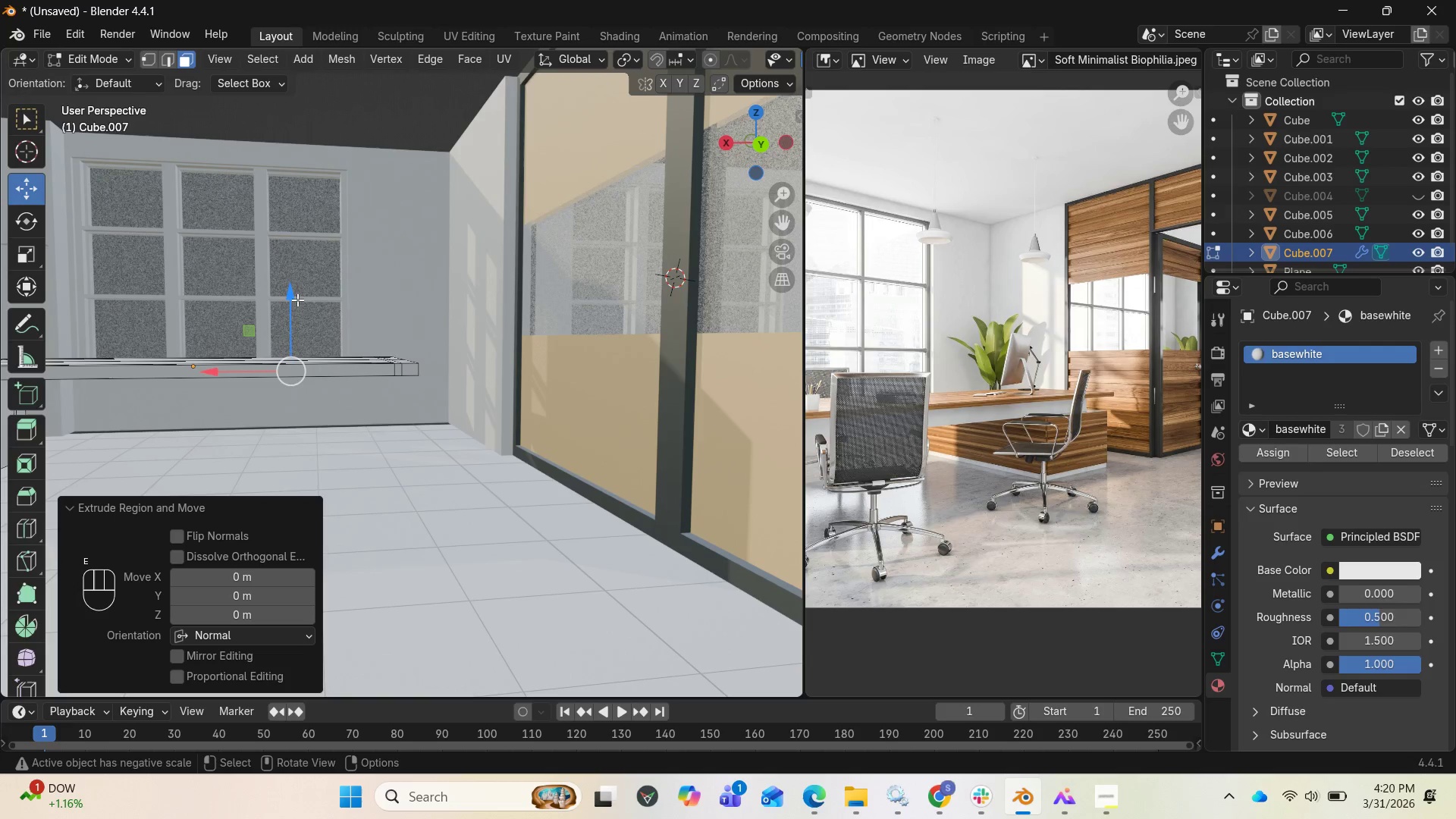 
left_click_drag(start_coordinate=[297, 300], to_coordinate=[291, 329])
 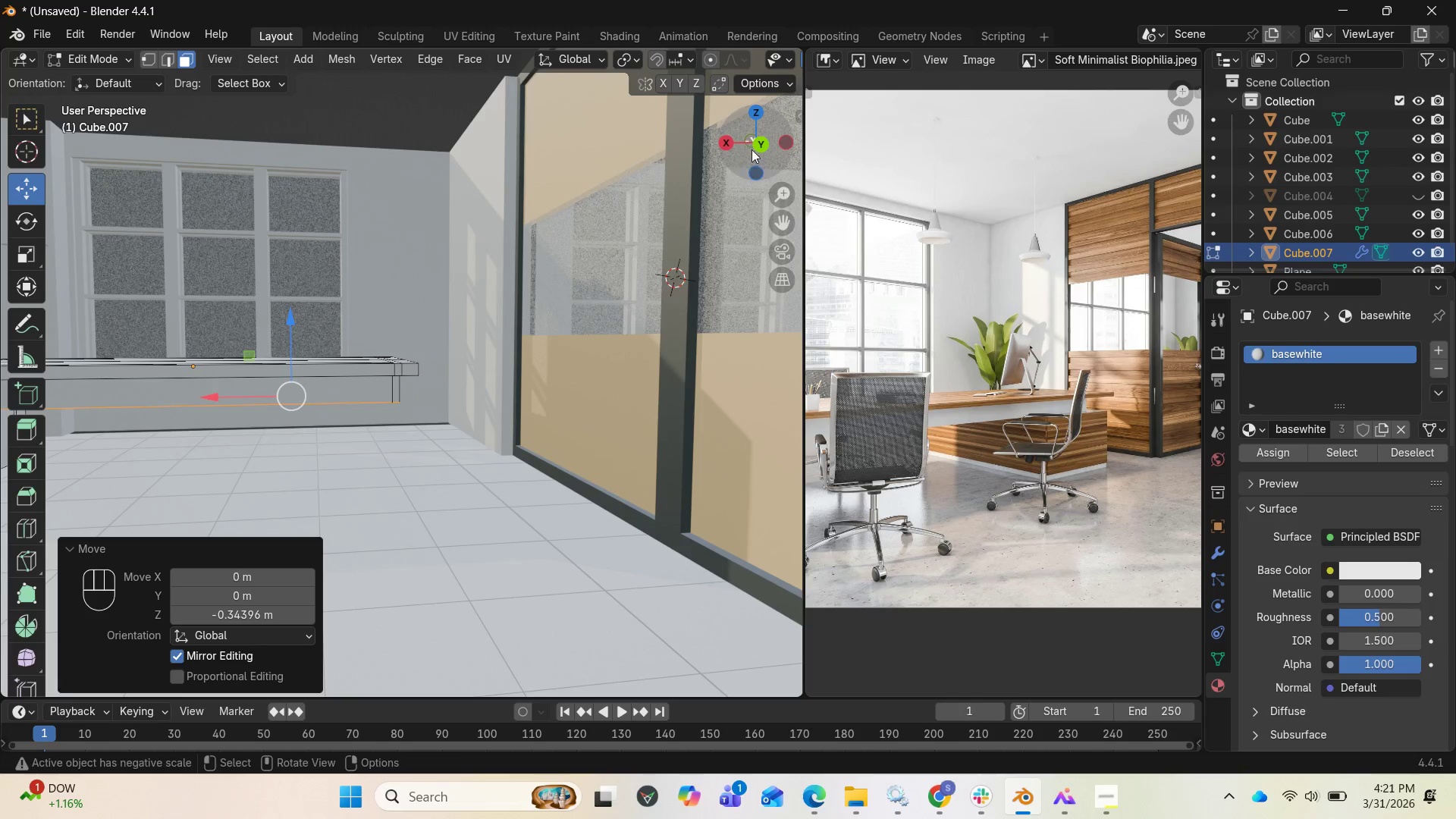 
left_click_drag(start_coordinate=[759, 135], to_coordinate=[774, 113])
 